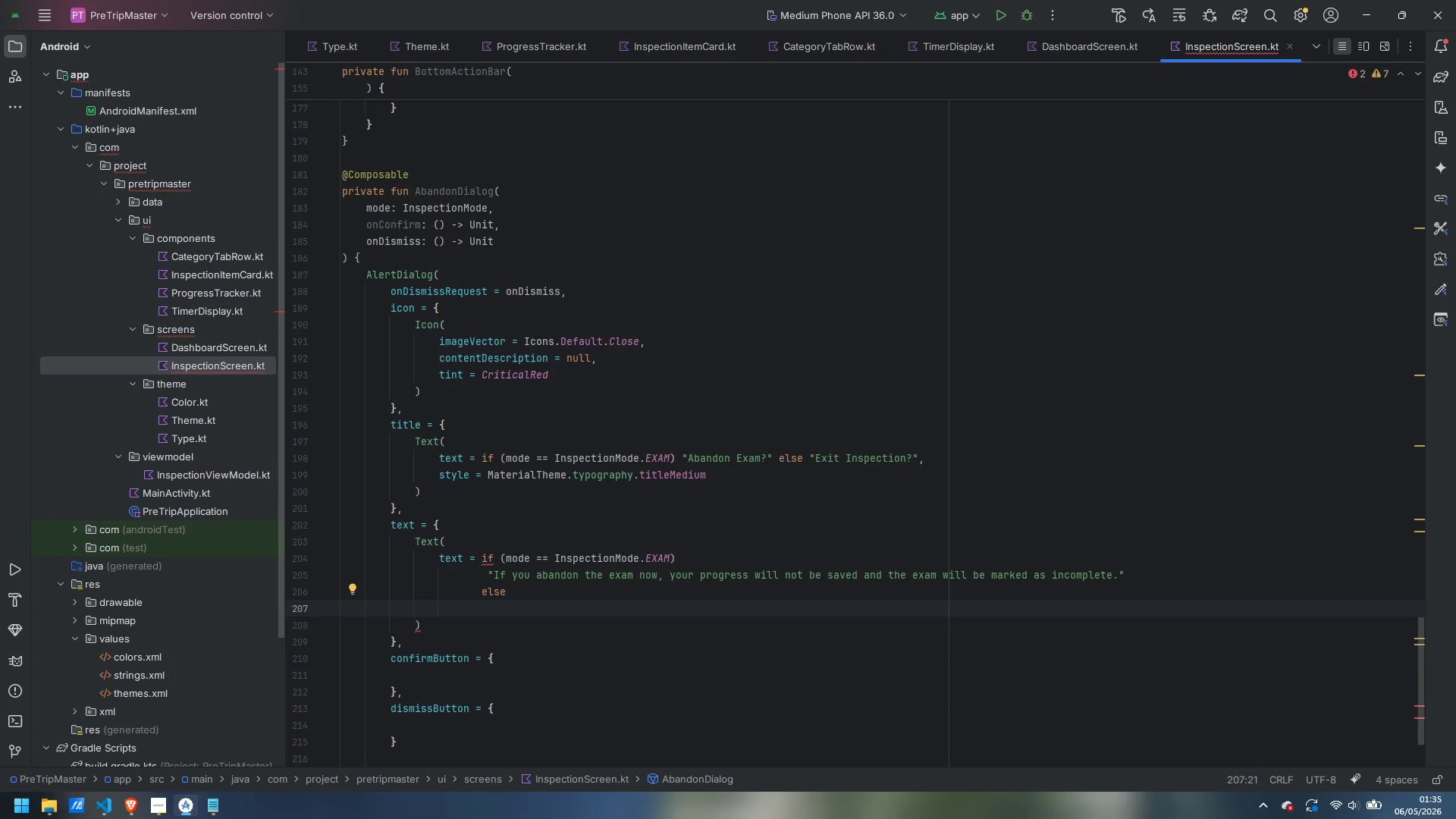 
key(Tab)
type("Your progress wiol)
key(Backspace)
key(Backspace)
type(ll not be saved. Are you sire)
key(Backspace)
key(Backspace)
key(Backspace)
type(ure you want to exit?)
 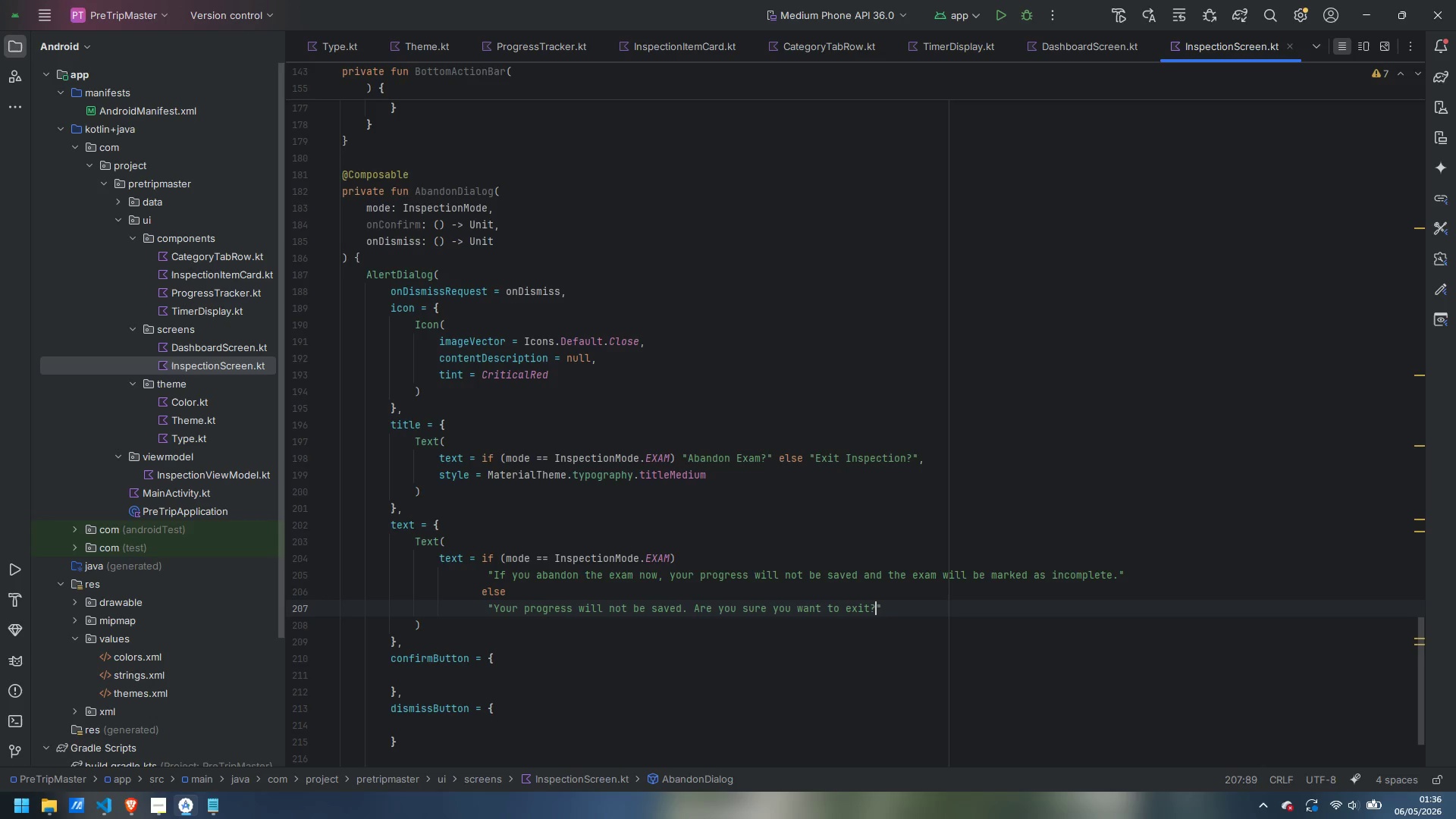 
wait(9.78)
 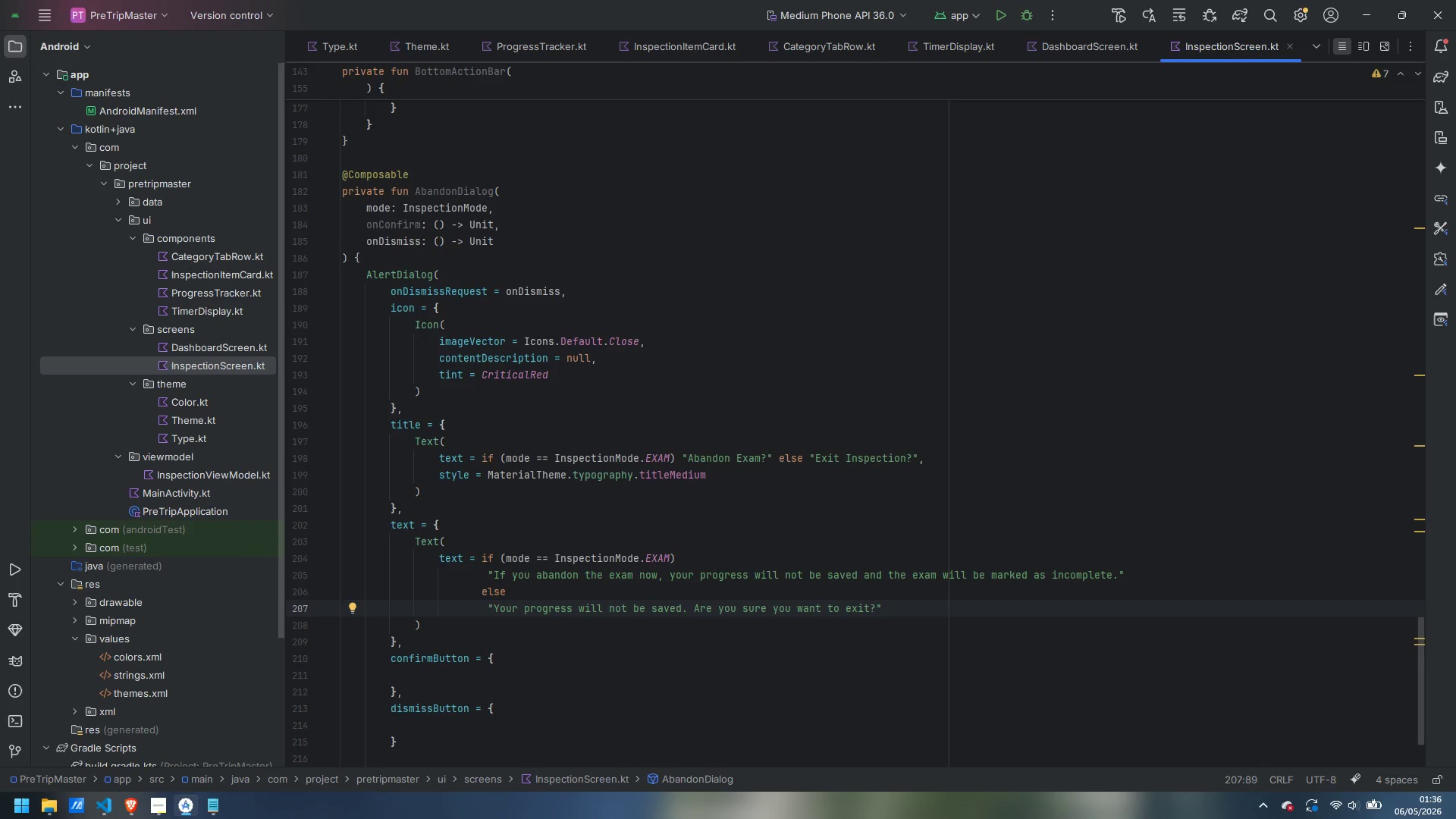 
key(ArrowRight)
 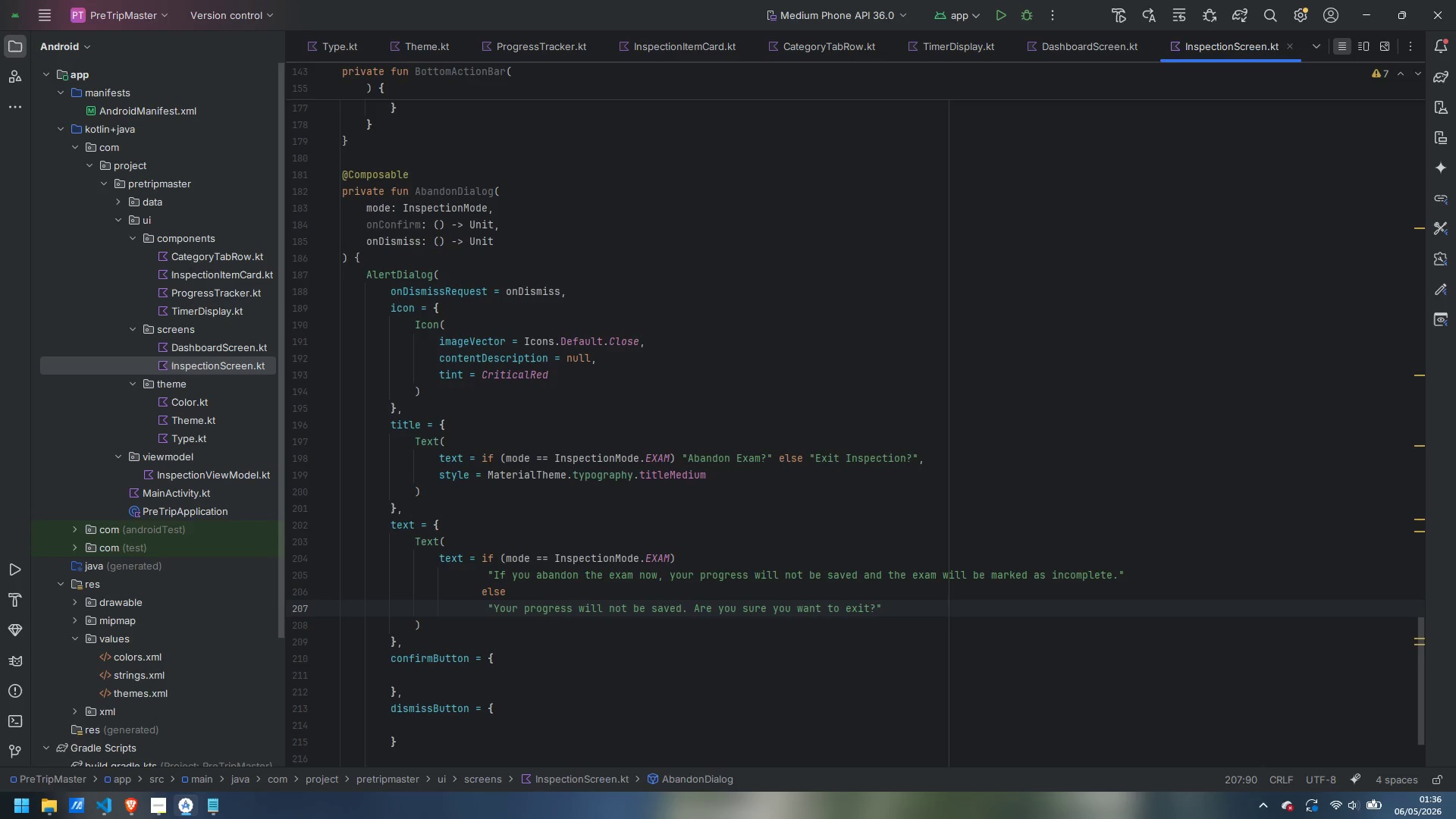 
key(Comma)
 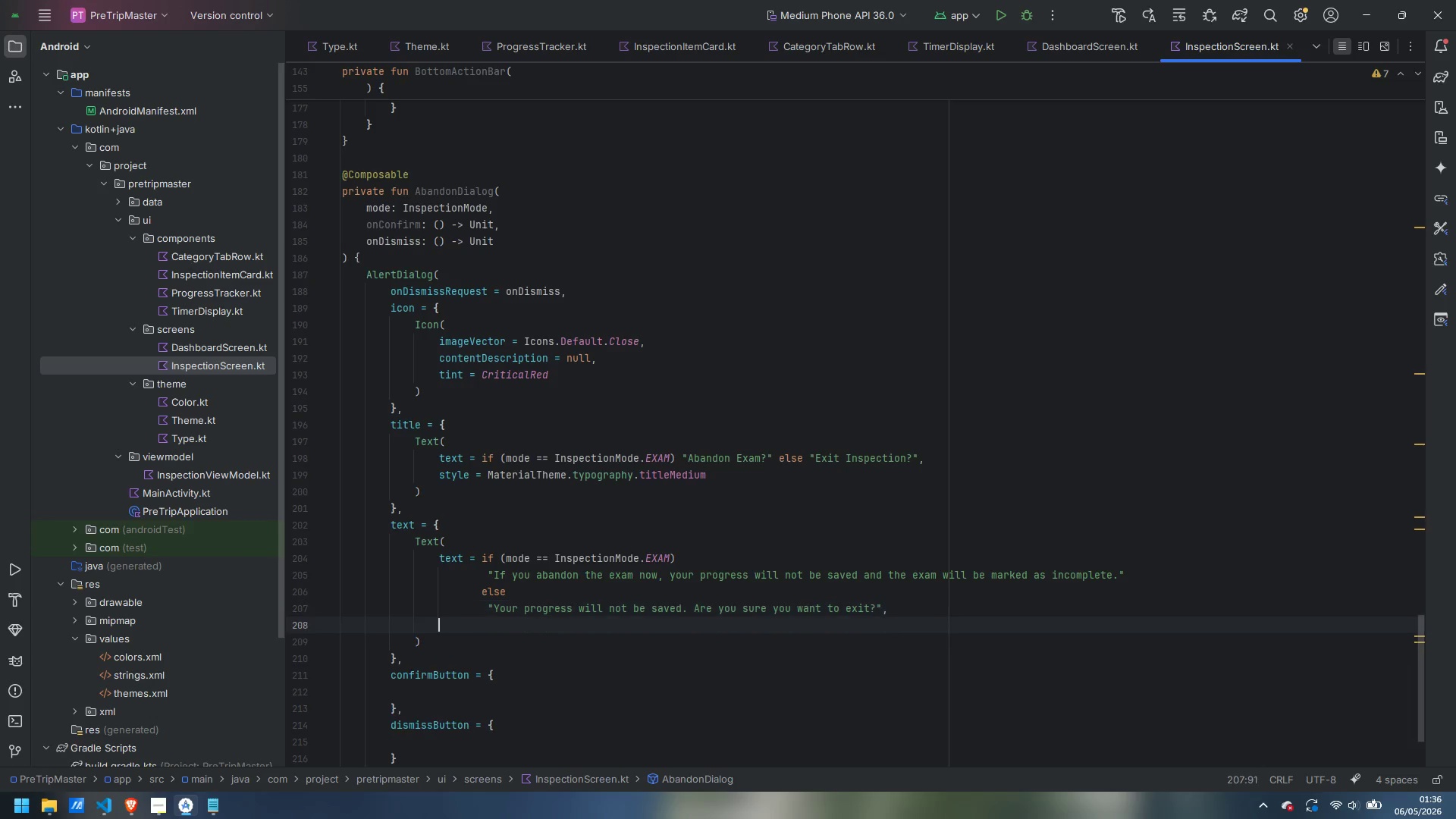 
key(Enter)
 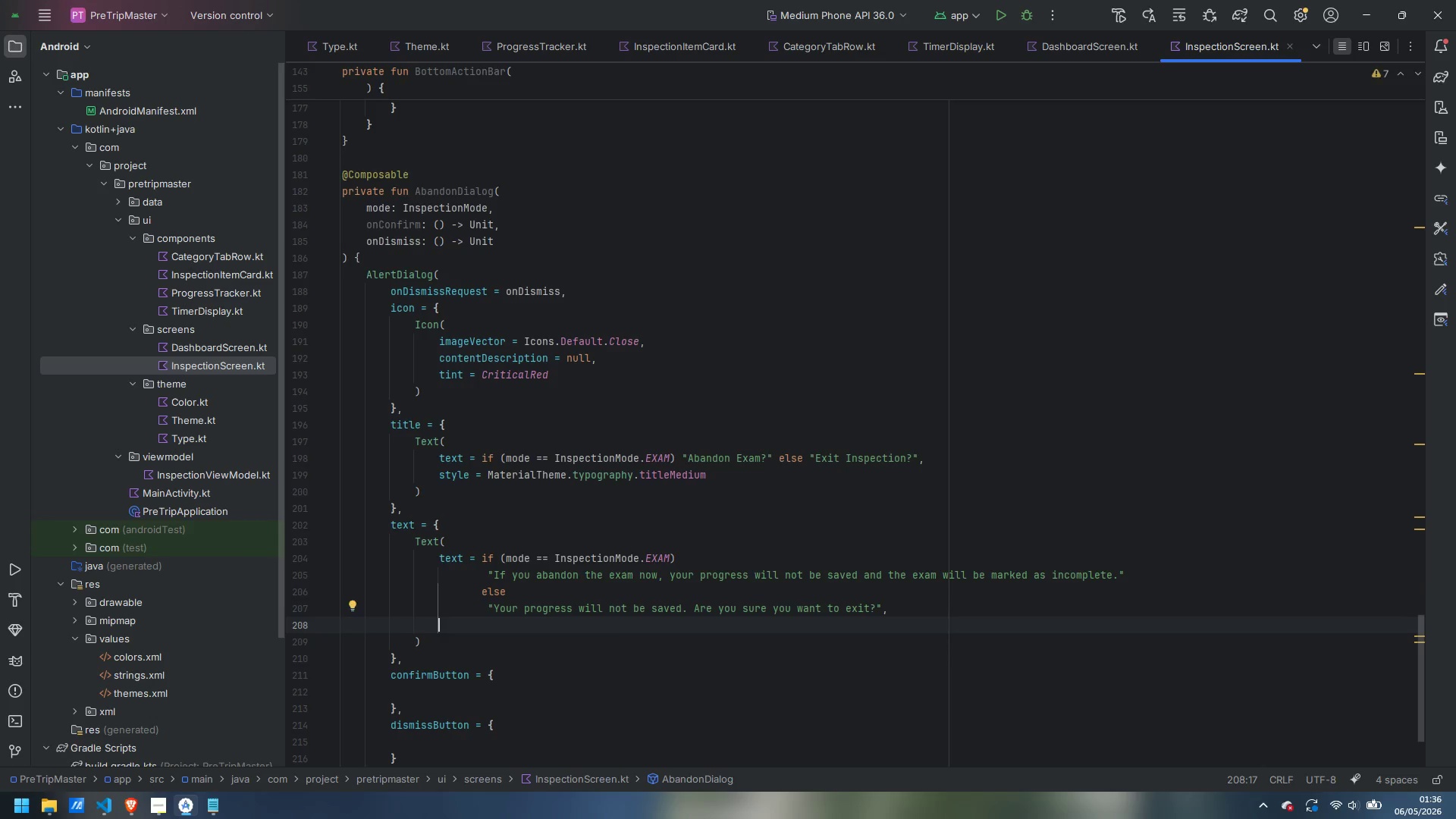 
type(style)
 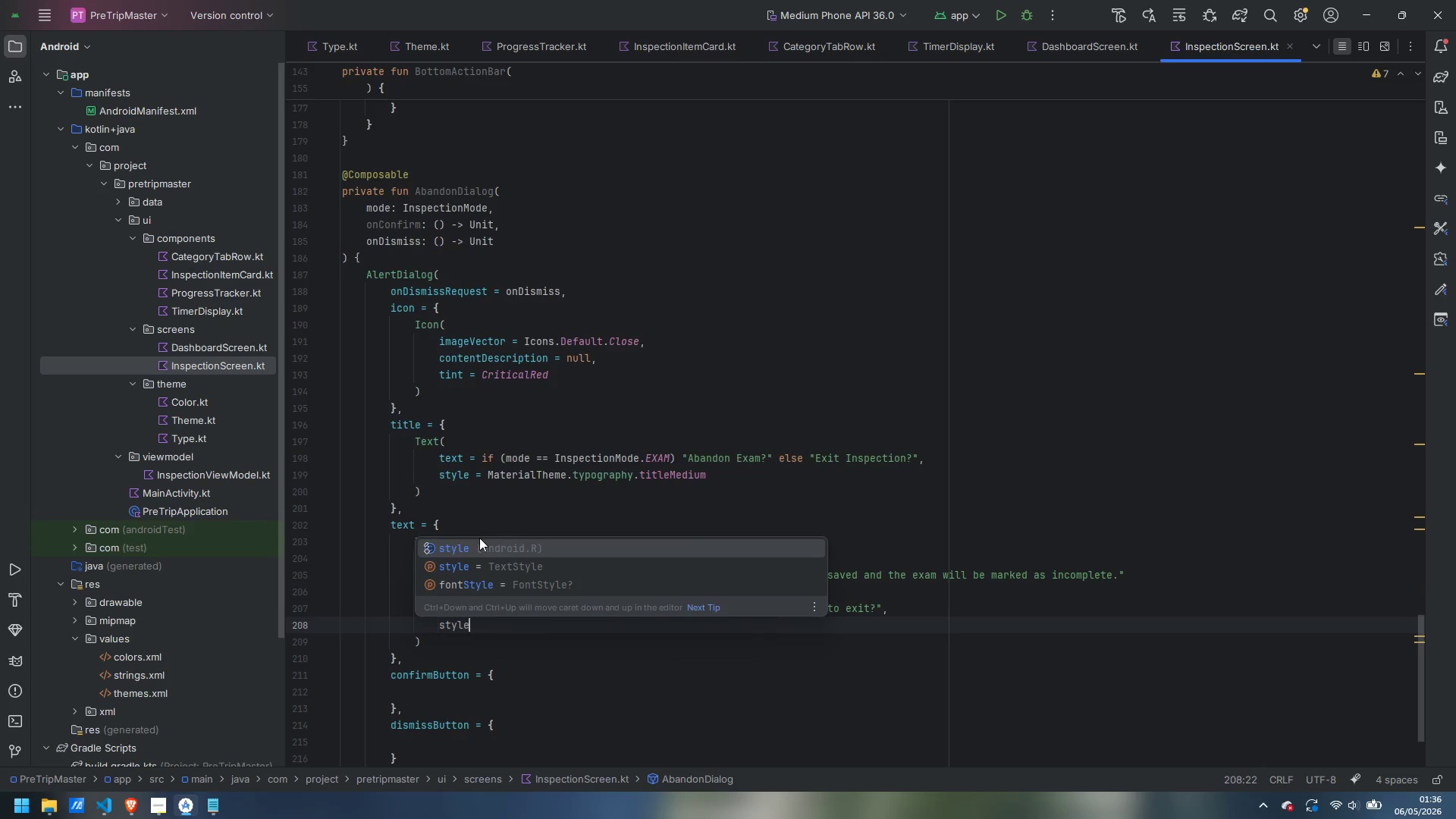 
key(Enter)
 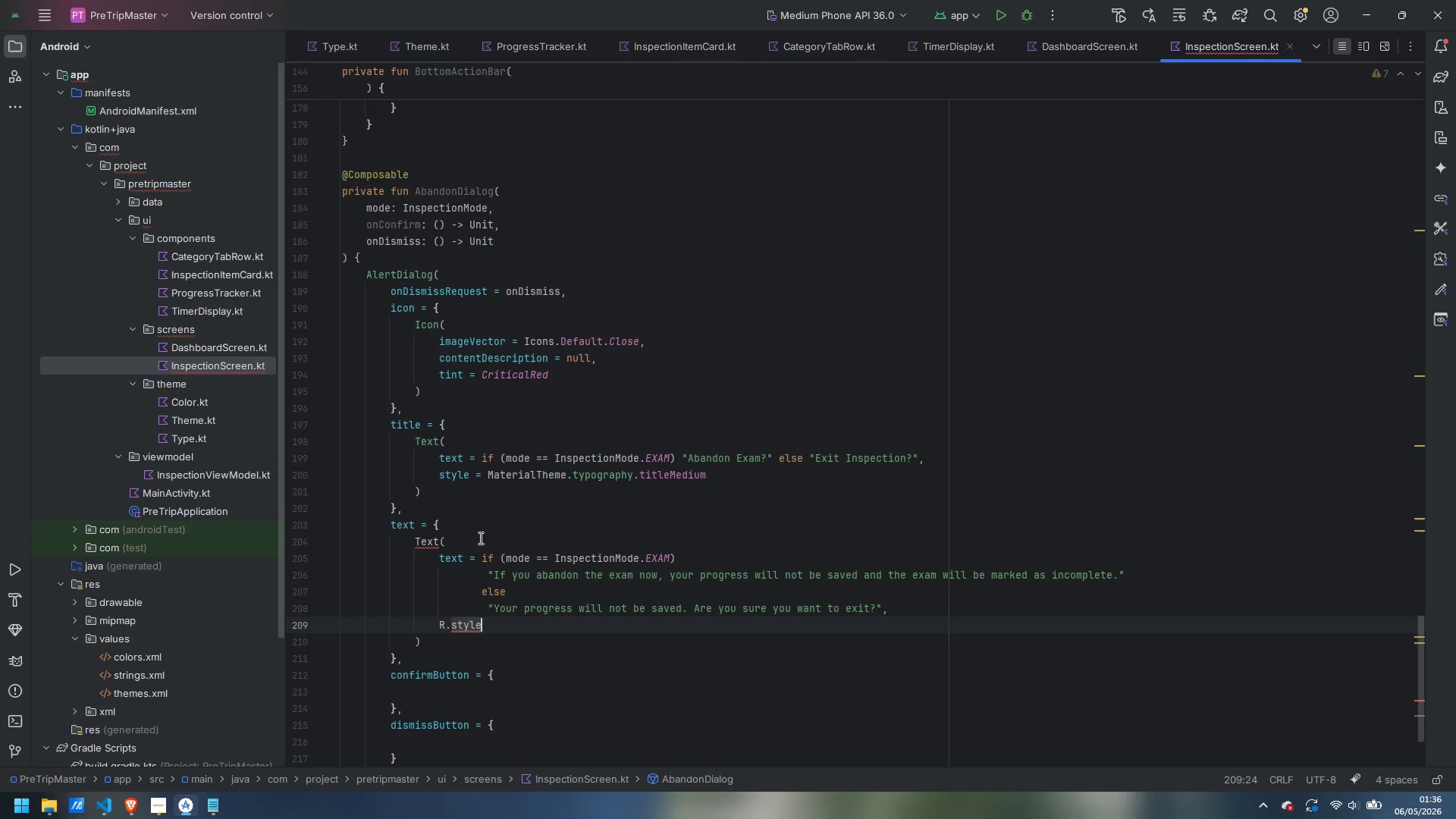 
key(Control+Z)
 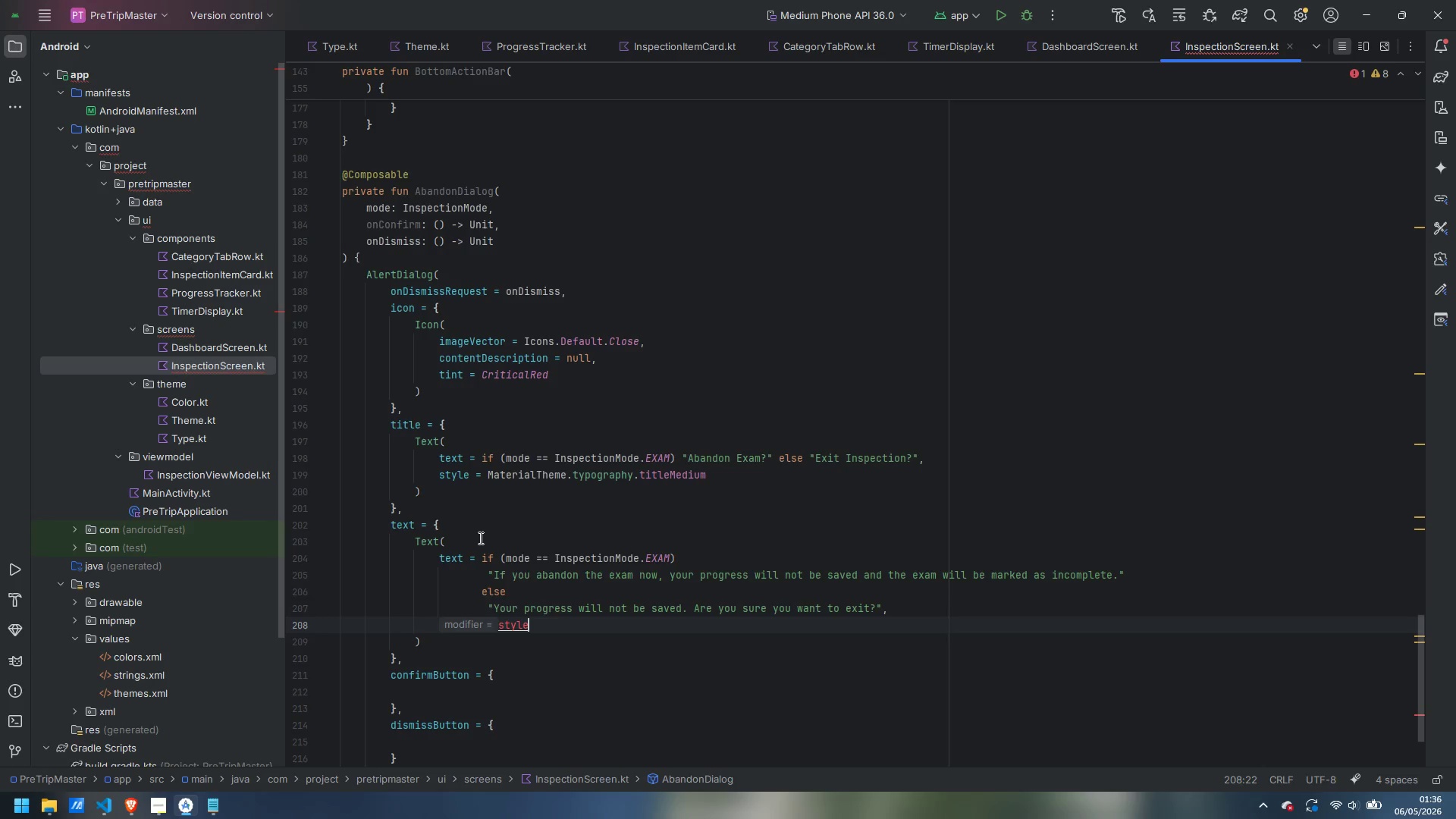 
type( = Materiual)
key(Backspace)
key(Backspace)
key(Backspace)
type(al)
 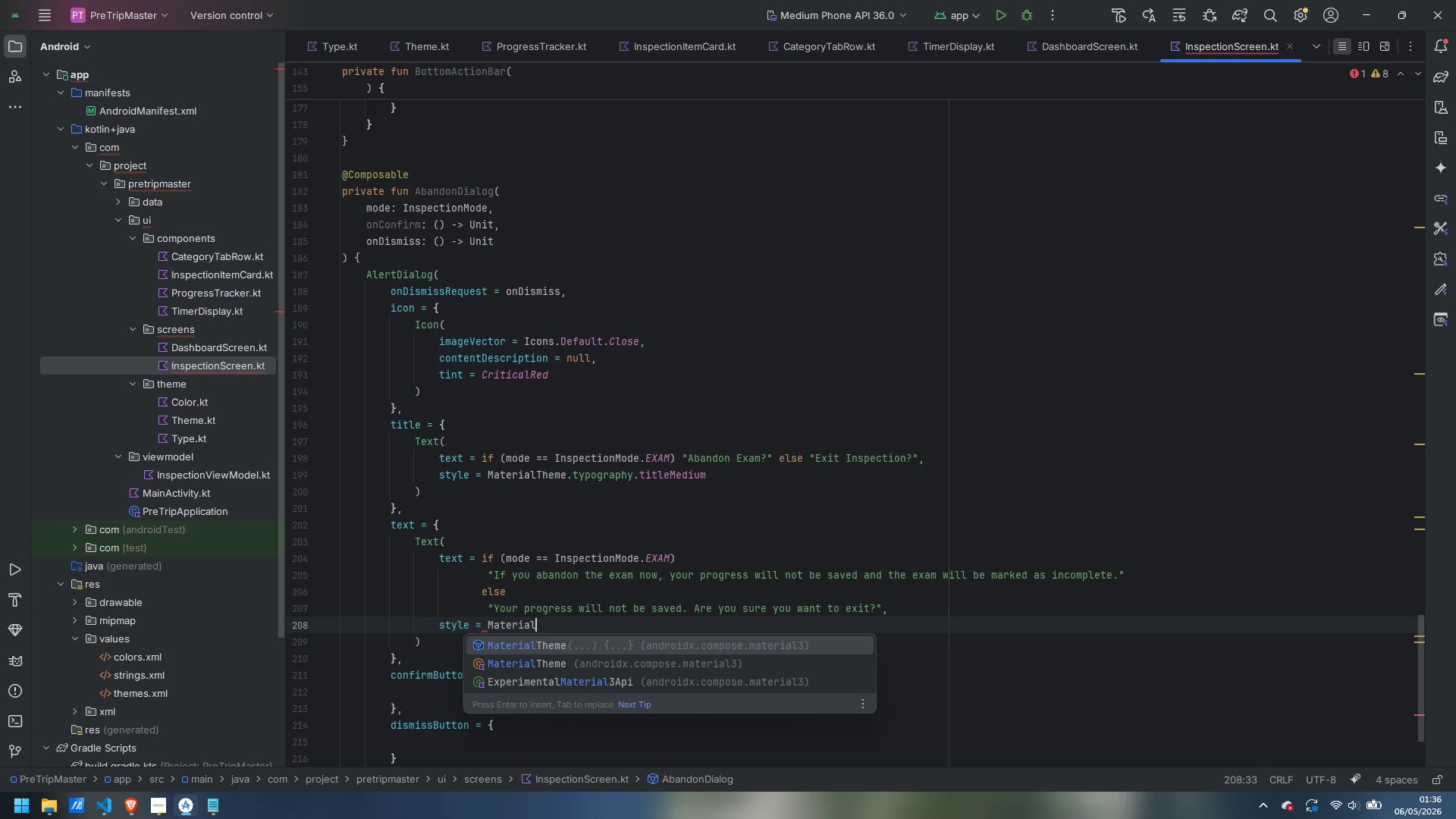 
hold_key(key=ShiftLeft, duration=0.53)
 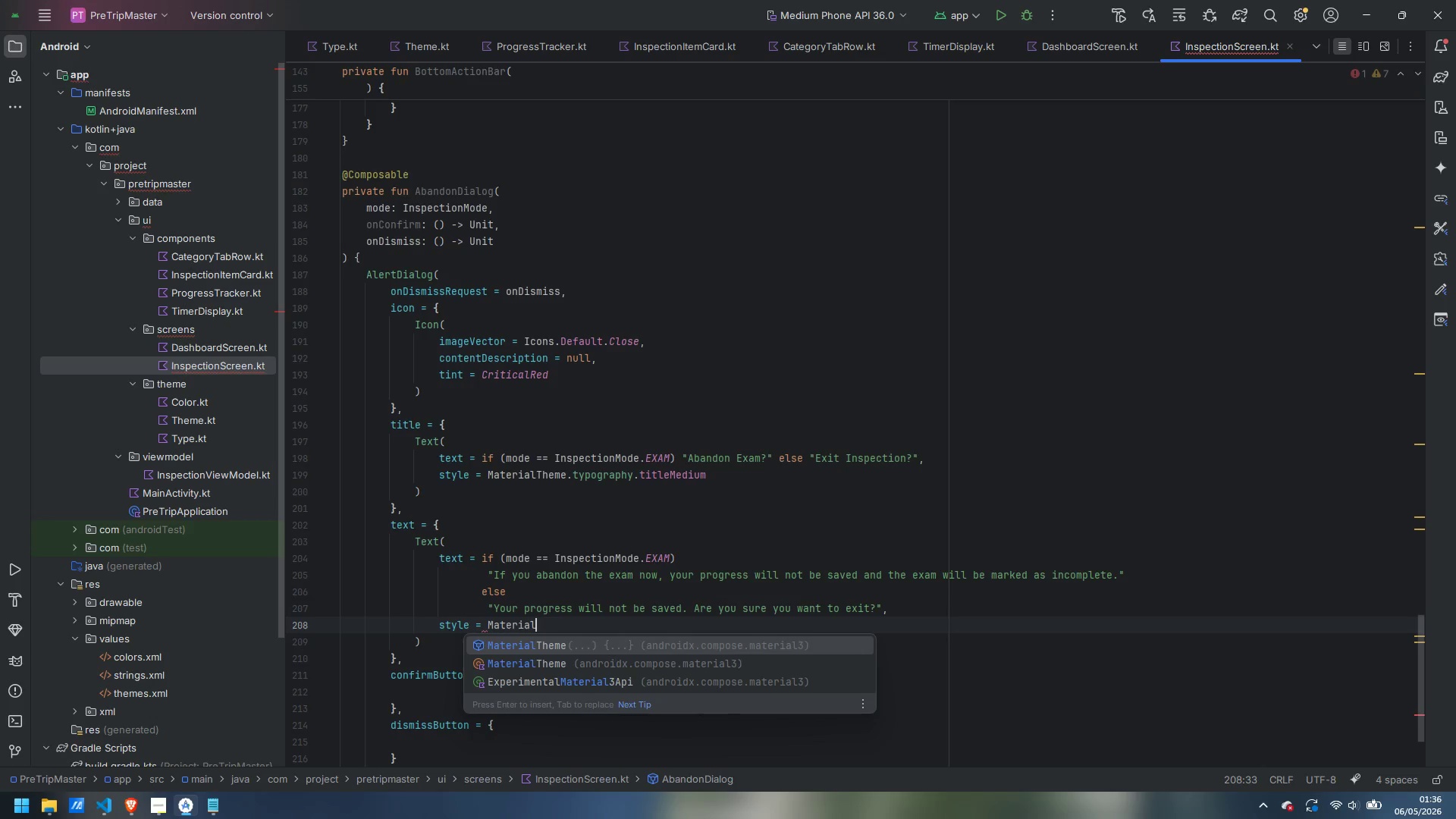 
key(ArrowDown)
 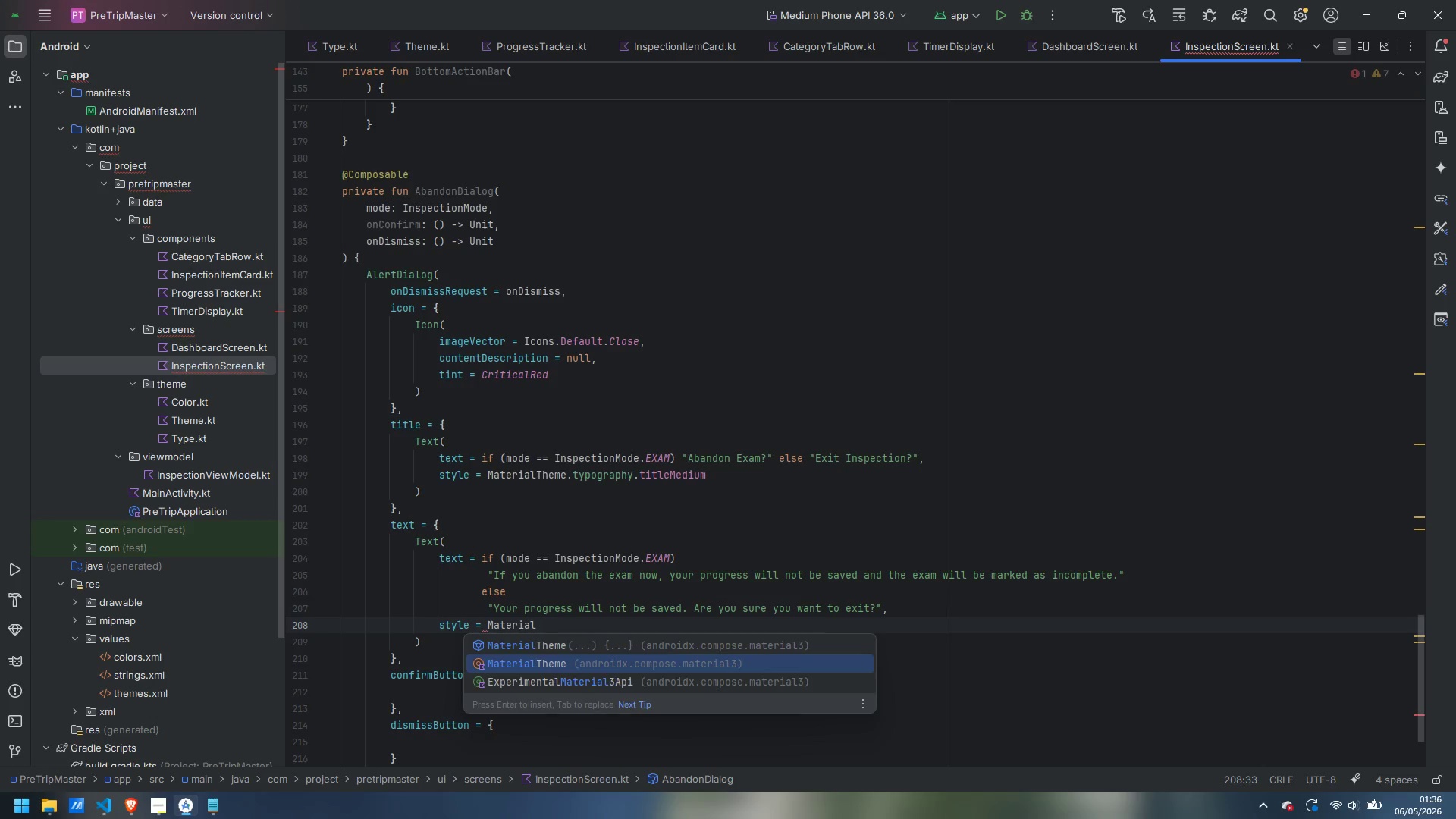 
key(Enter)
 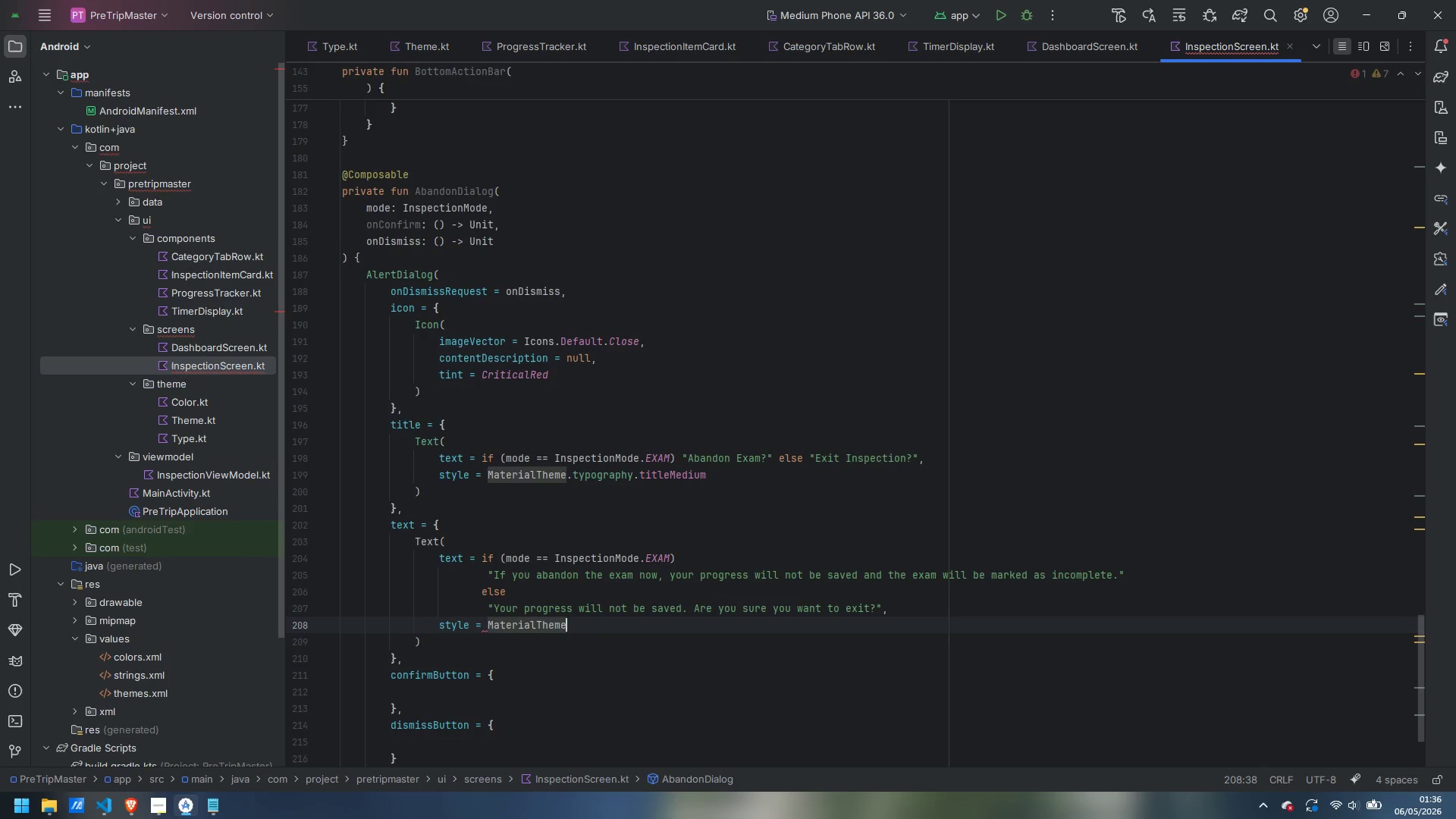 
type(.ty)
 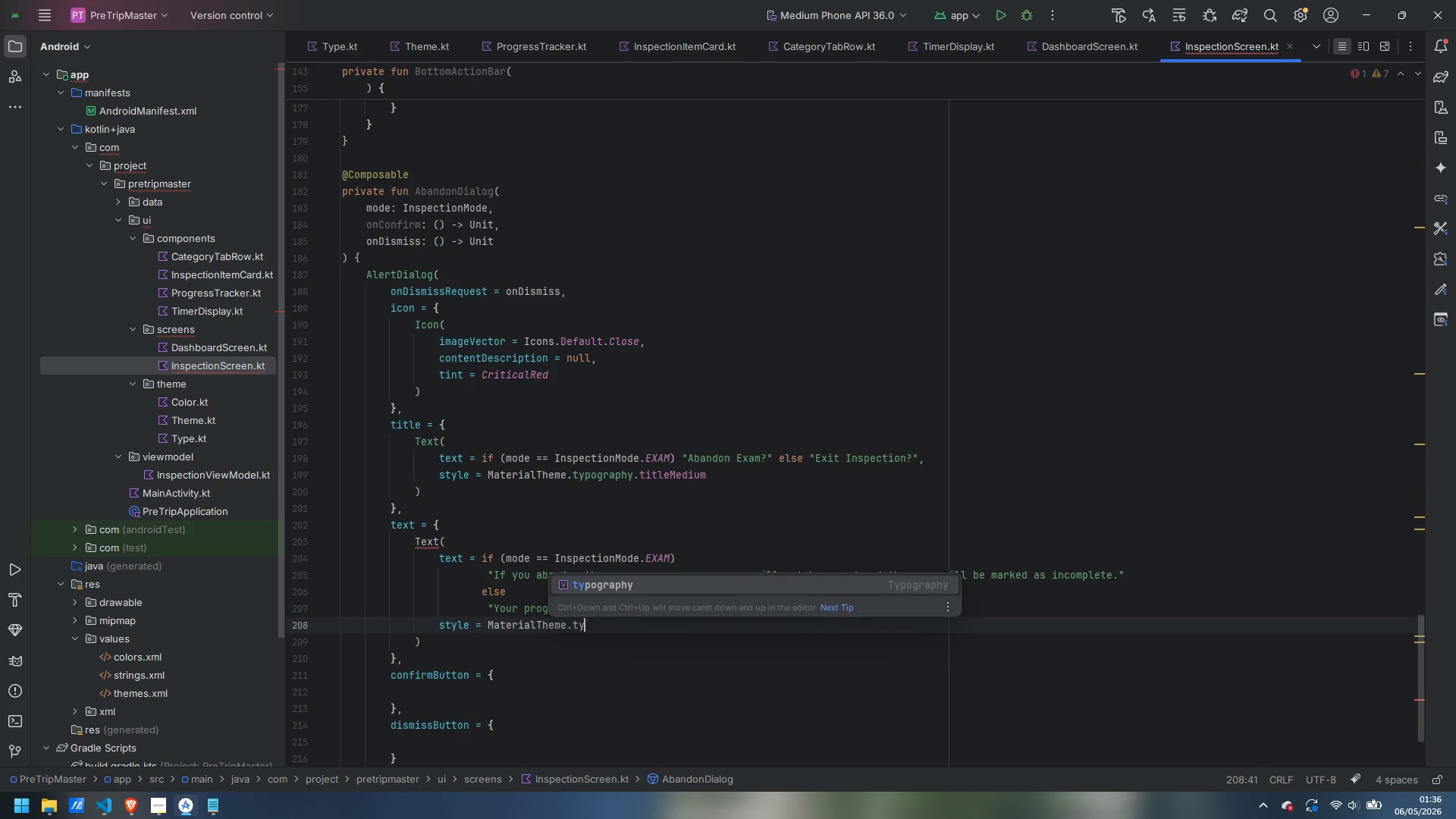 
key(Enter)
 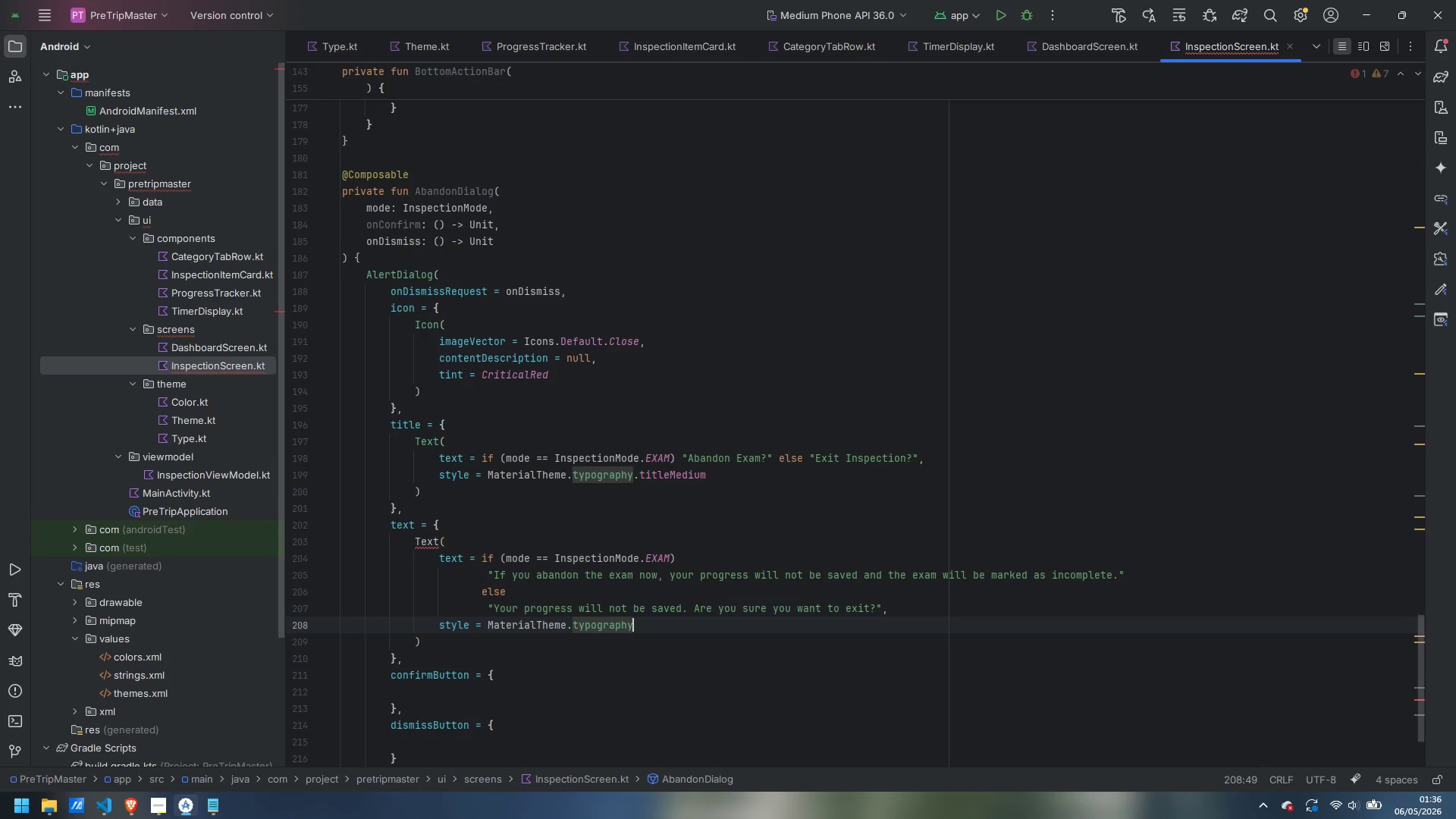 
type(.bod)
 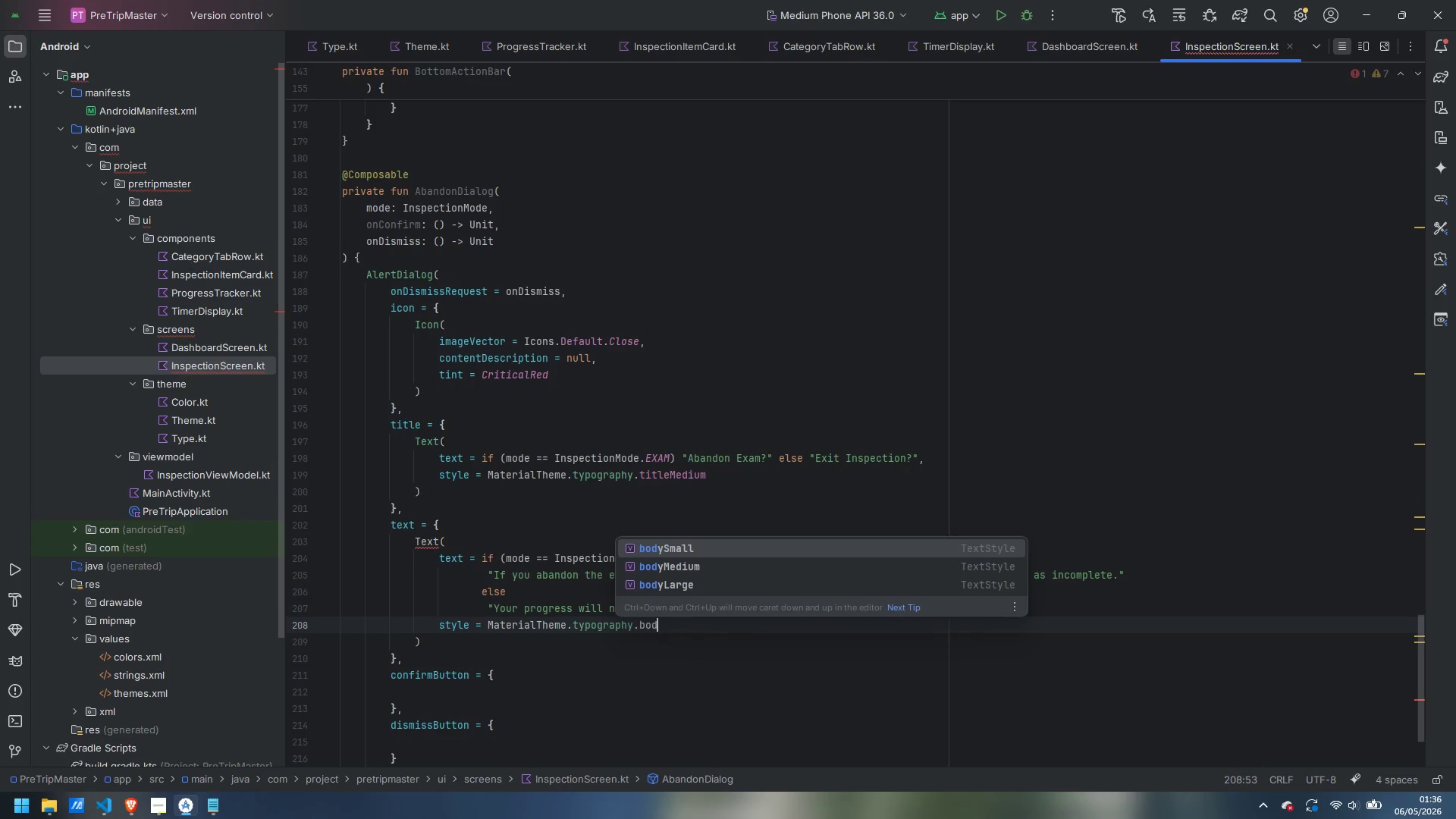 
key(ArrowDown)
 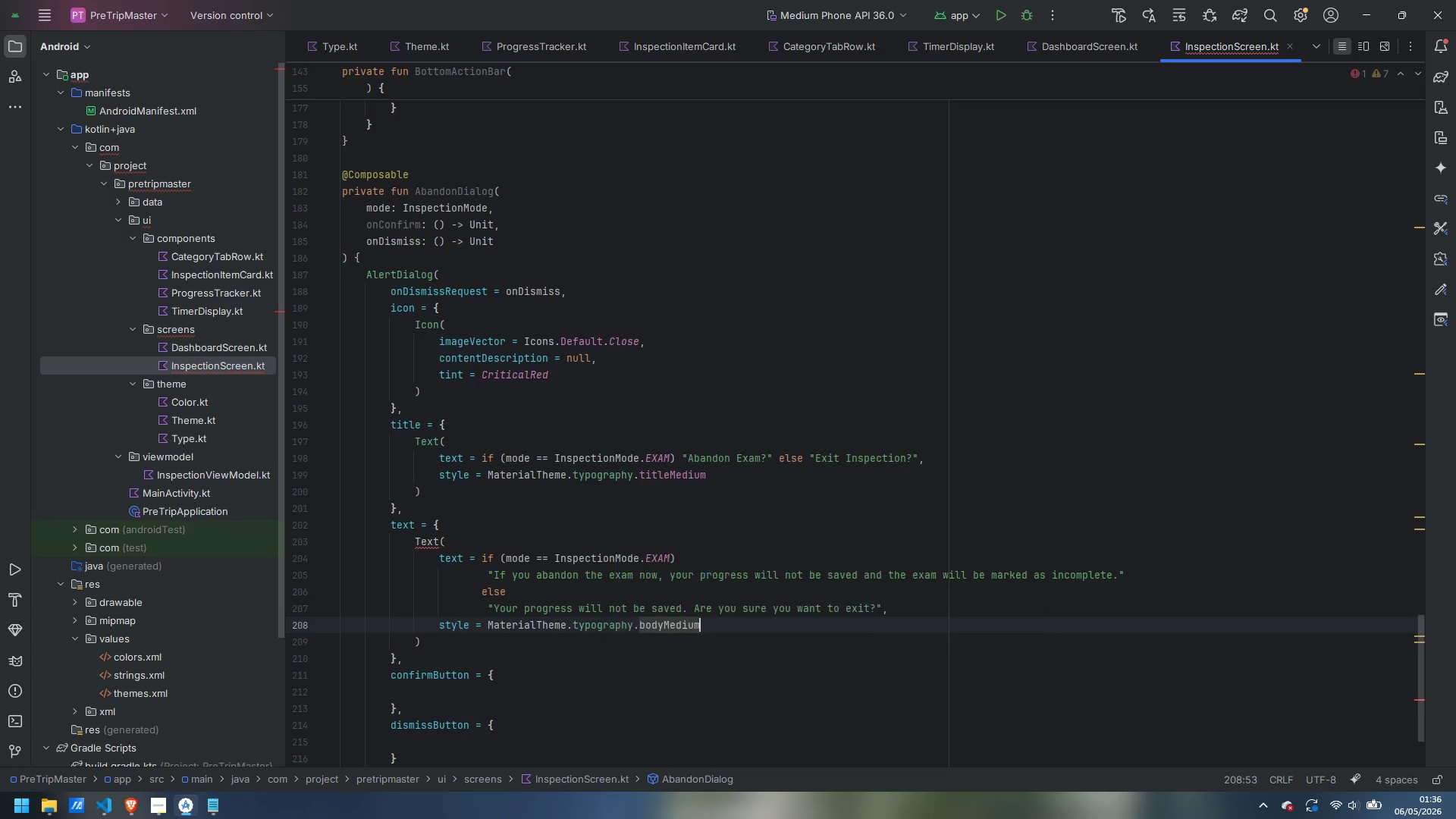 
key(Enter)
 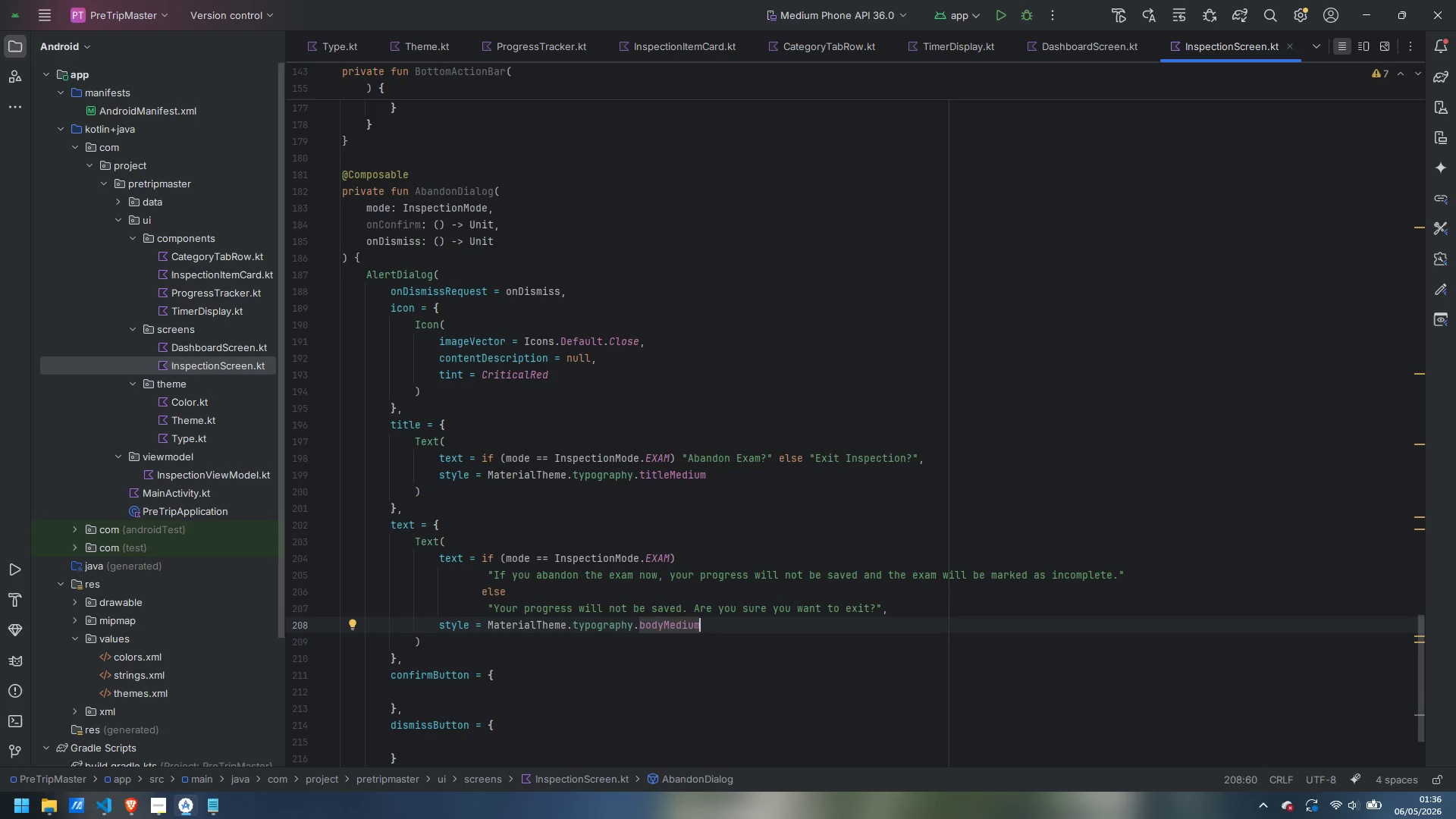 
key(ArrowDown)
 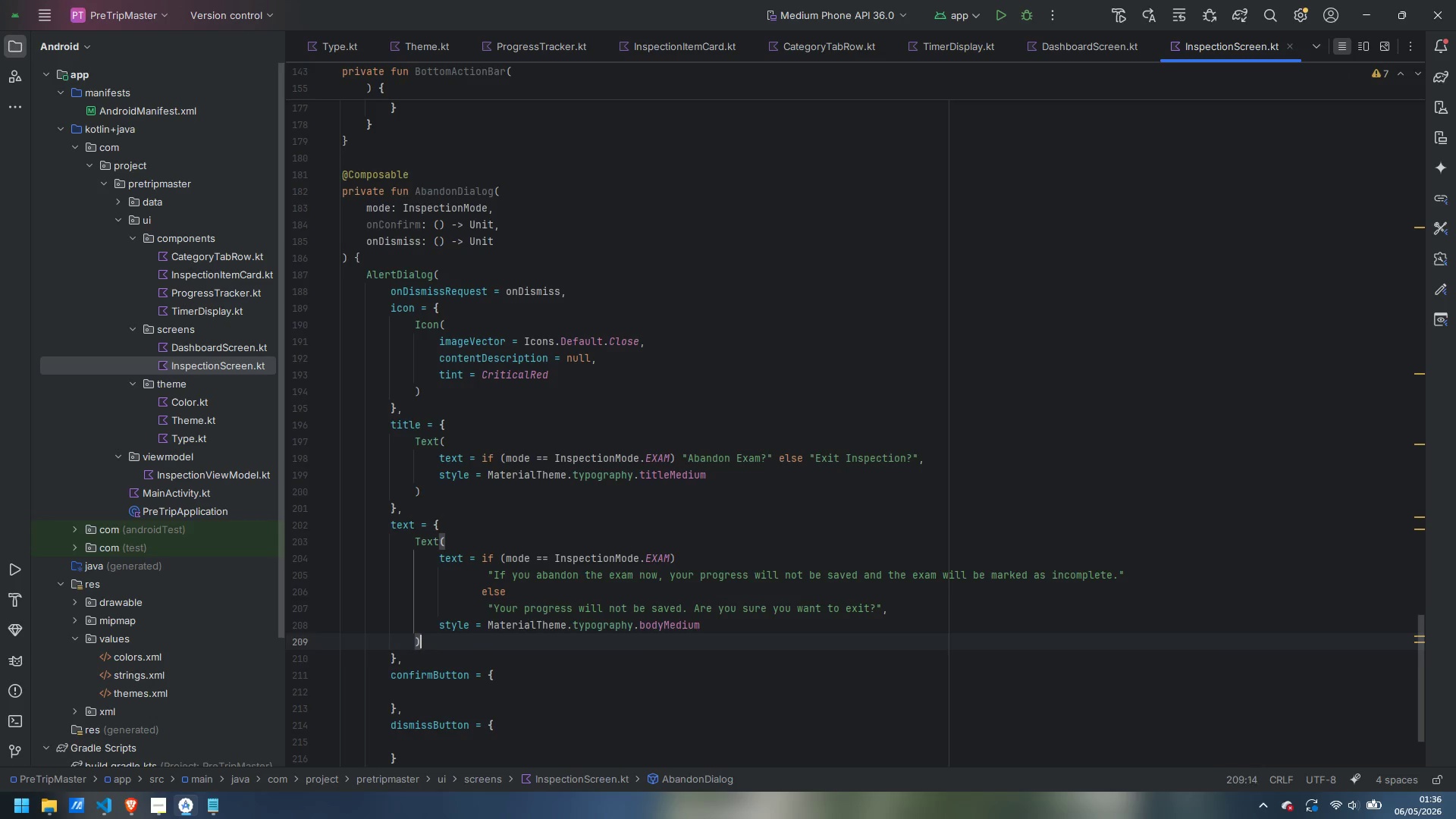 
key(ArrowDown)
 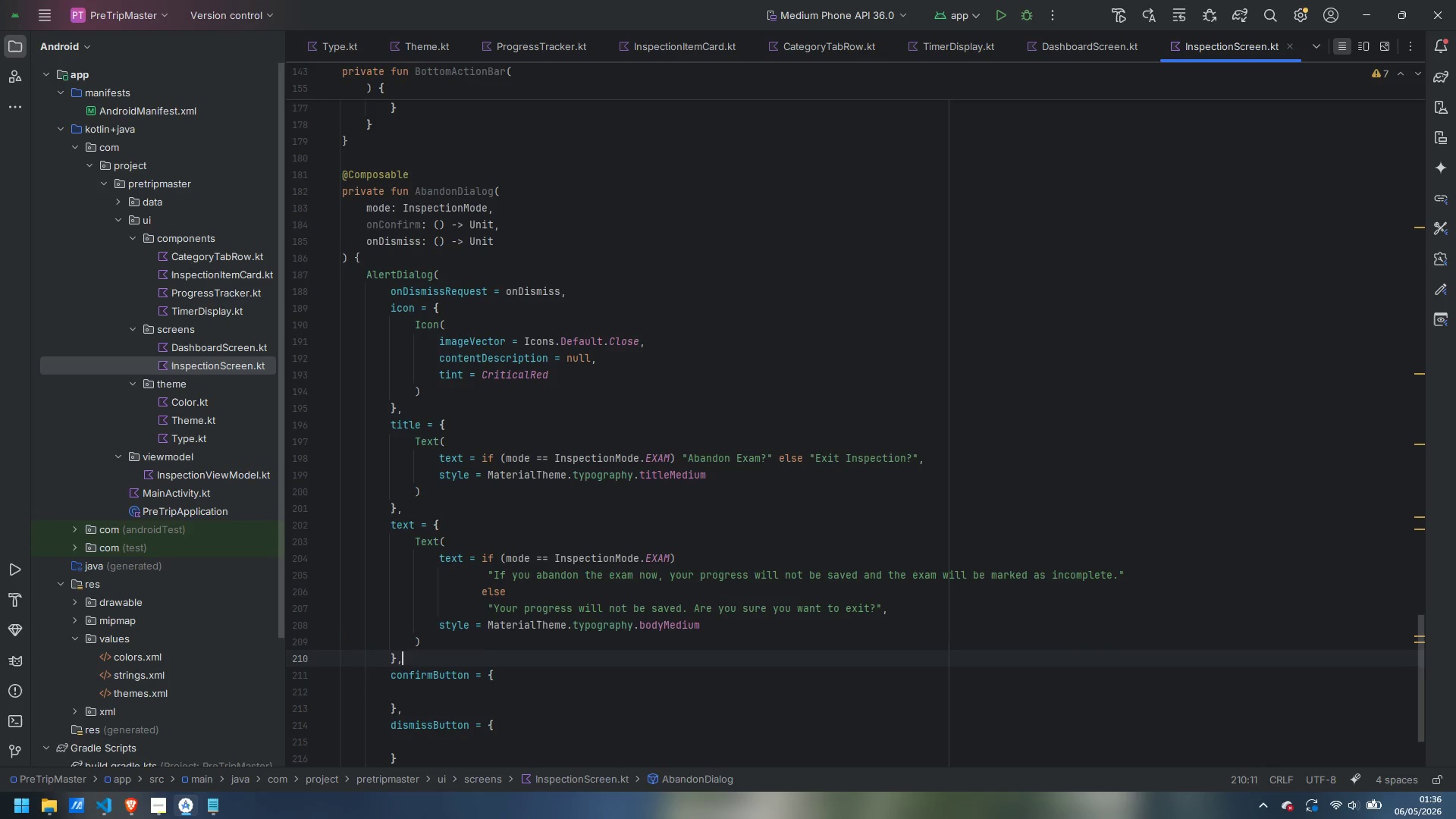 
key(ArrowDown)
 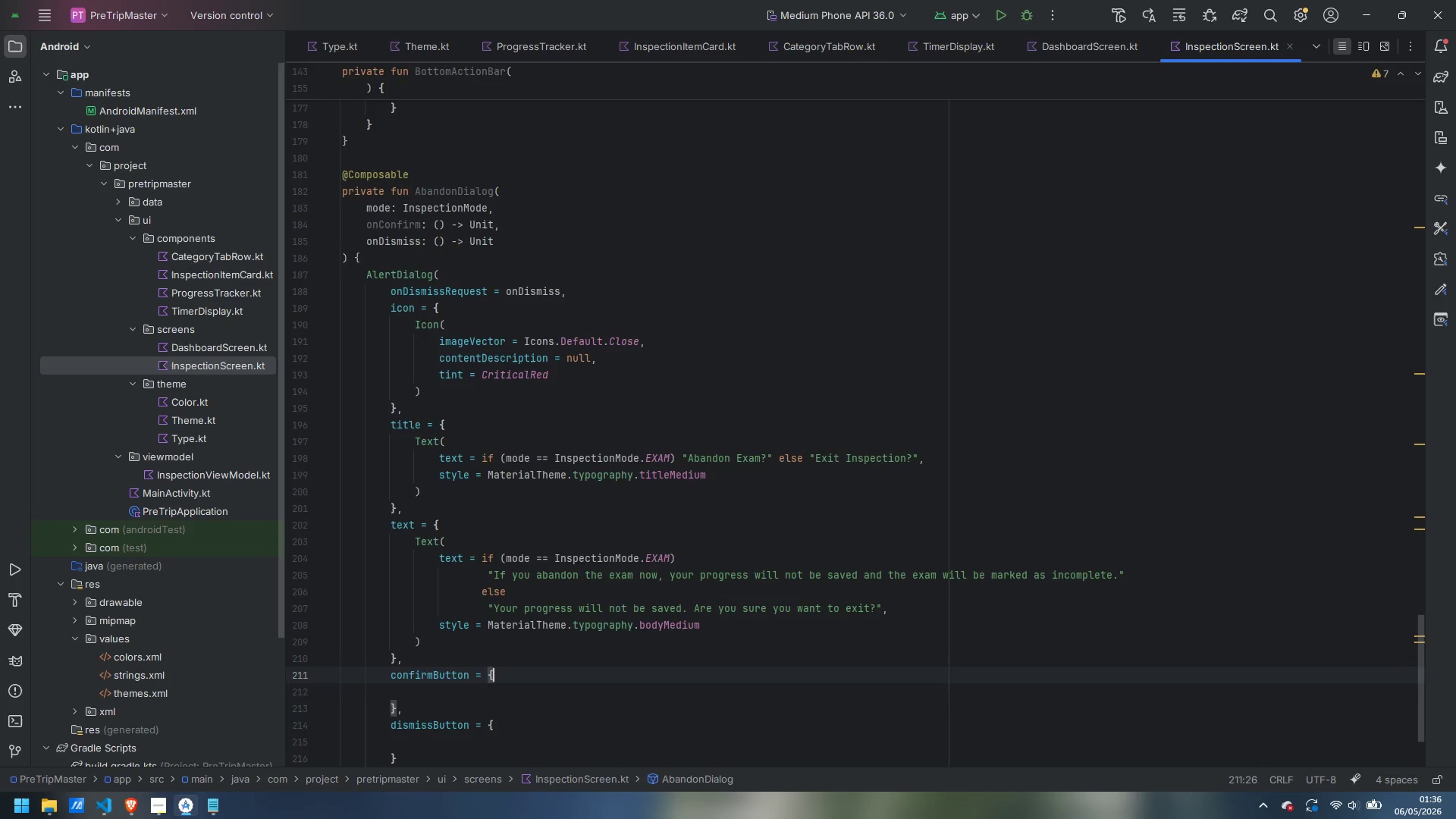 
key(ArrowDown)
 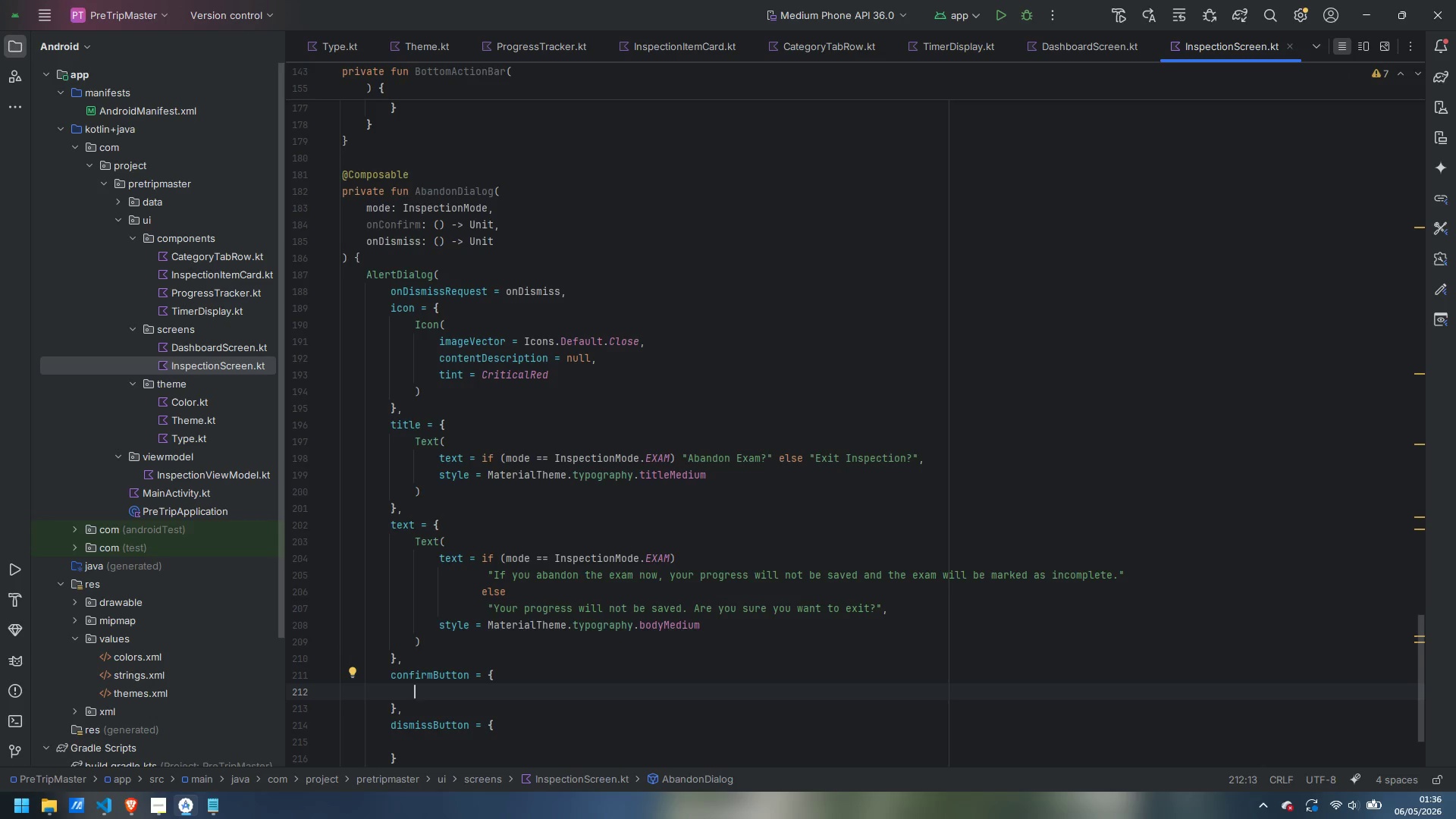 
type(Button)
 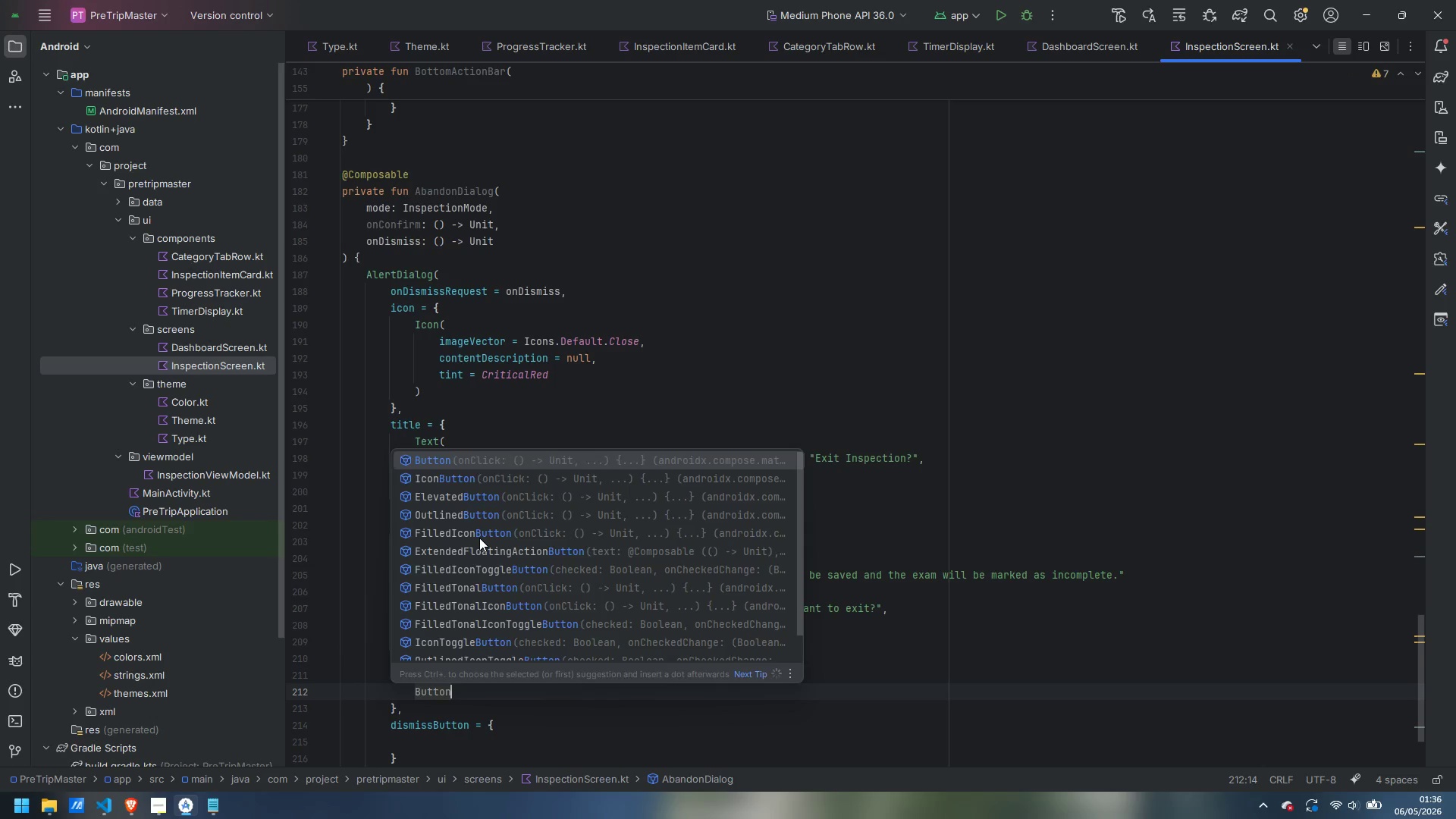 
hold_key(key=ShiftLeft, duration=0.59)
 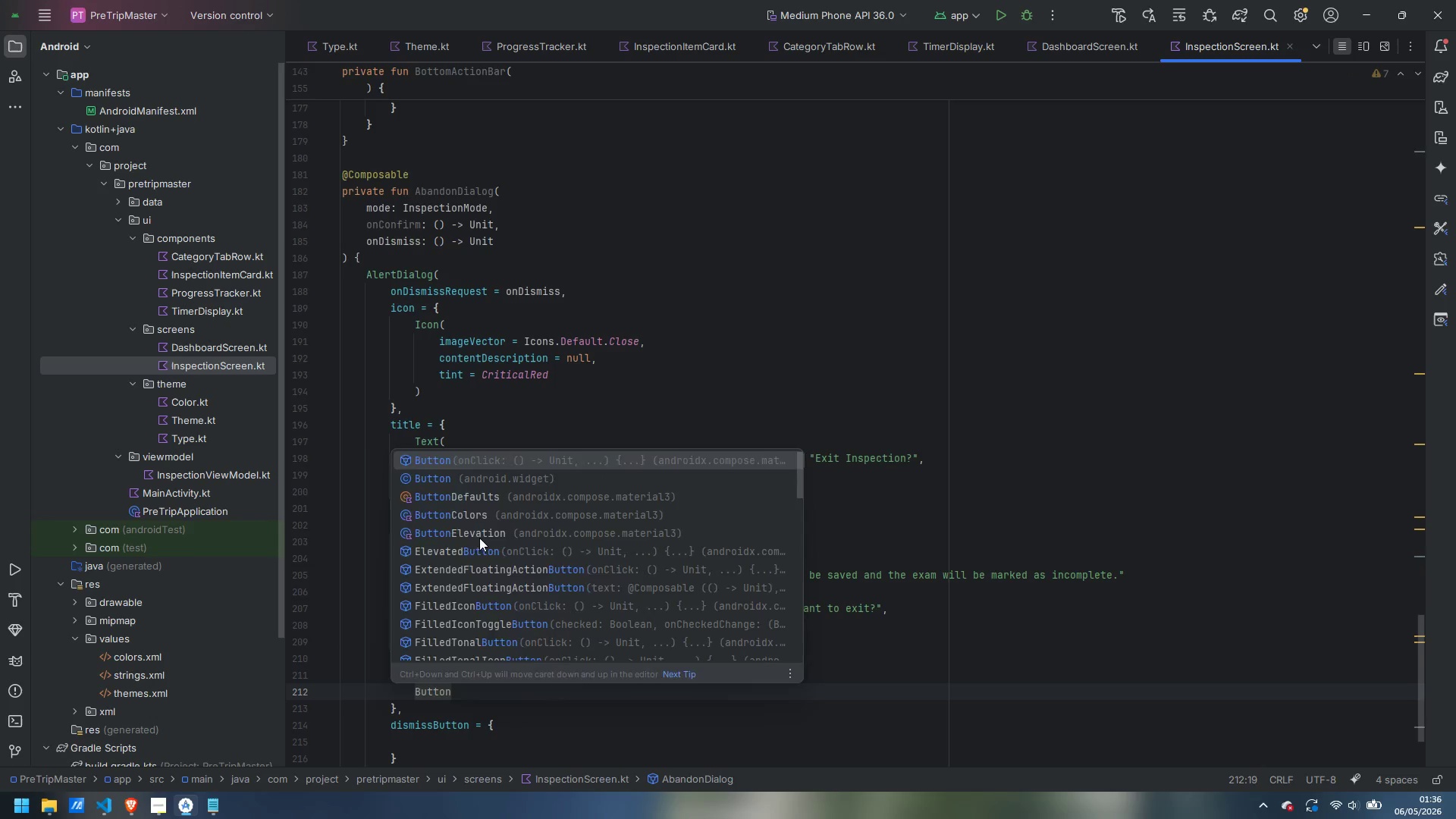 
key(Enter)
 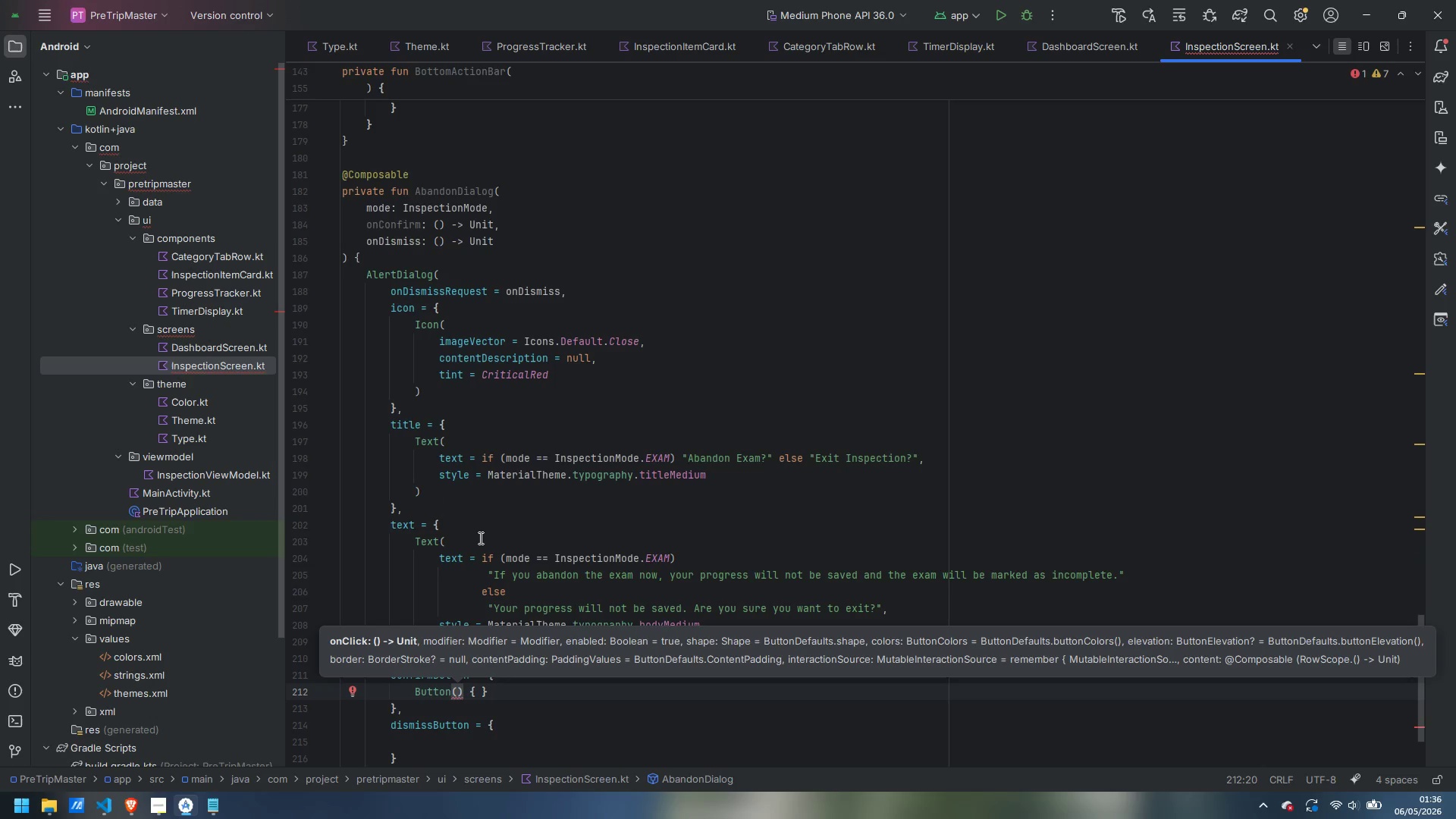 
key(Enter)
 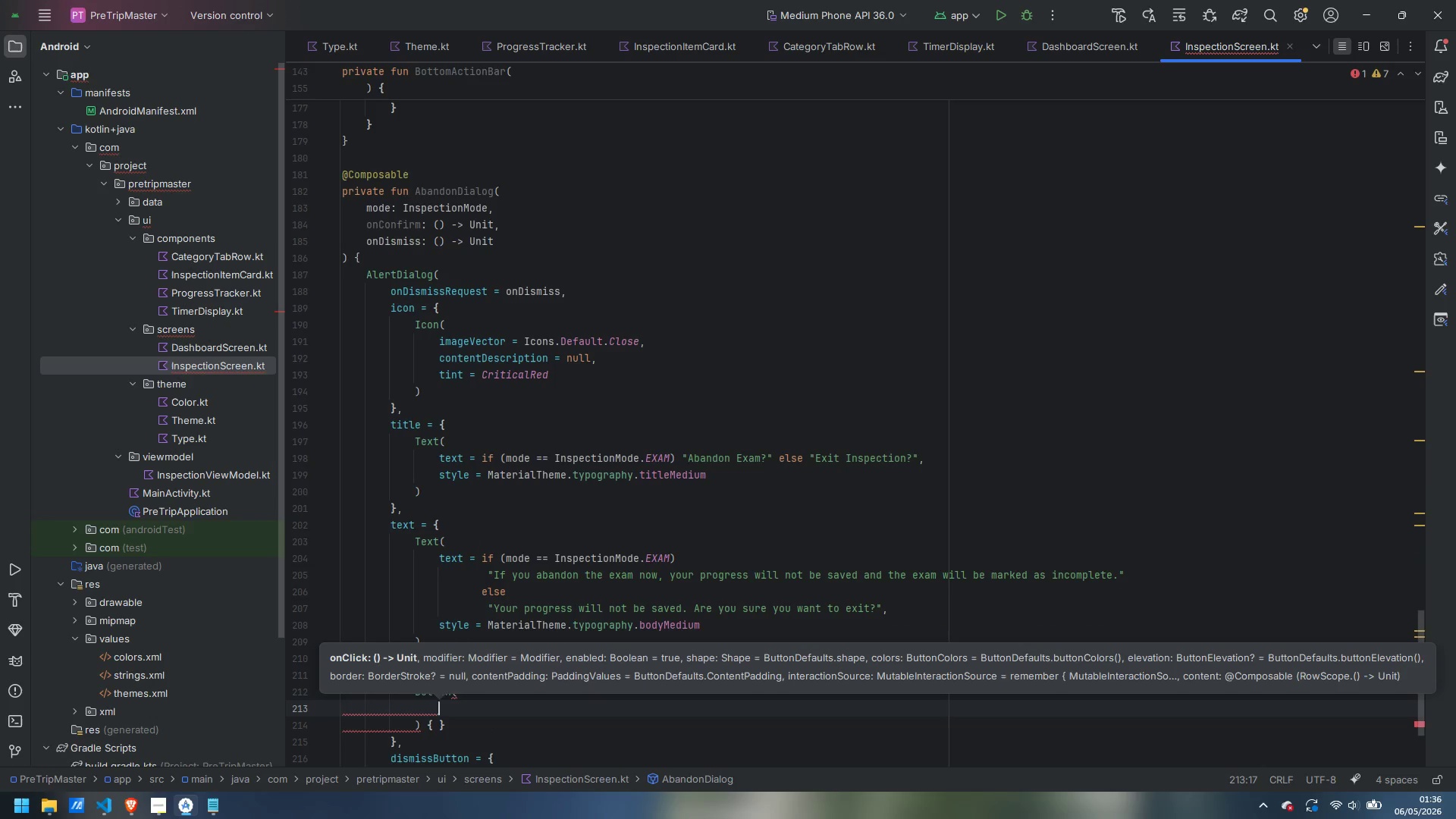 
type(onCli)
 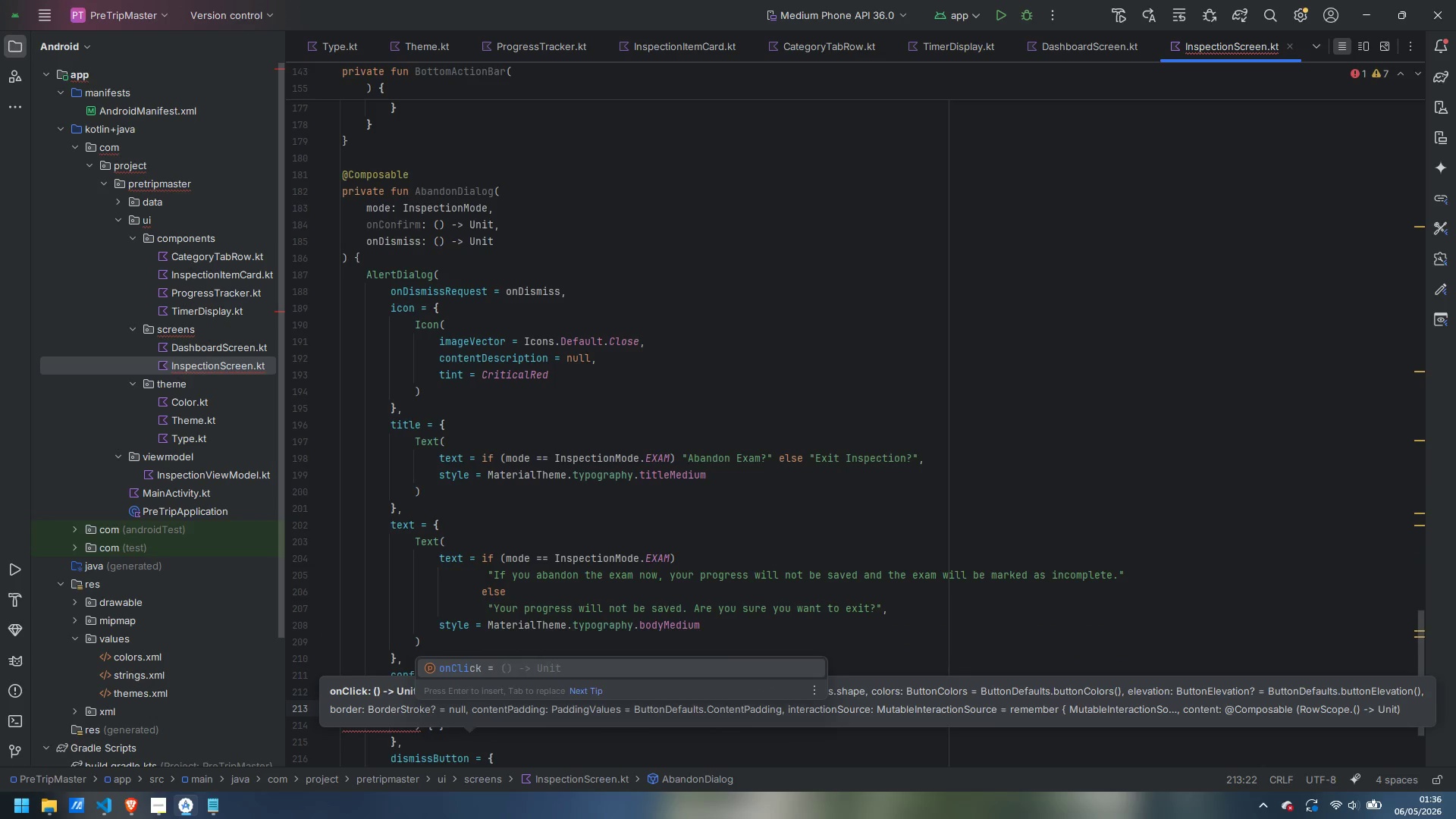 
key(Enter)
 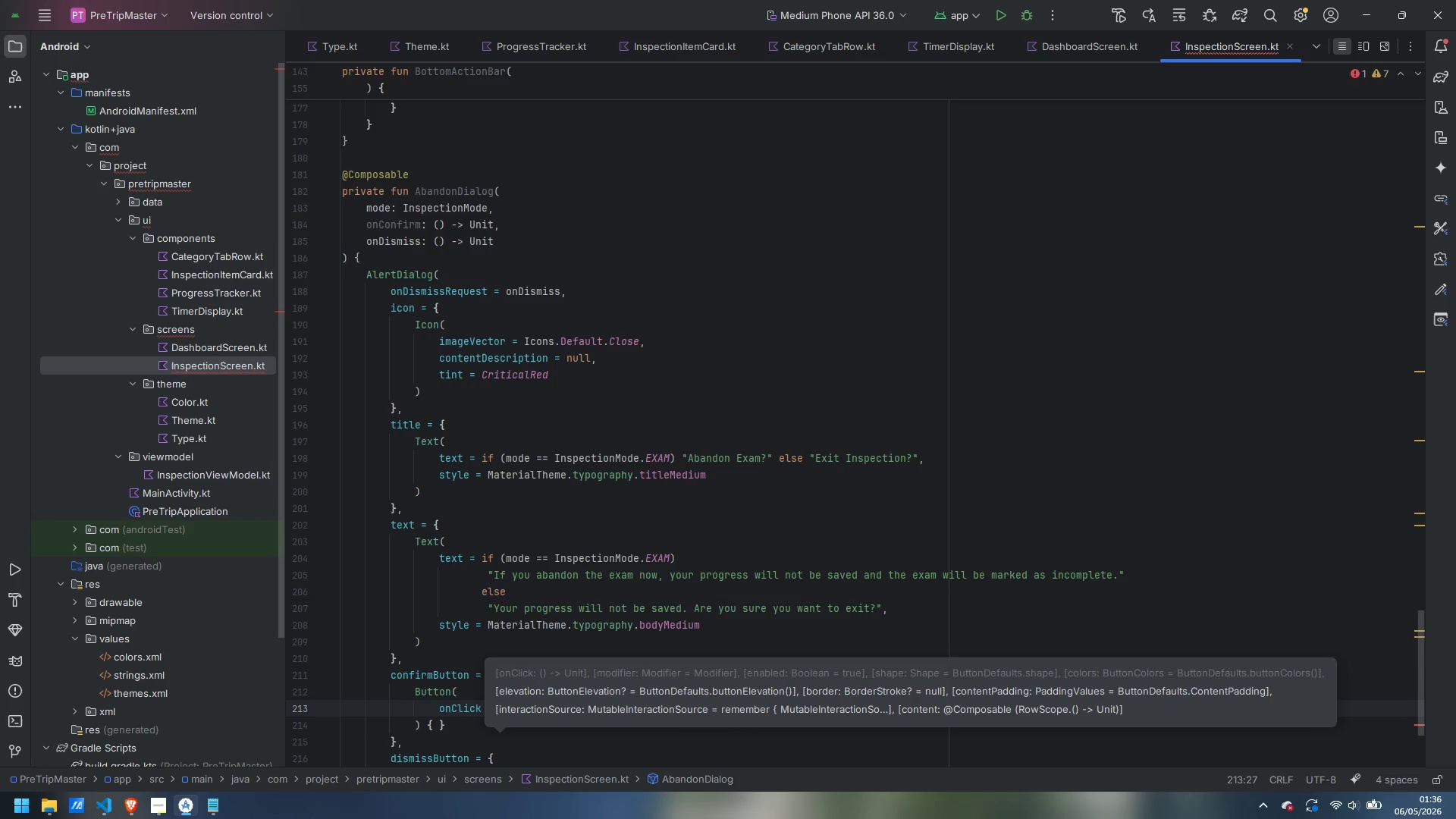 
key(Escape)
type(onC)
 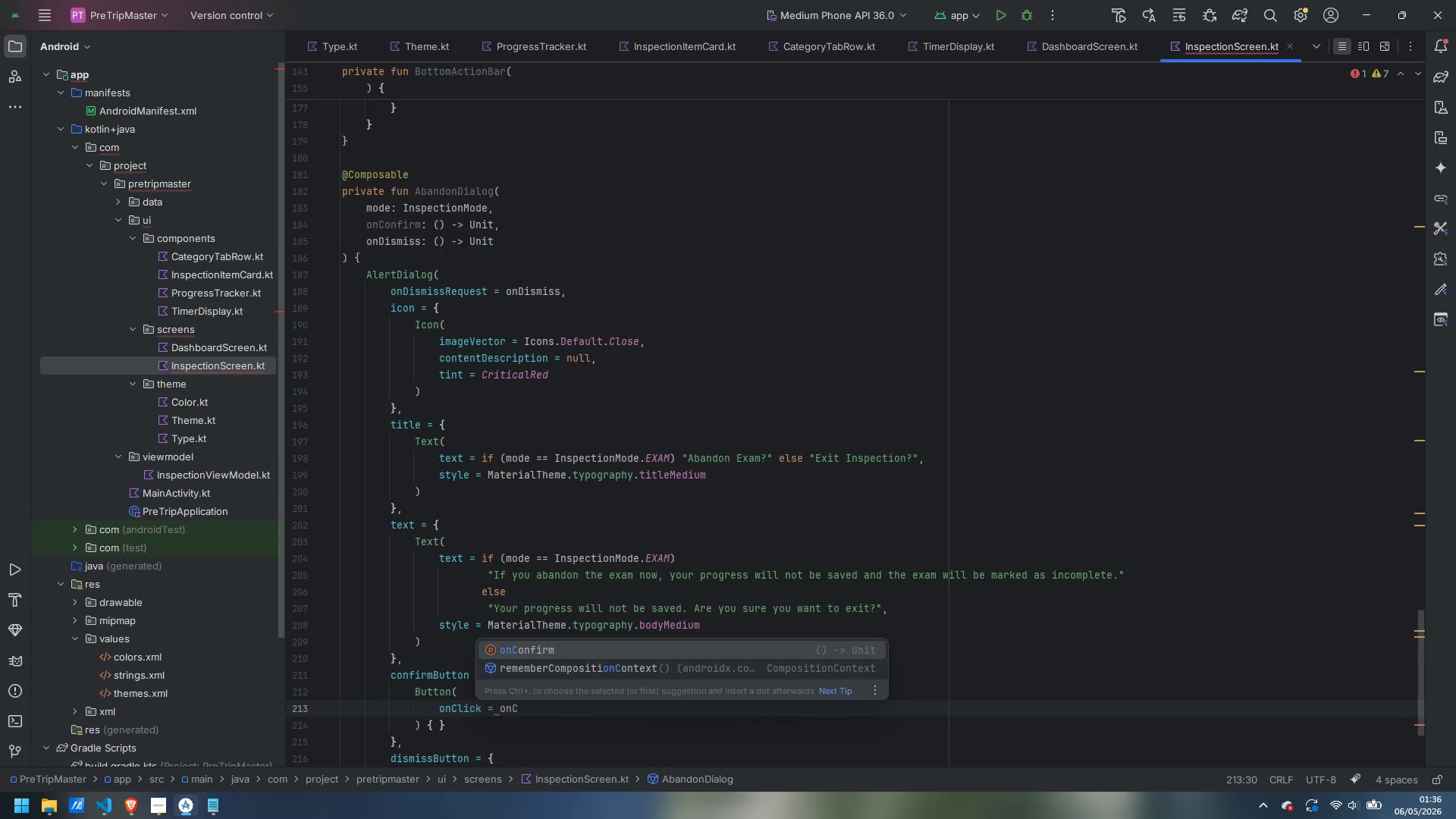 
key(Enter)
 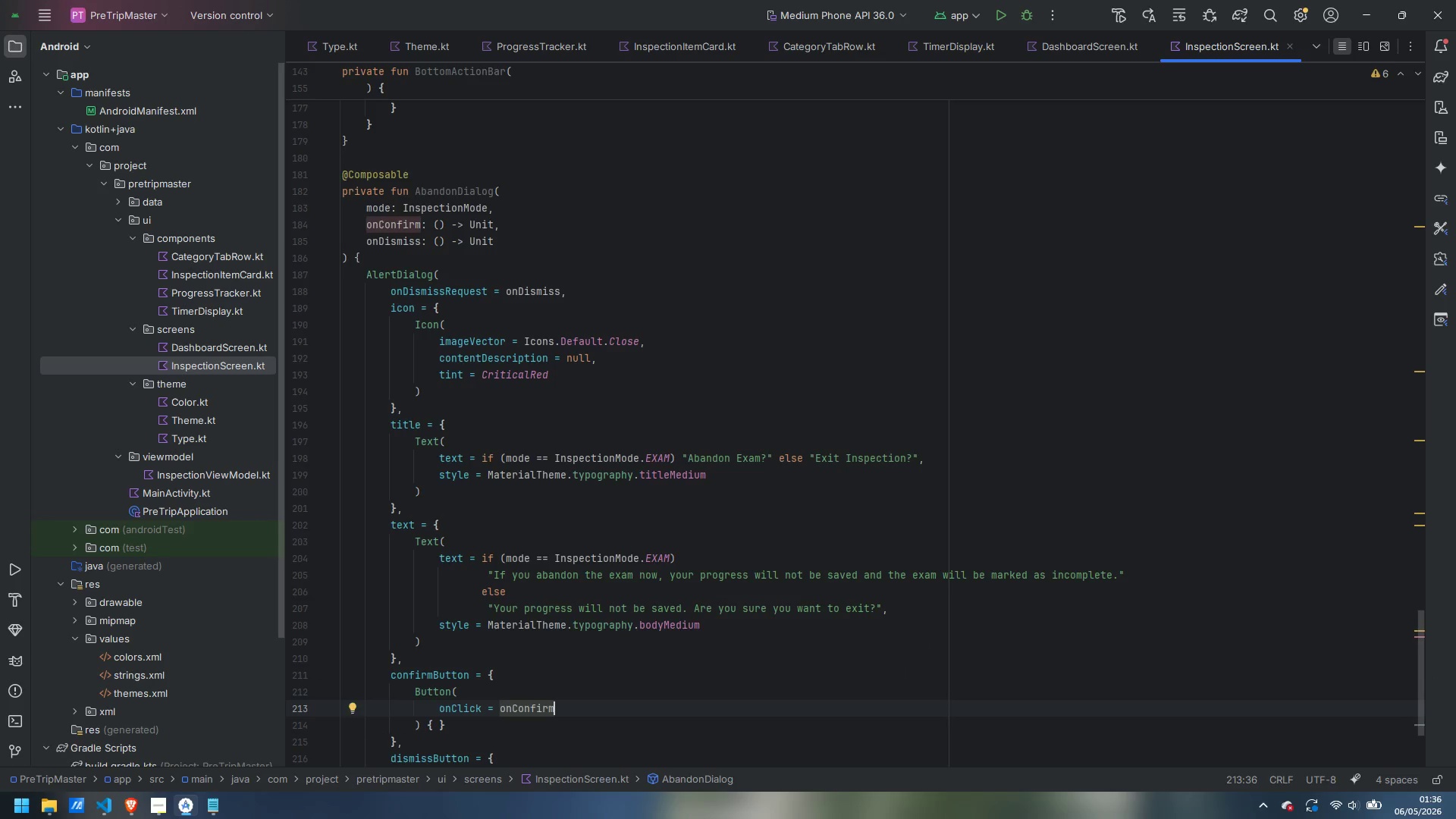 
key(Comma)
 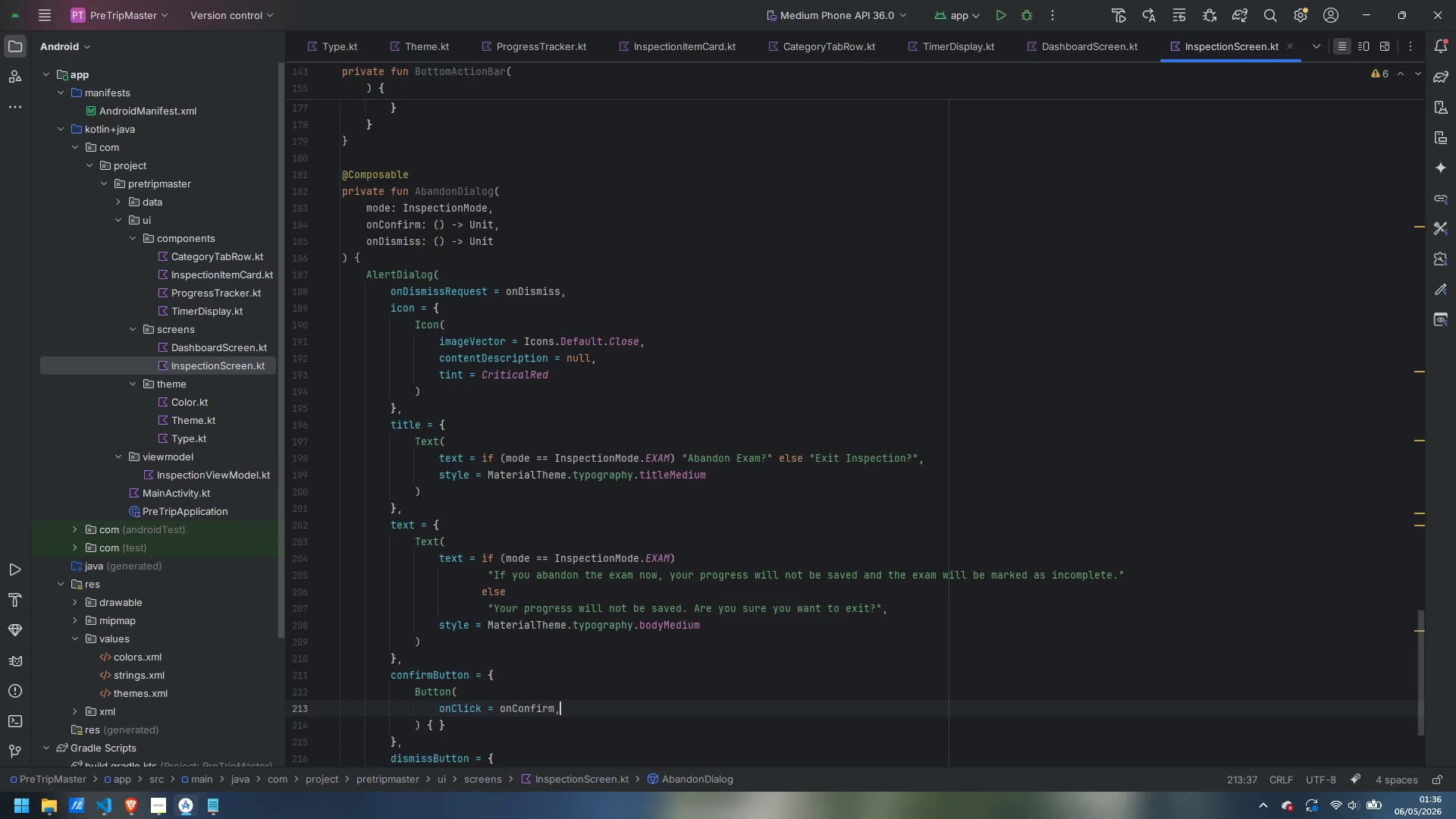 
key(Enter)
 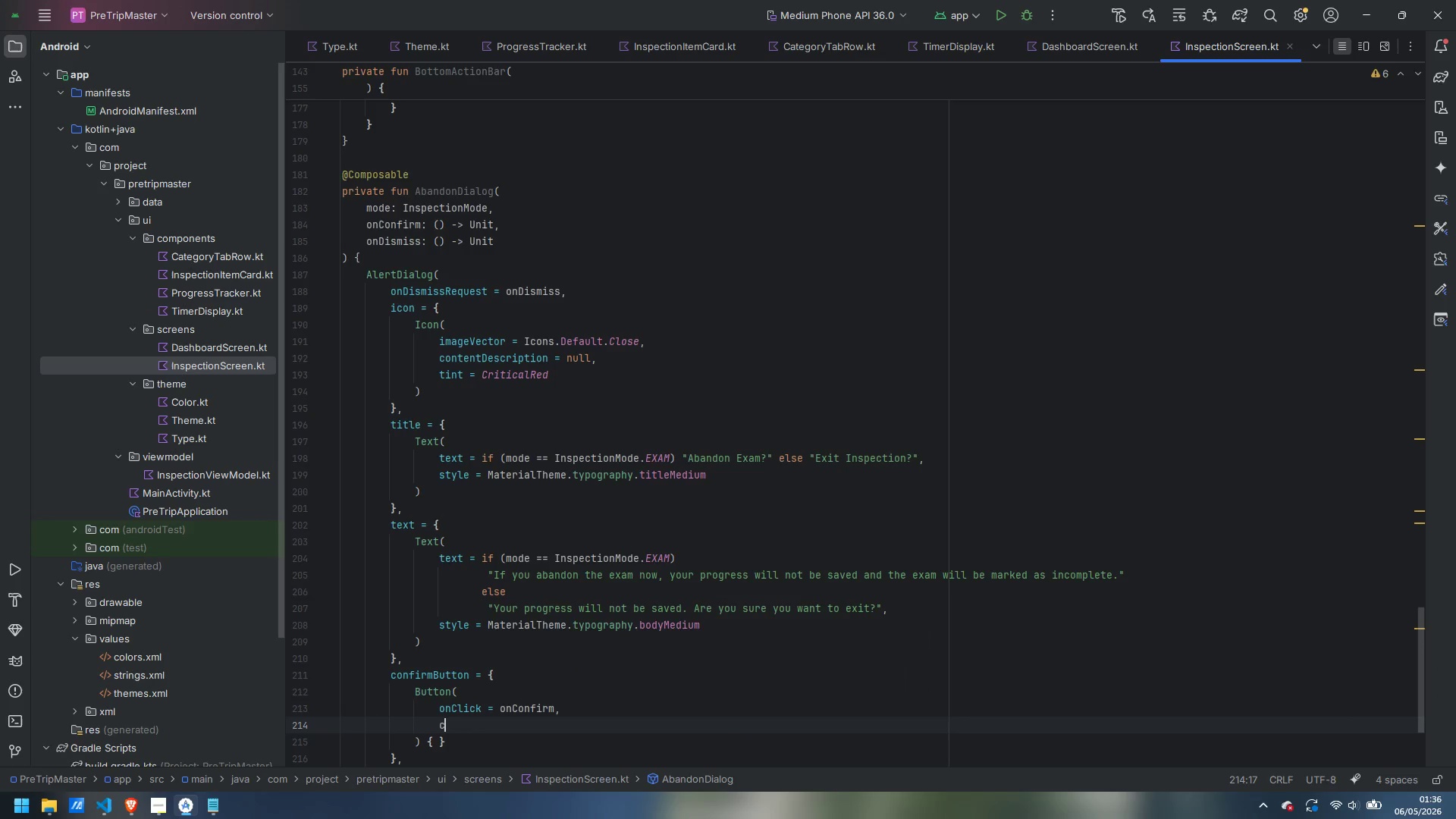 
type(color)
 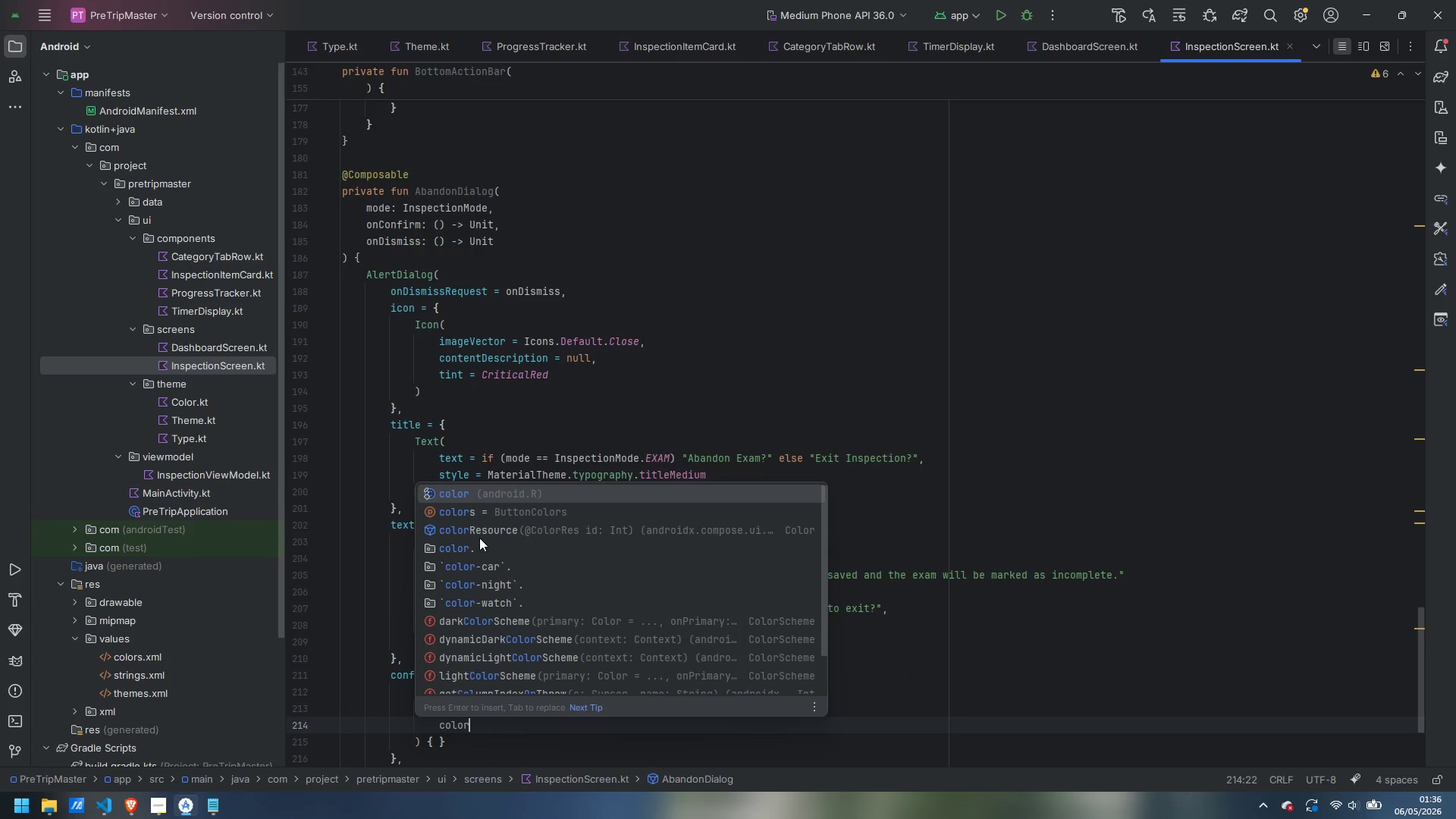 
key(Enter)
 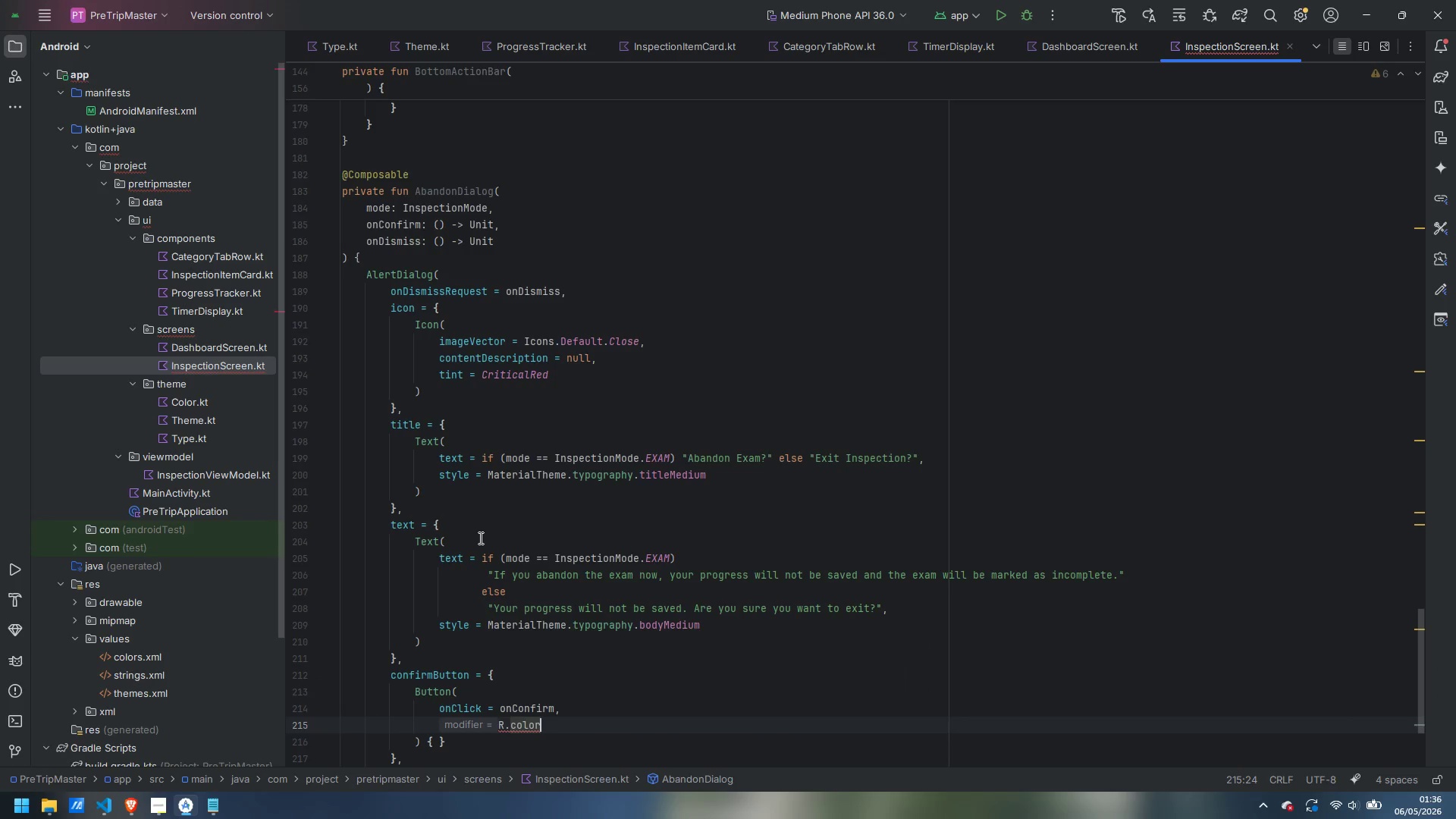 
key(Control+ControlLeft)
 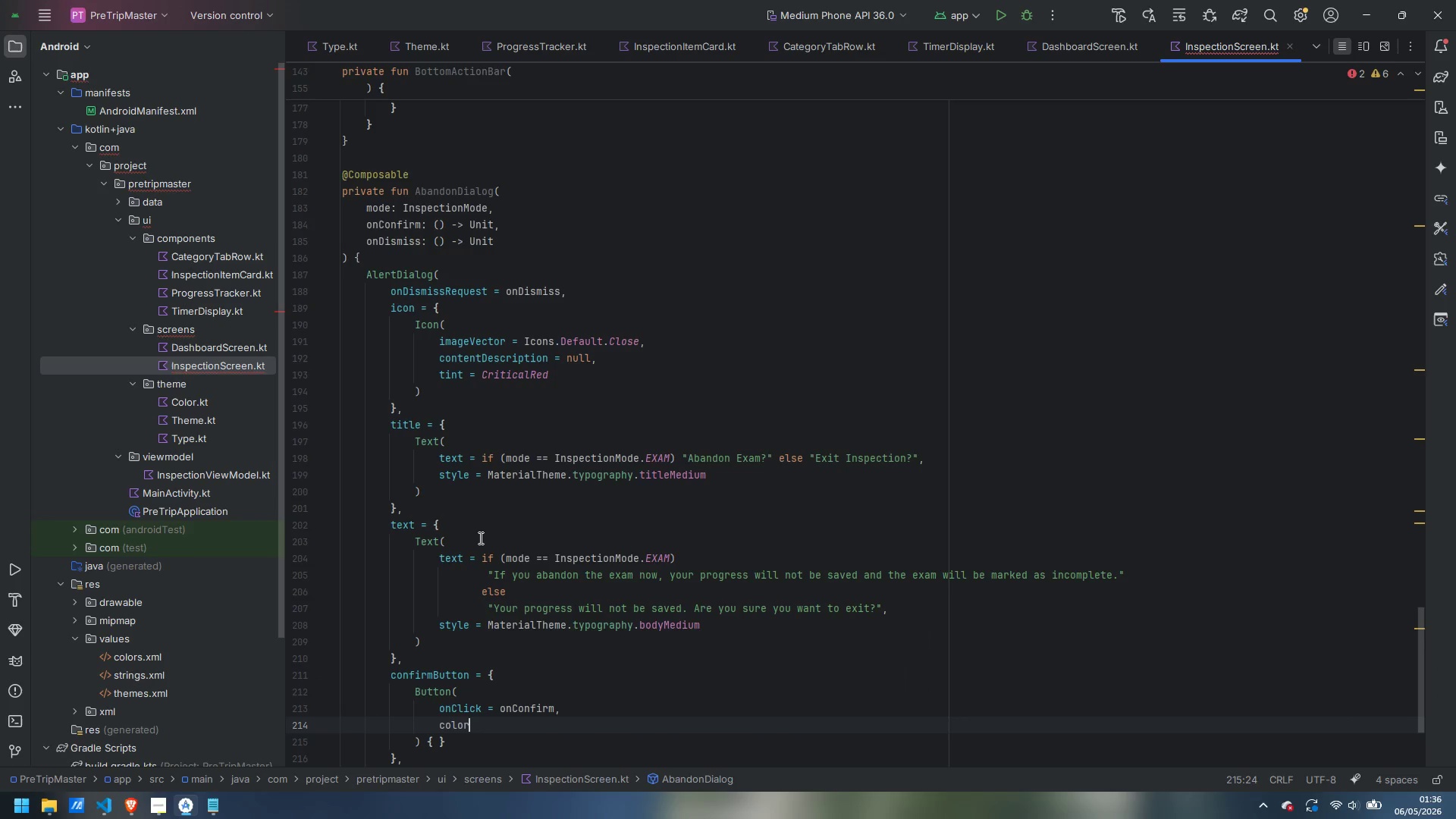 
key(Control+Z)
 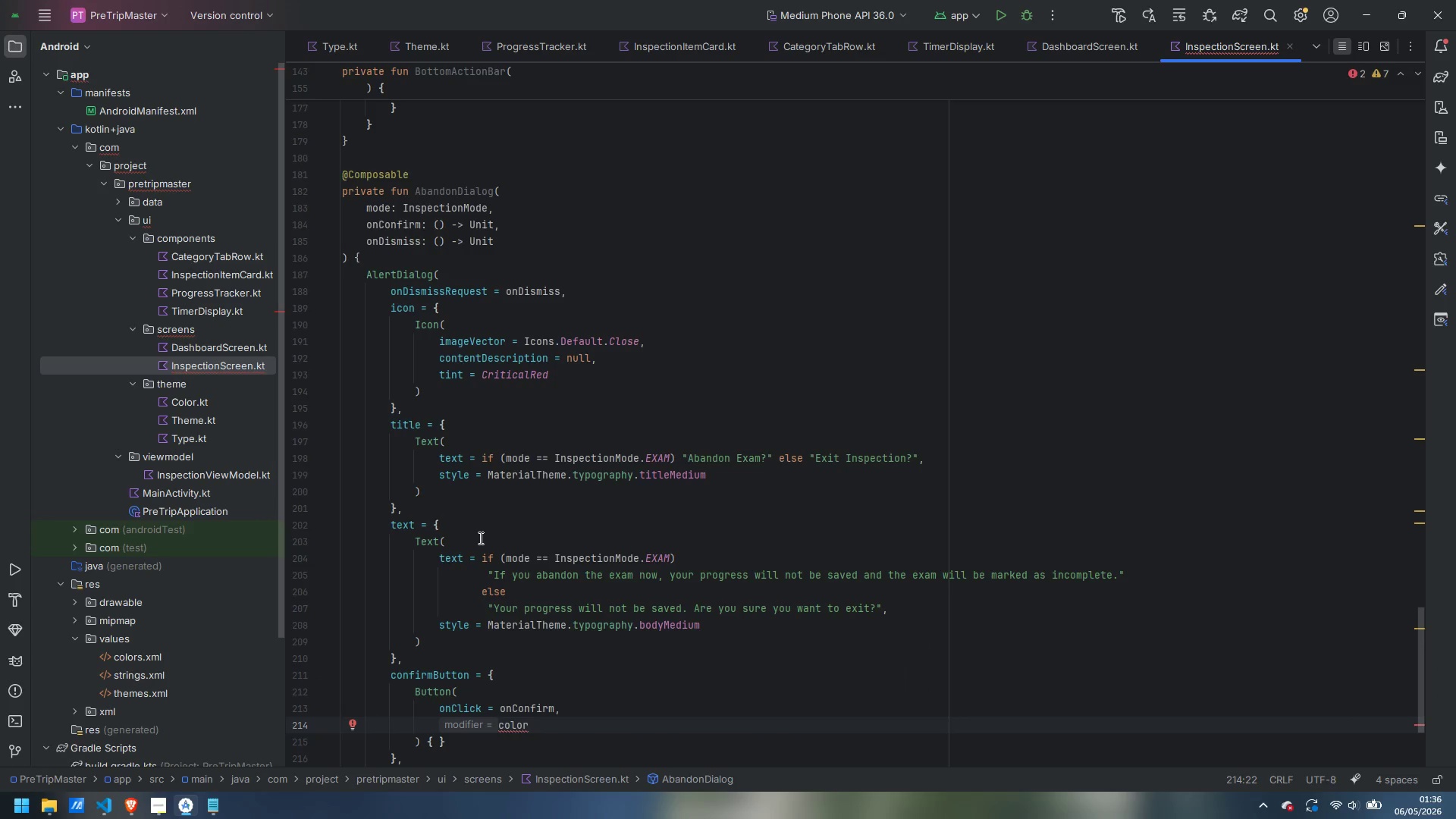 
type(s = ButtonDefa)
 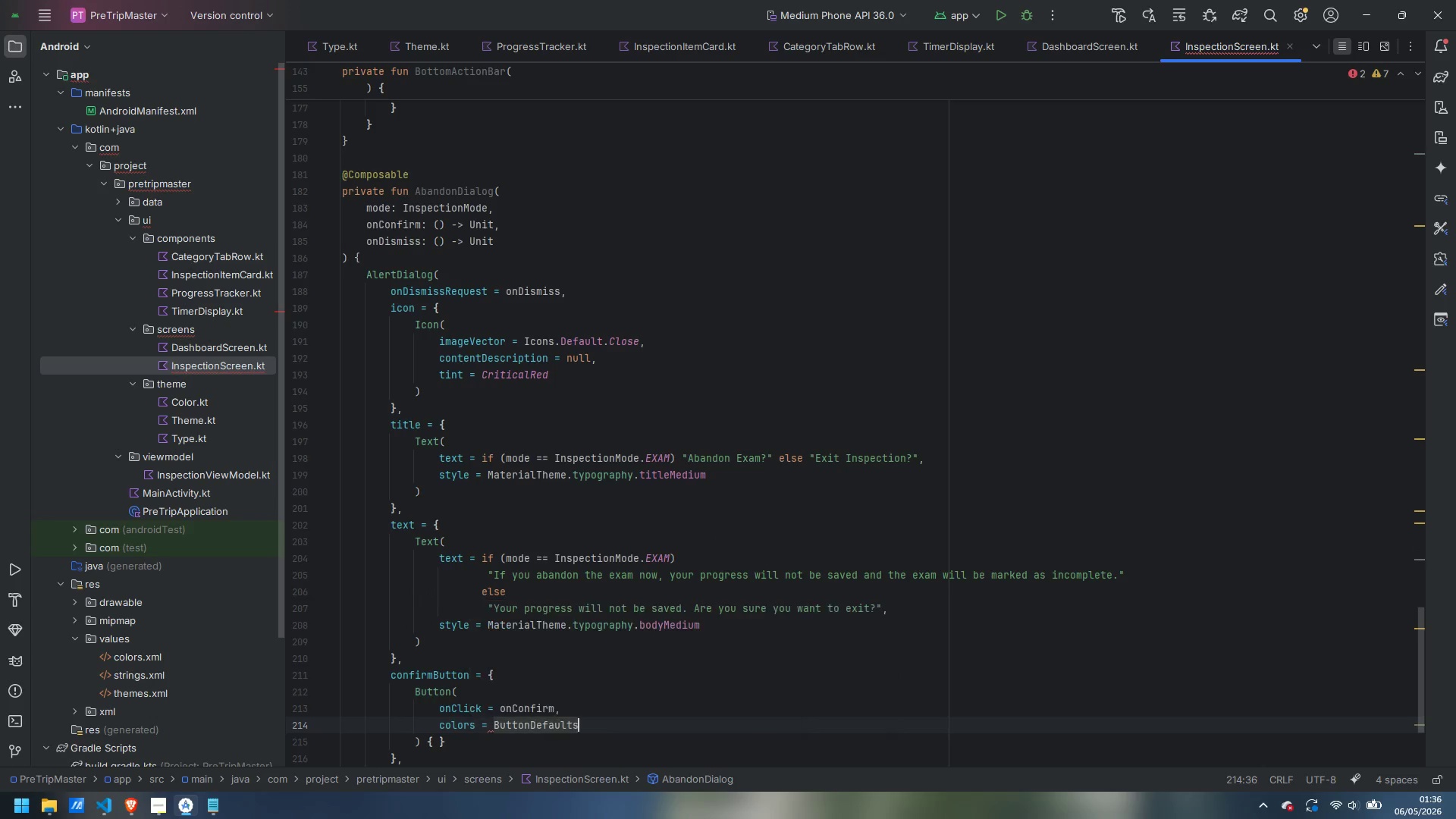 
 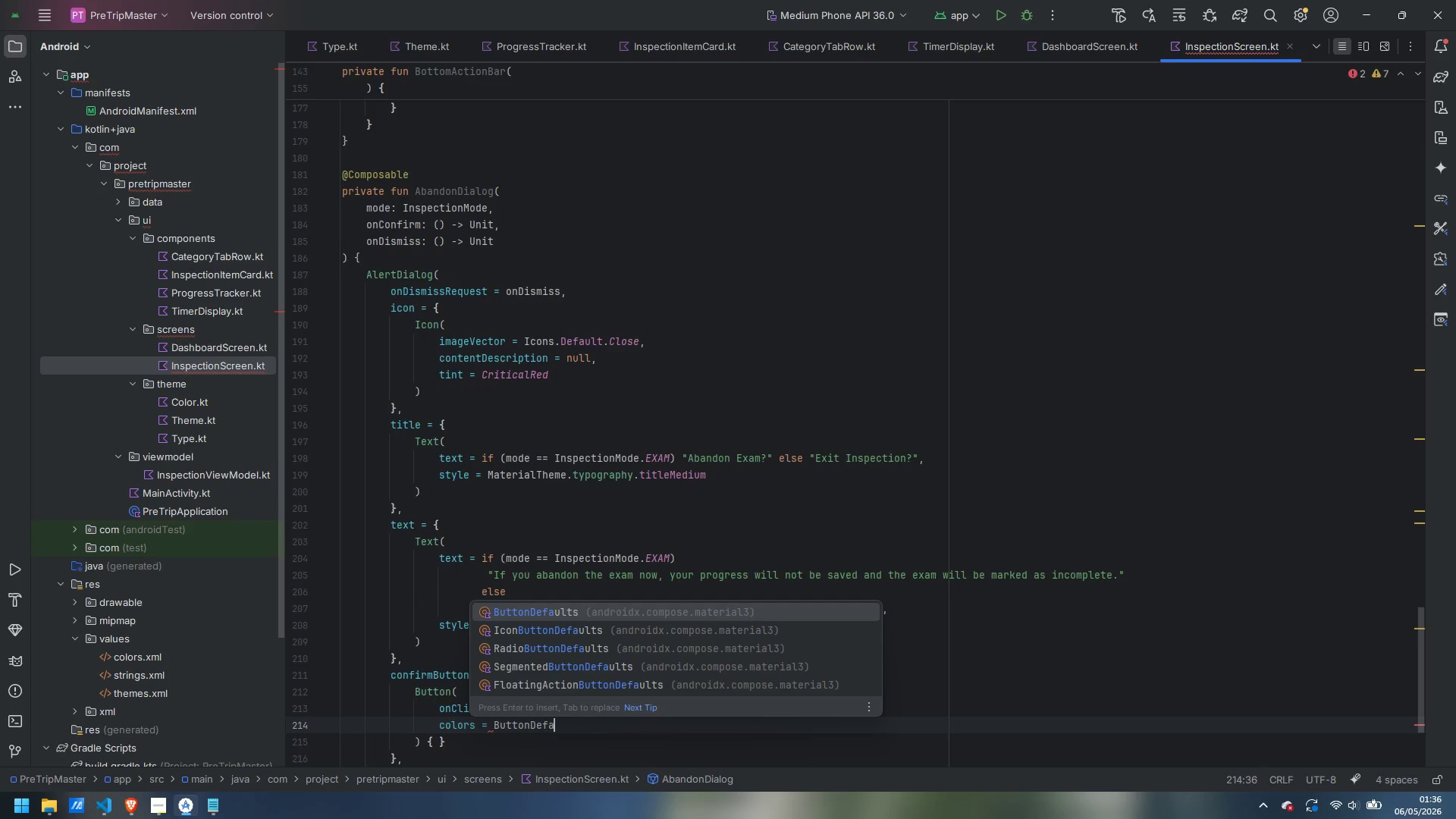 
key(Enter)
 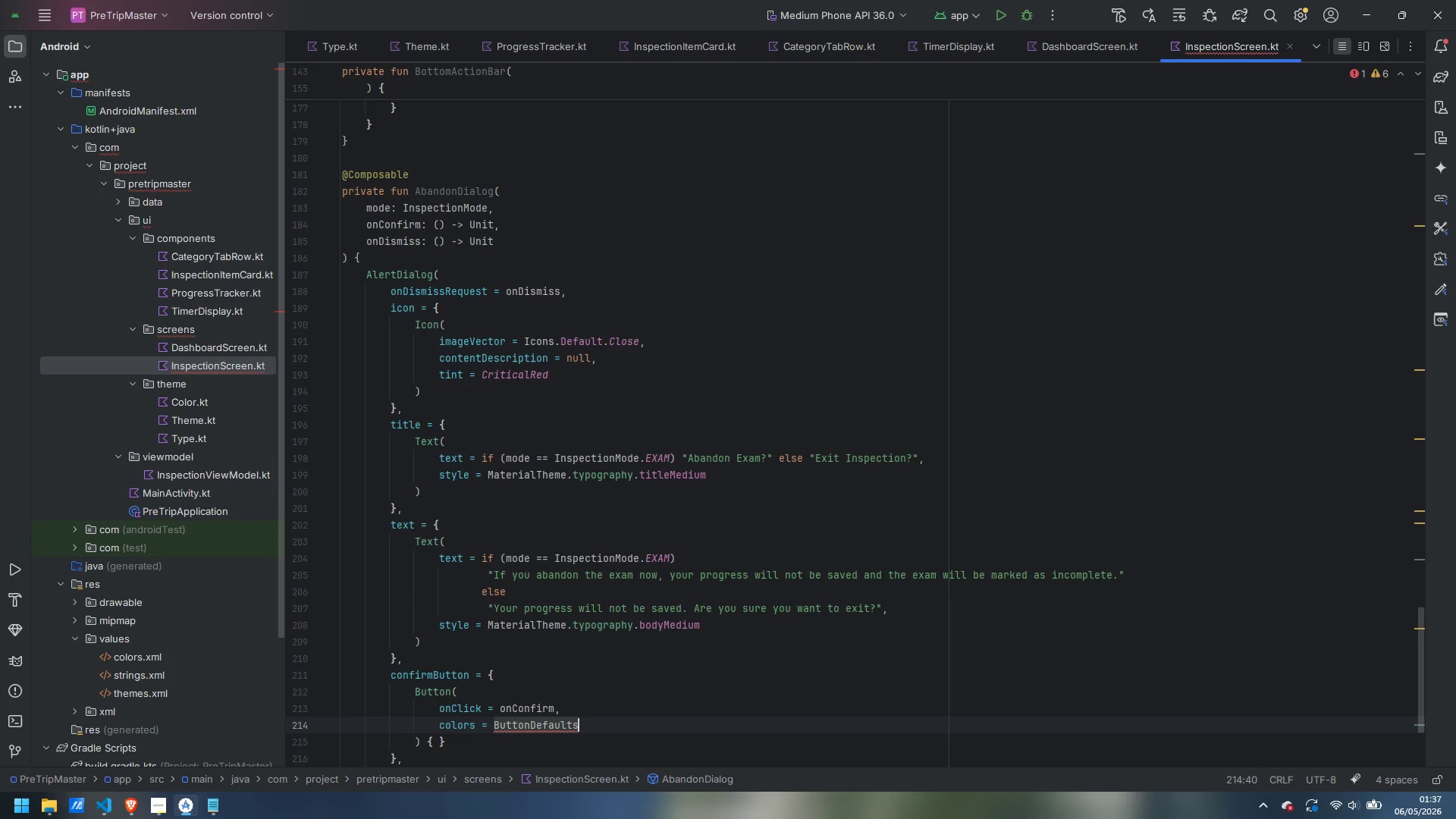 
type(.butt)
 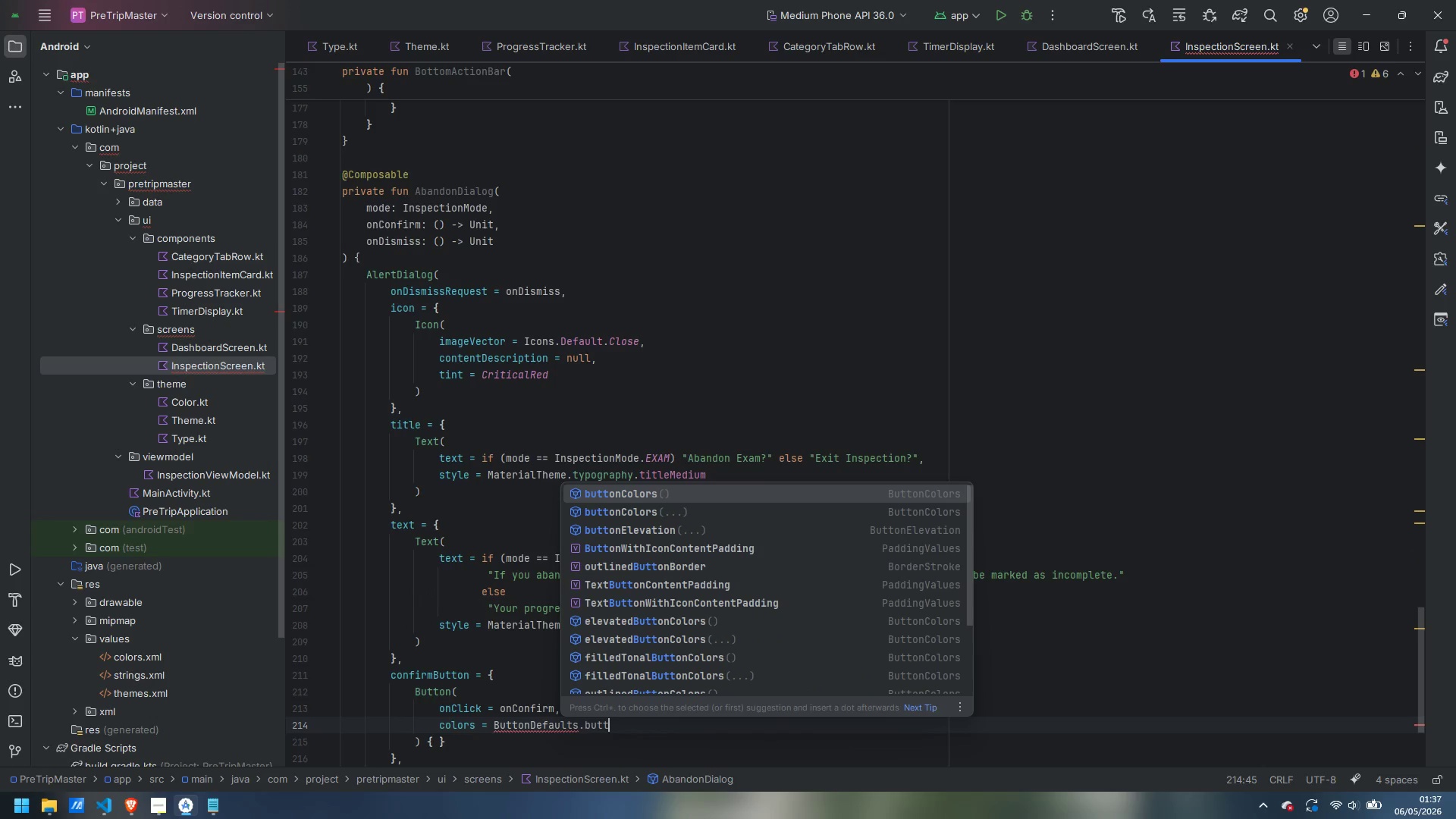 
key(Enter)
 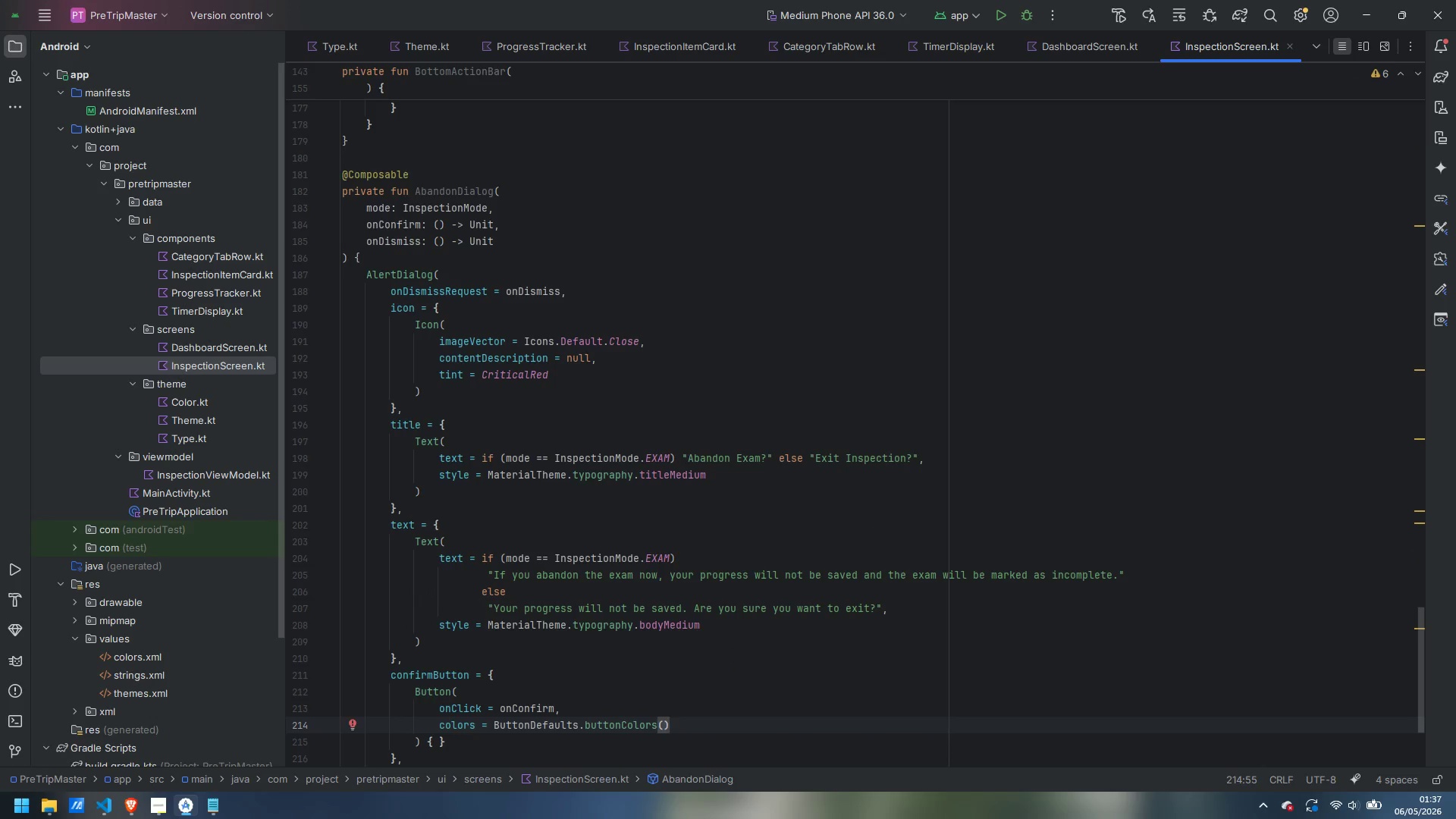 
key(ArrowLeft)
 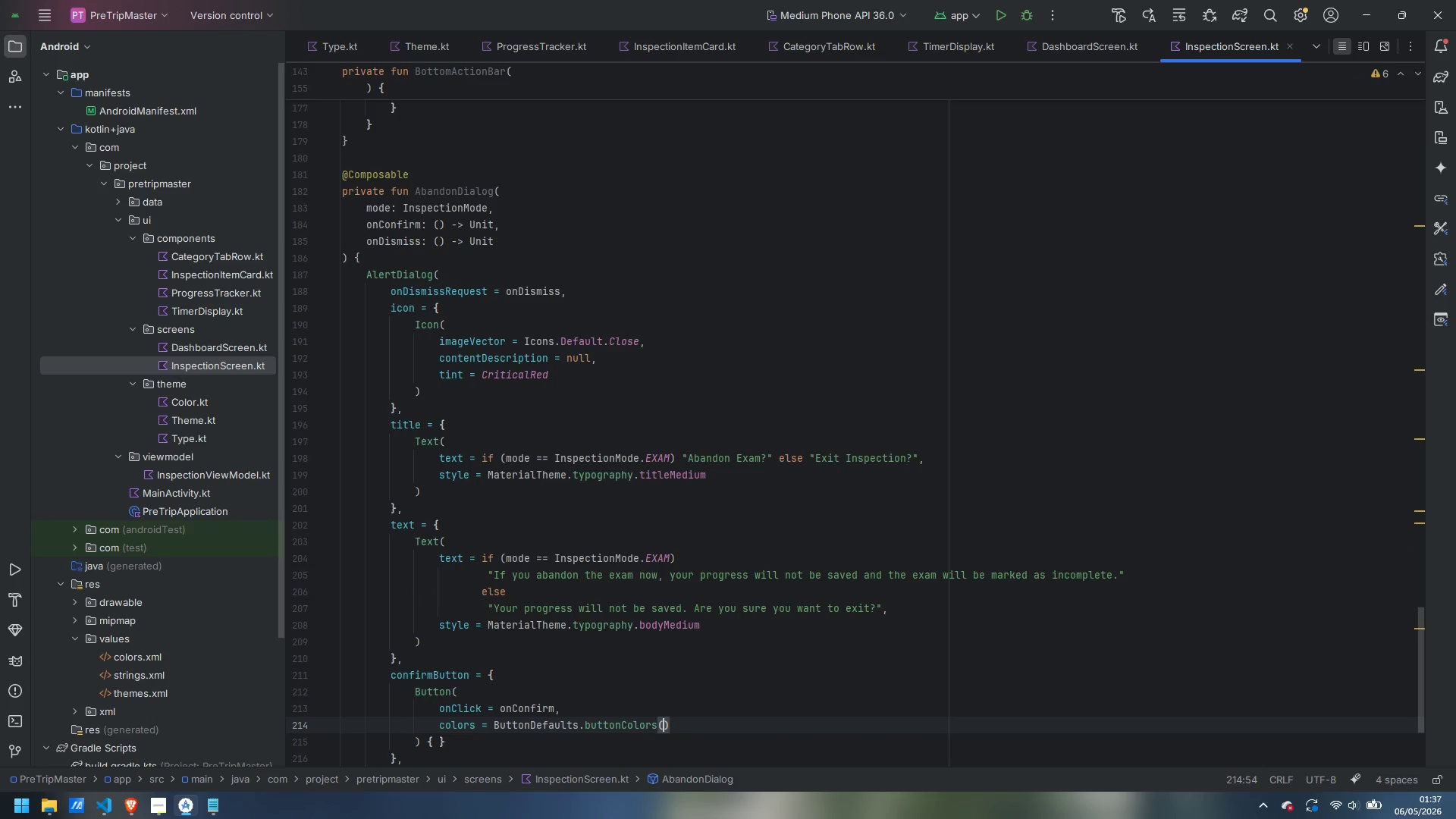 
type(Coi)
key(Backspace)
key(Backspace)
key(Backspace)
type(conta)
 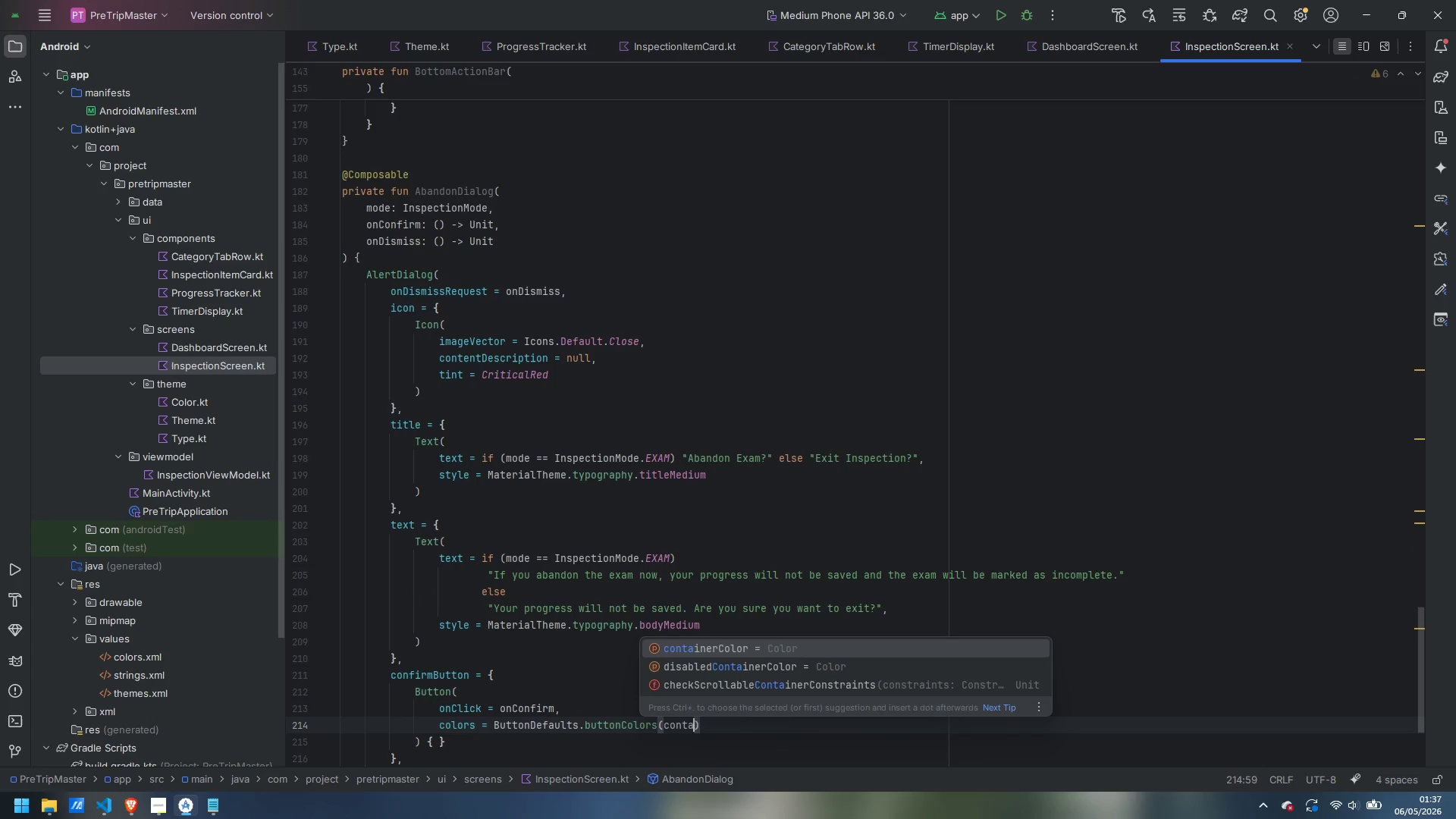 
key(Enter)
 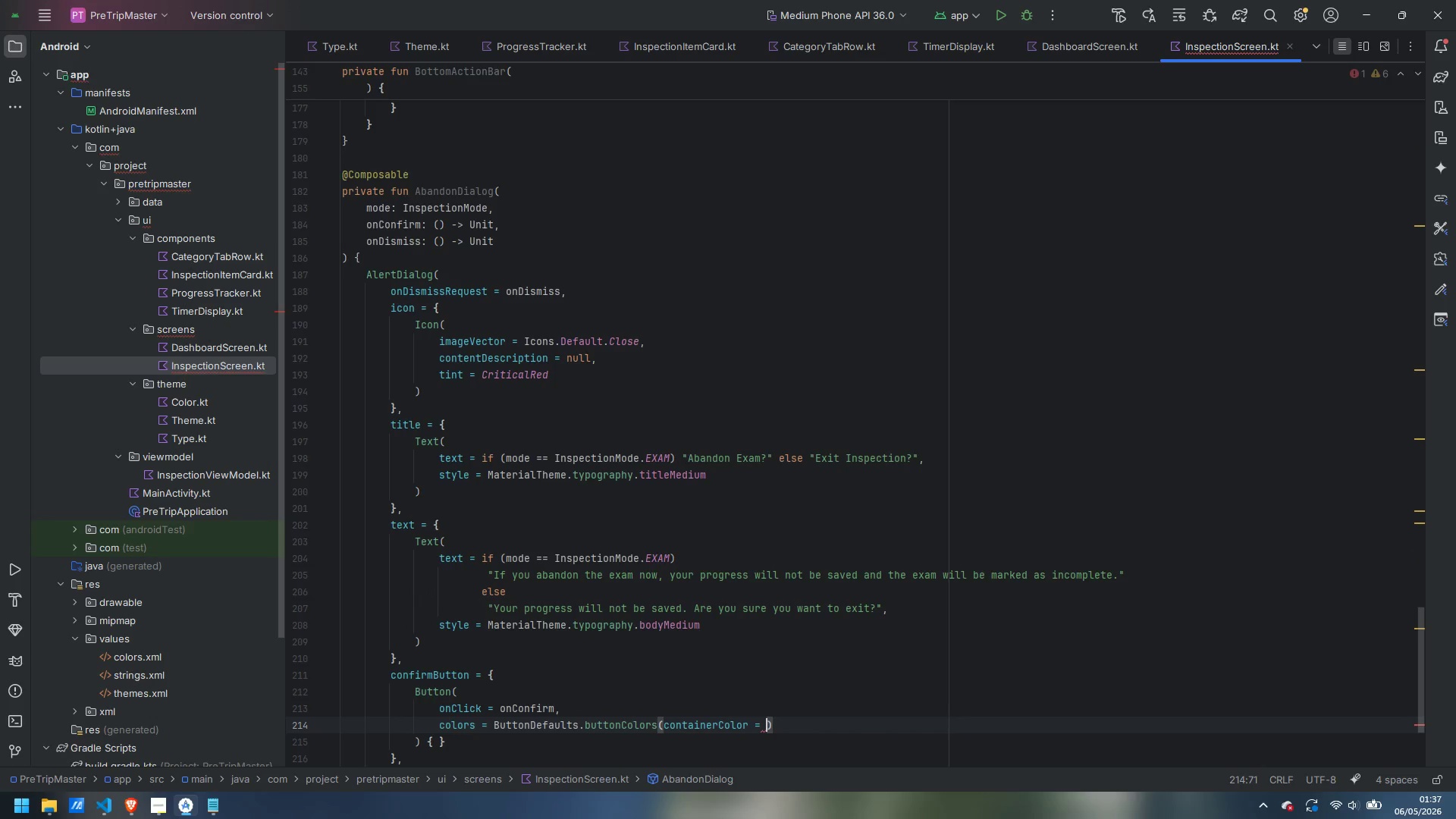 
type(Critica)
 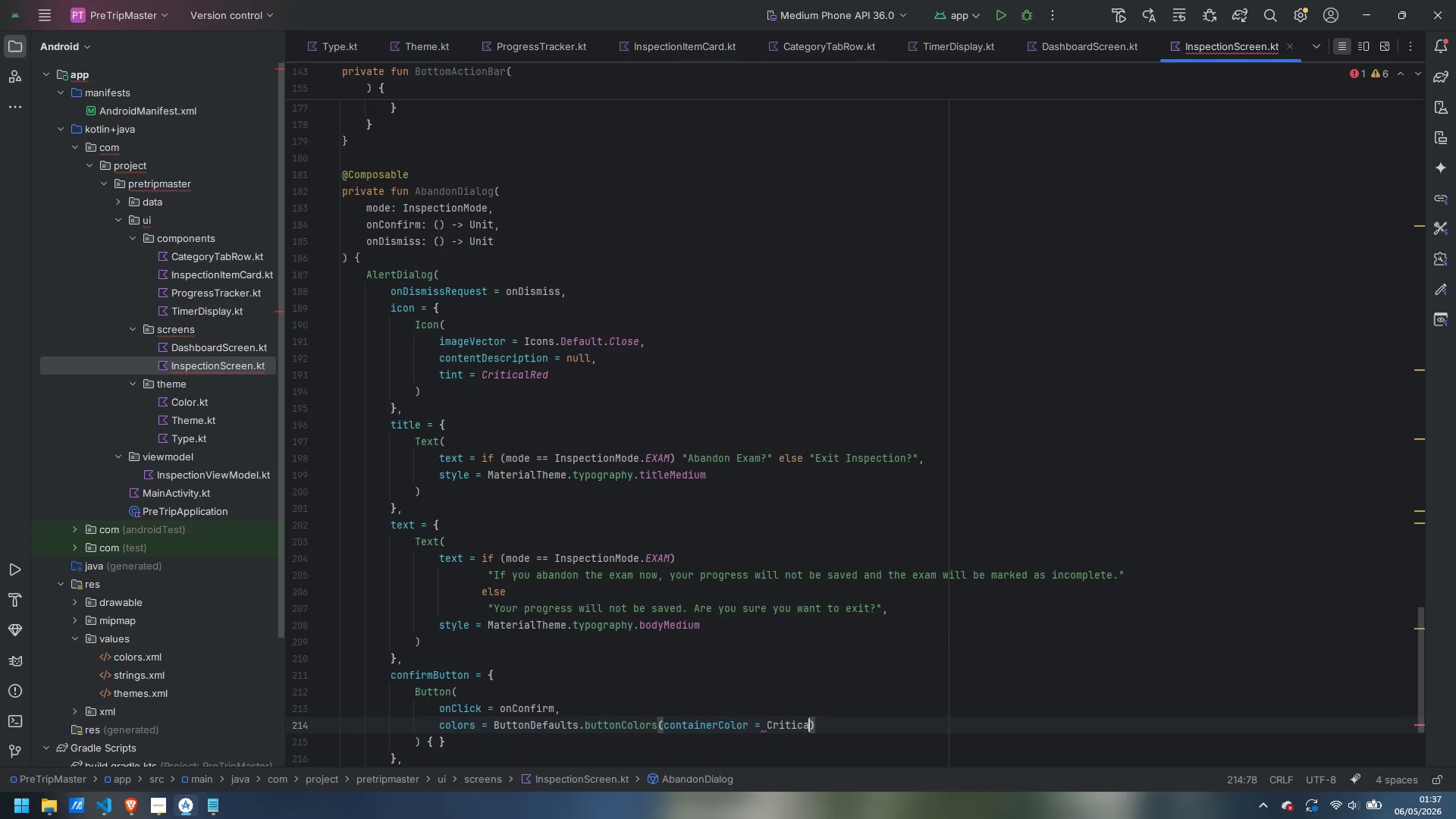 
key(Enter)
 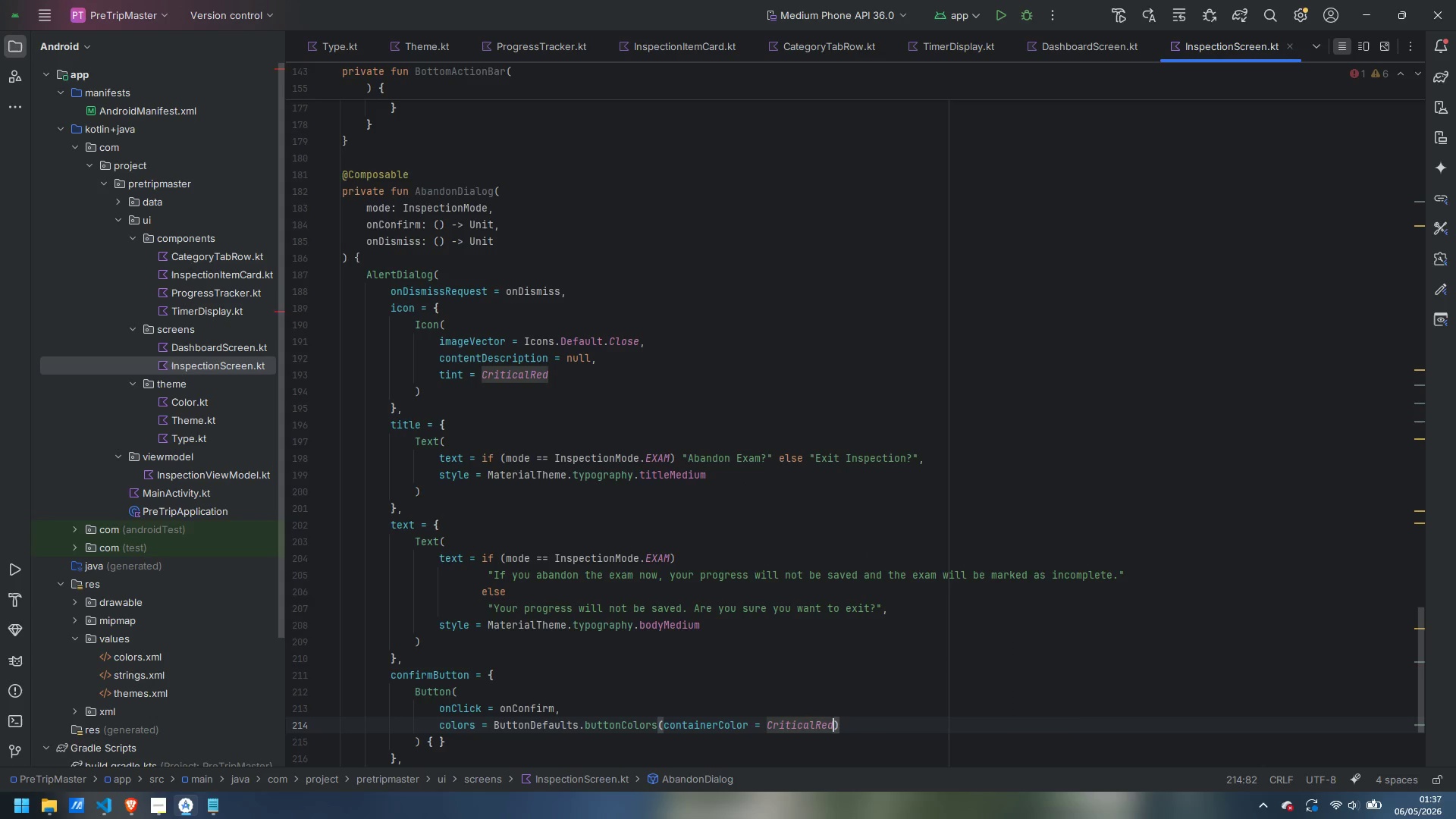 
key(ArrowRight)
 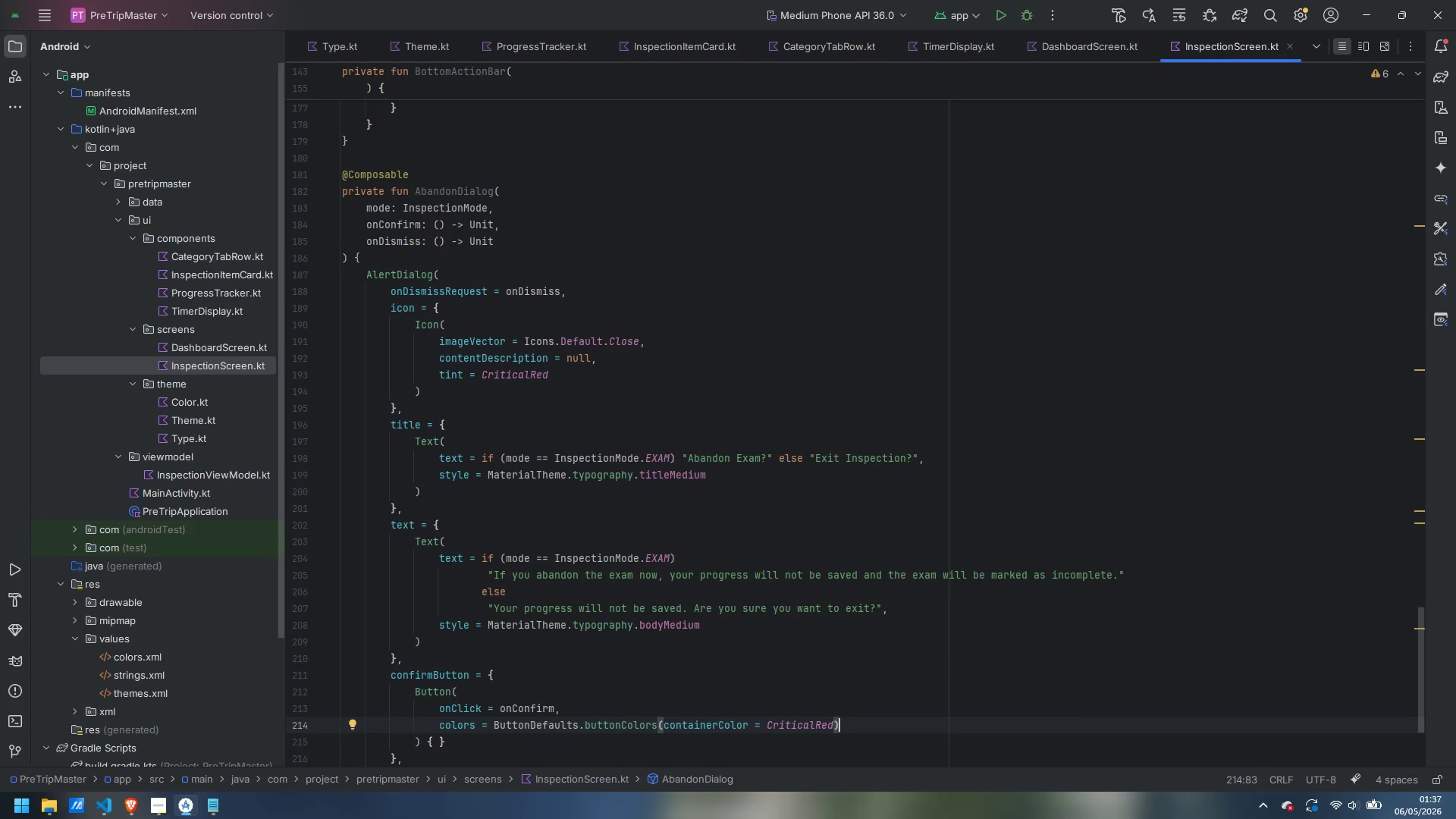 
key(ArrowDown)
 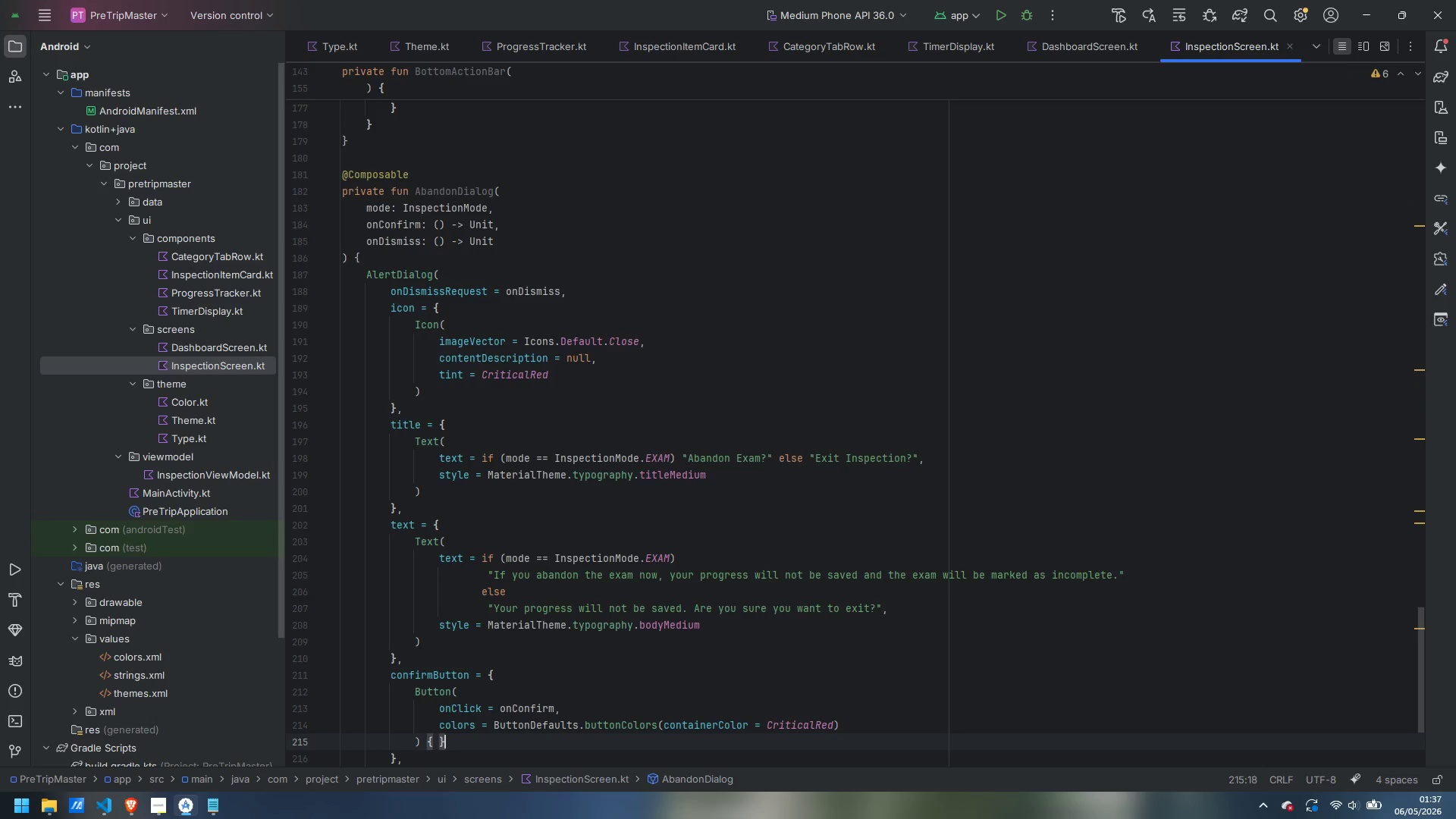 
key(ArrowDown)
 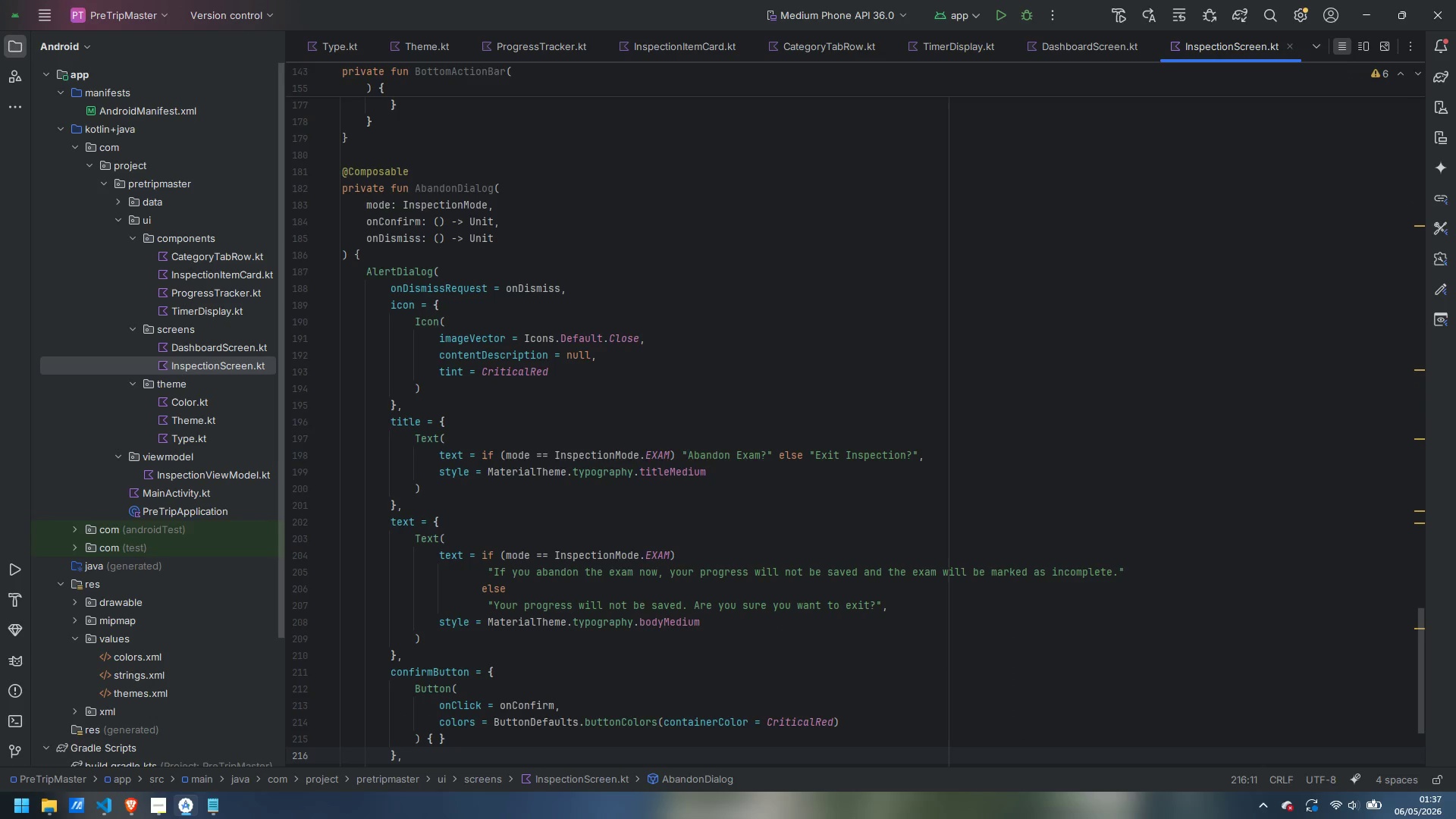 
key(ArrowUp)
 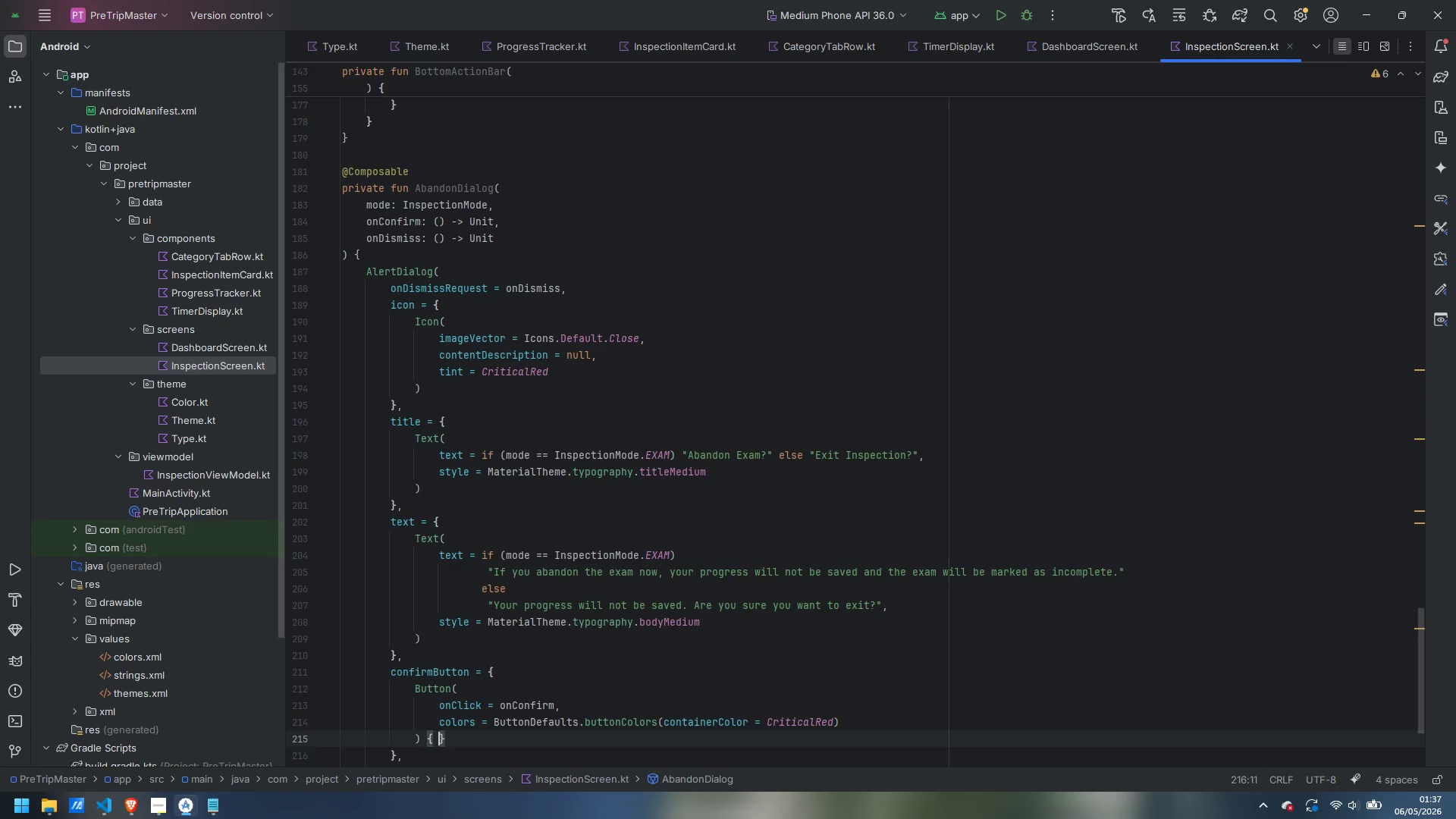 
key(ArrowLeft)
 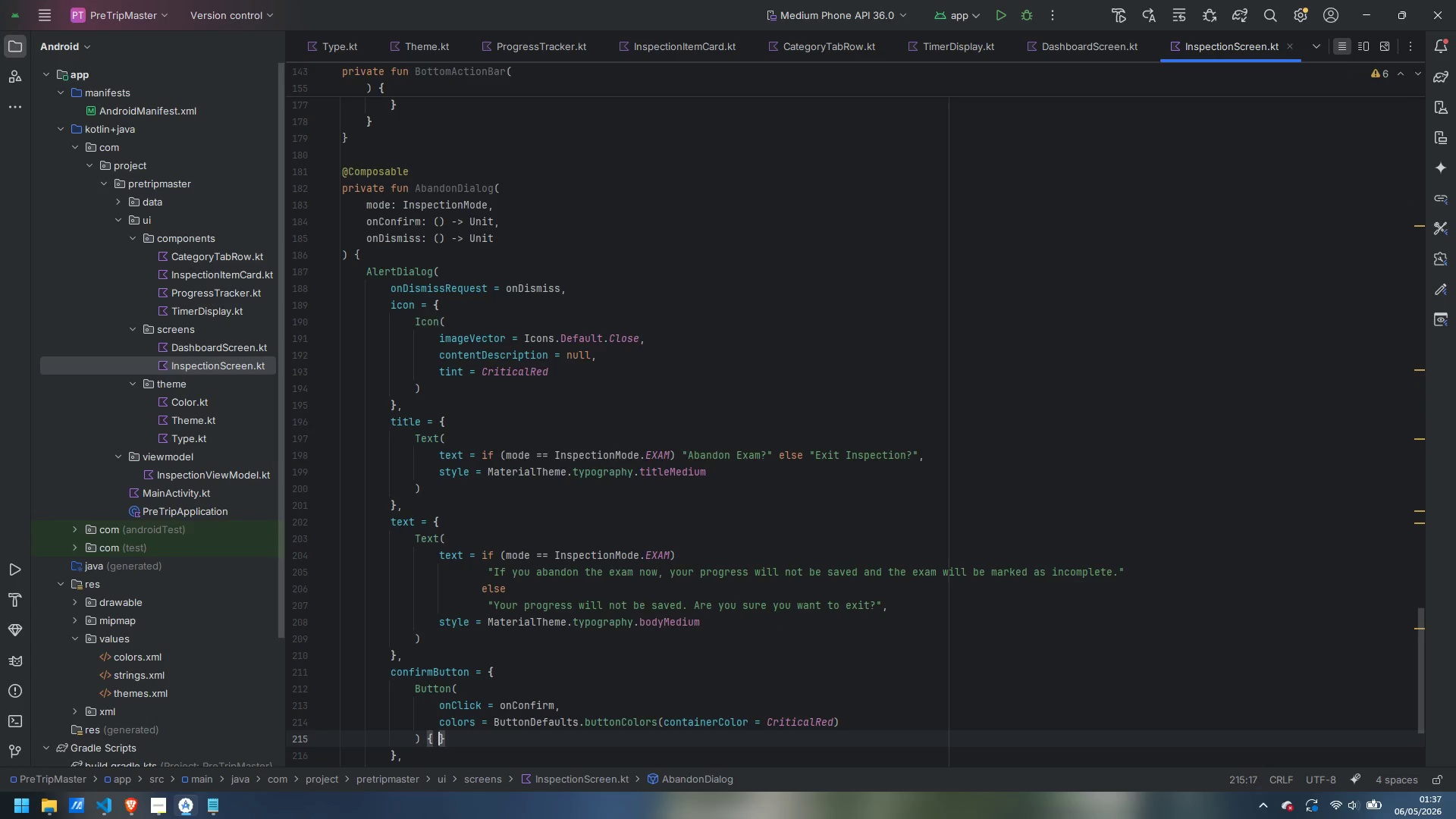 
key(ArrowLeft)
 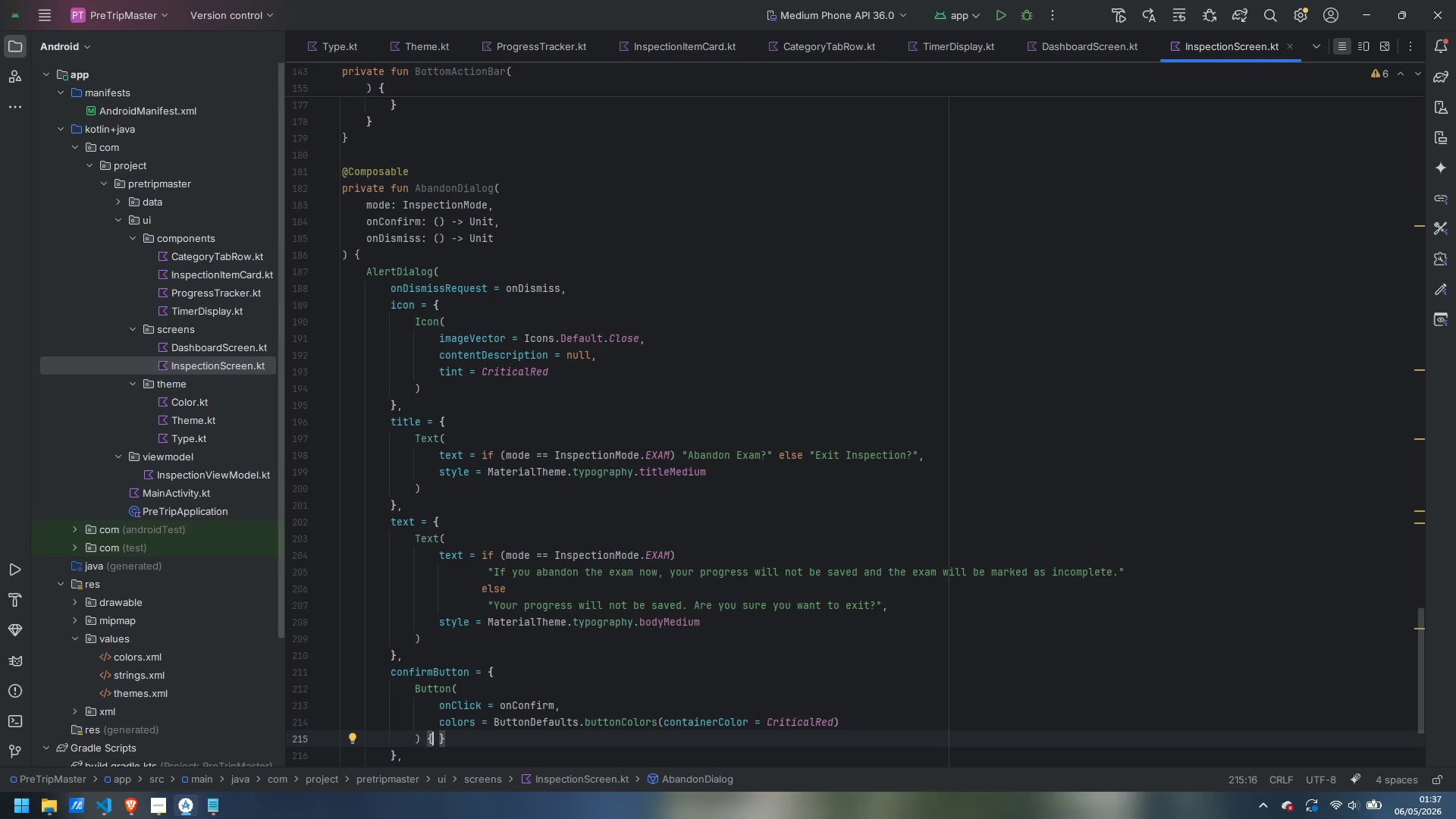 
key(ArrowRight)
 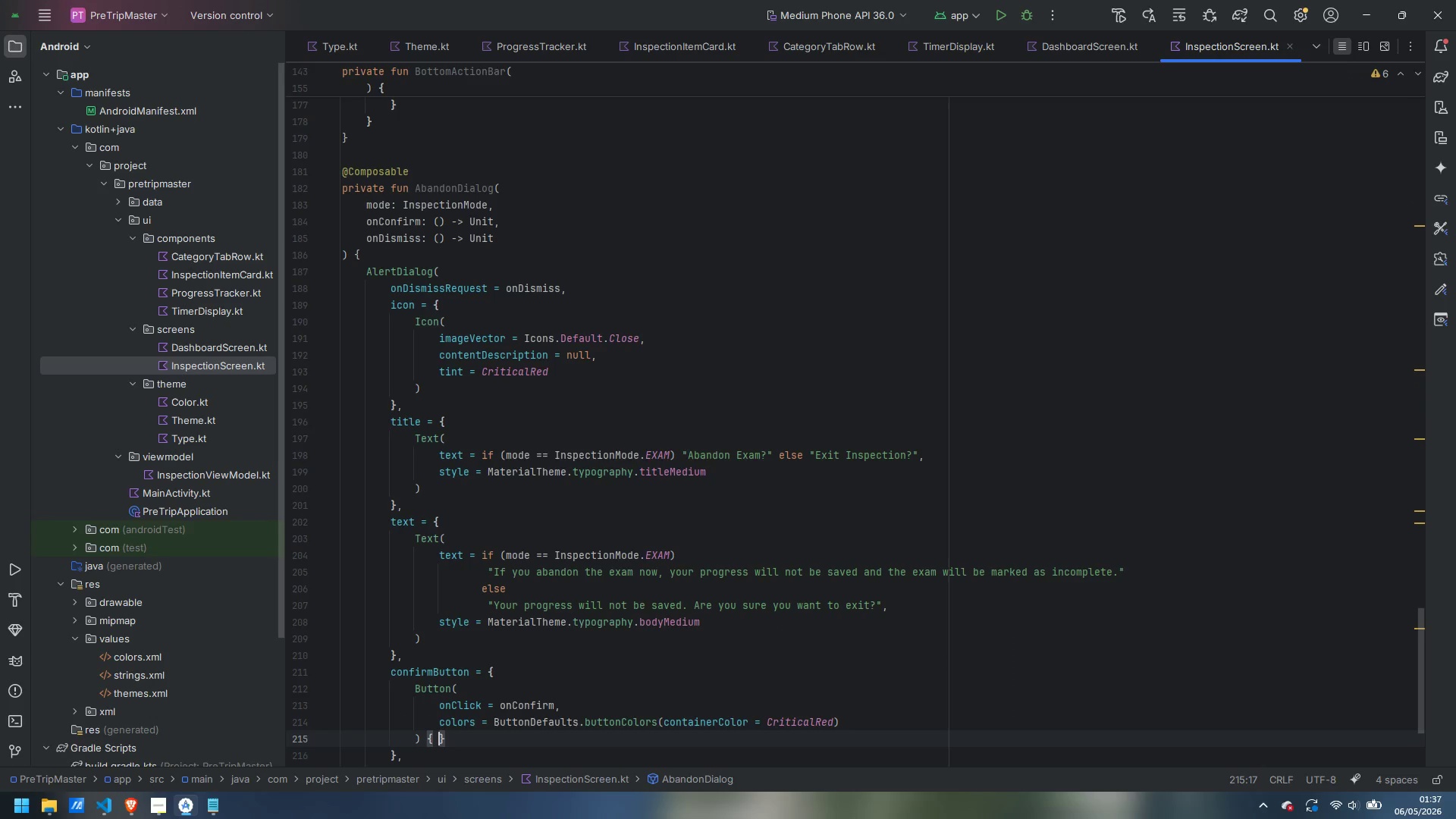 
key(Enter)
 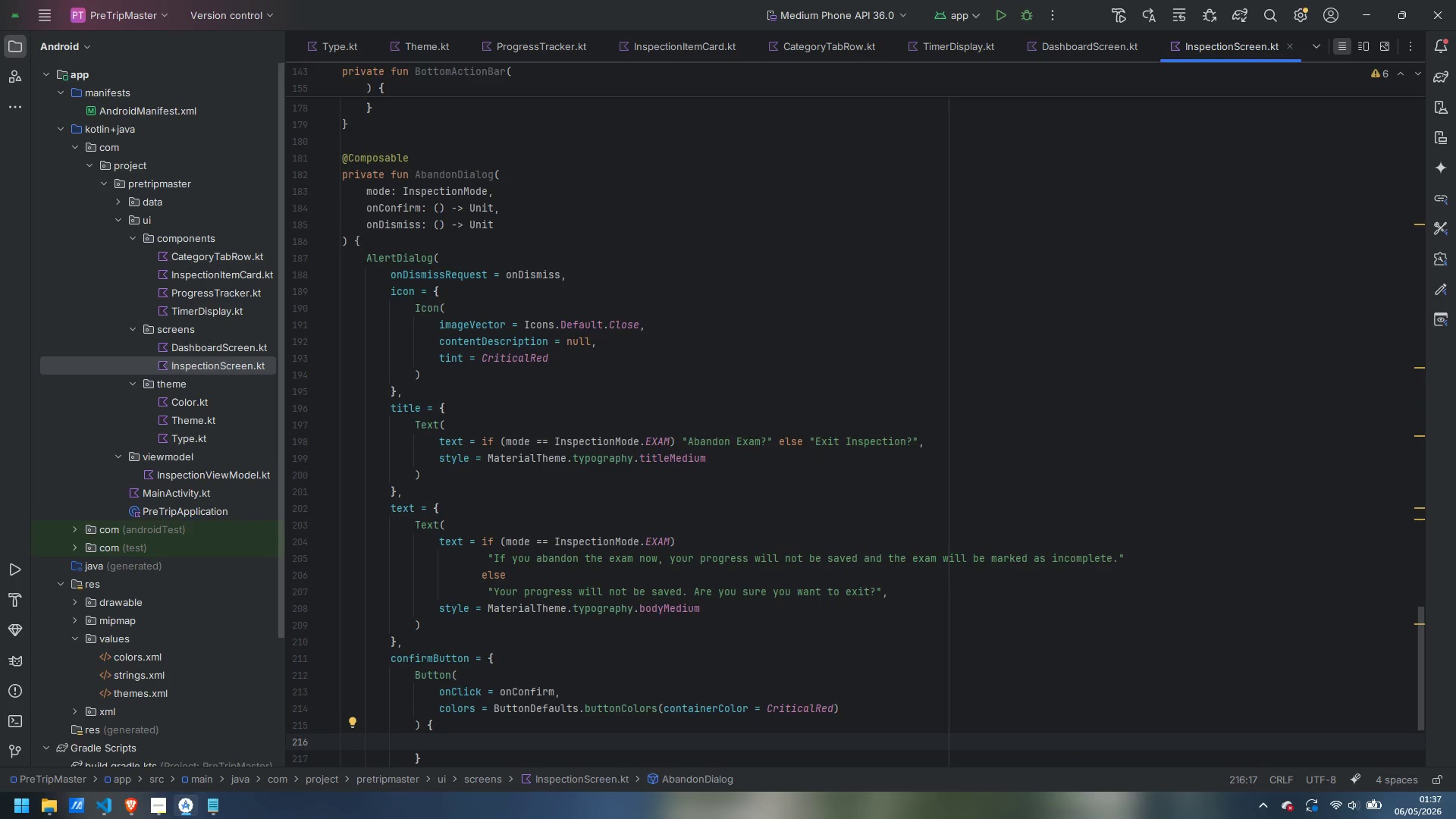 
type(Test)
key(Backspace)
key(Backspace)
type(xt("Yes, Exit)
key(Escape)
 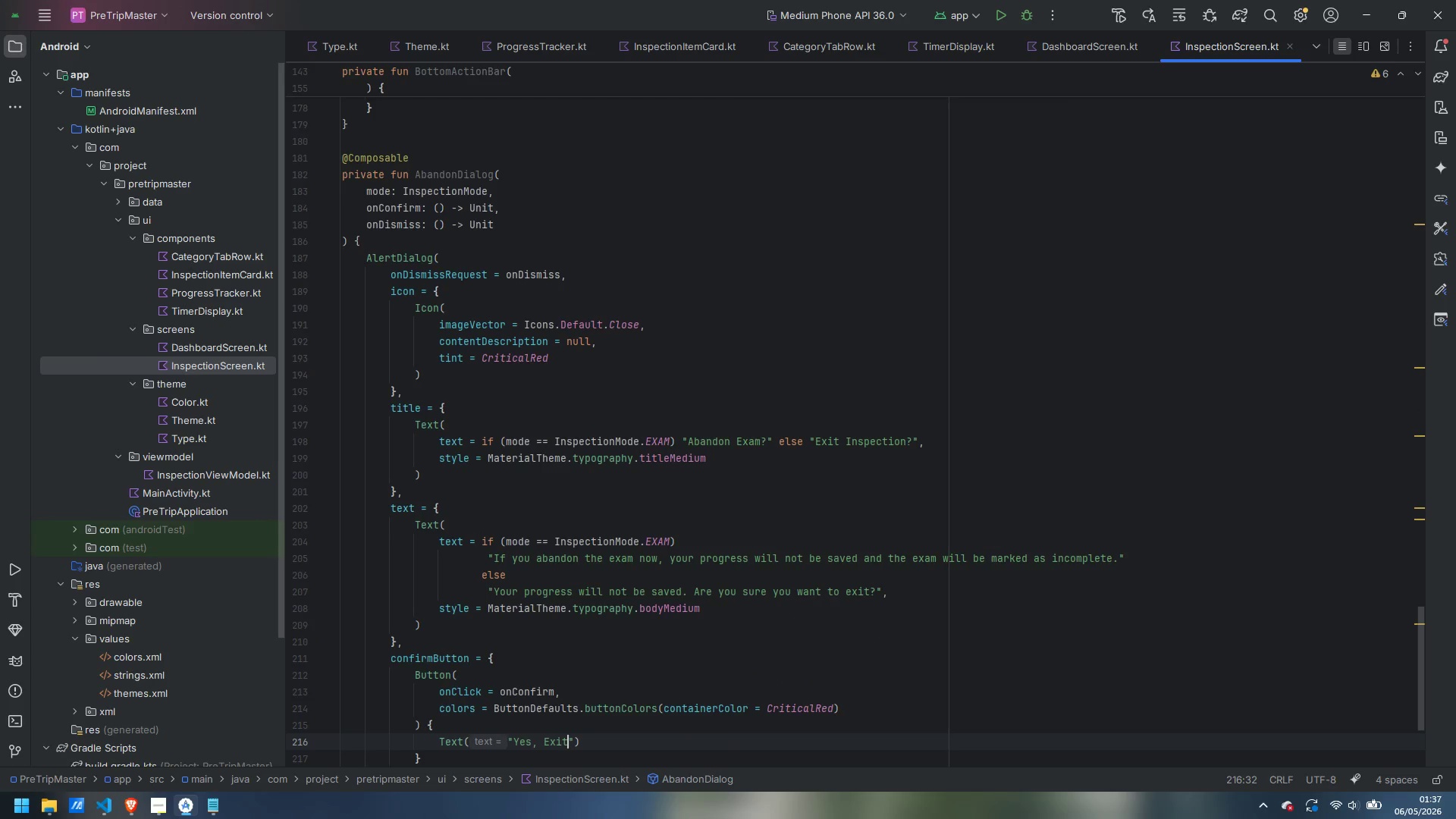 
key(ArrowDown)
 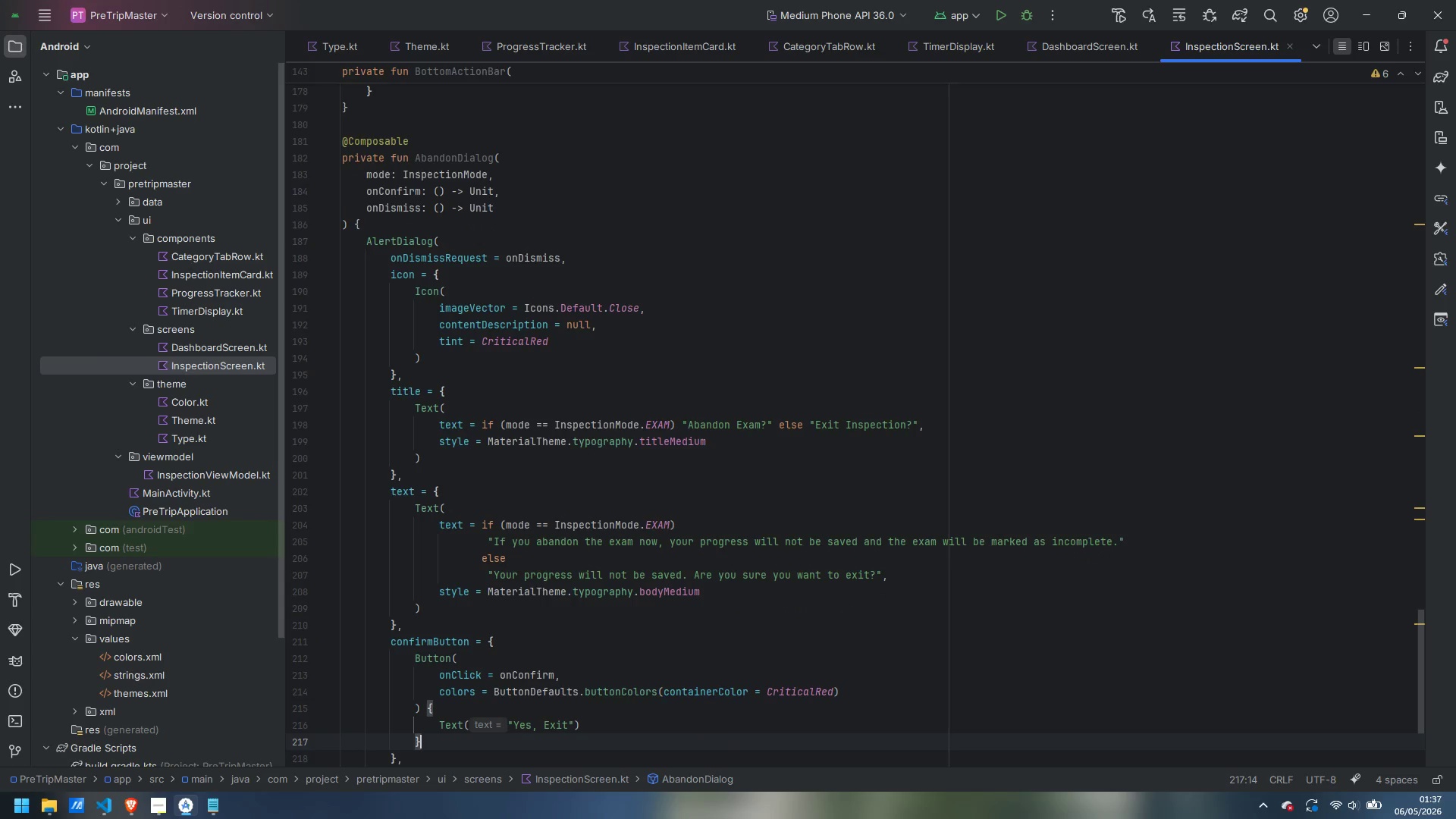 
key(ArrowDown)
 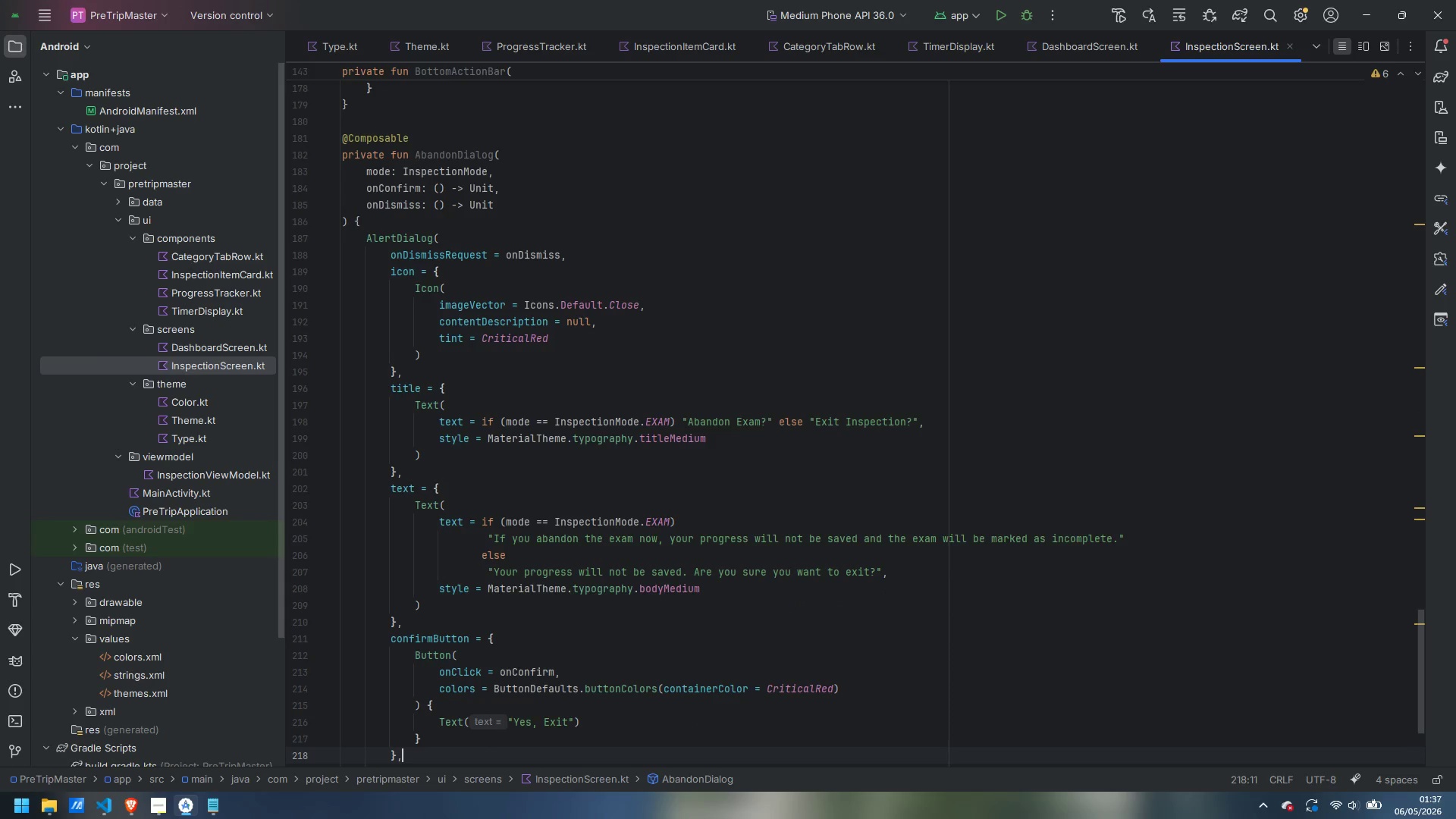 
key(ArrowDown)
 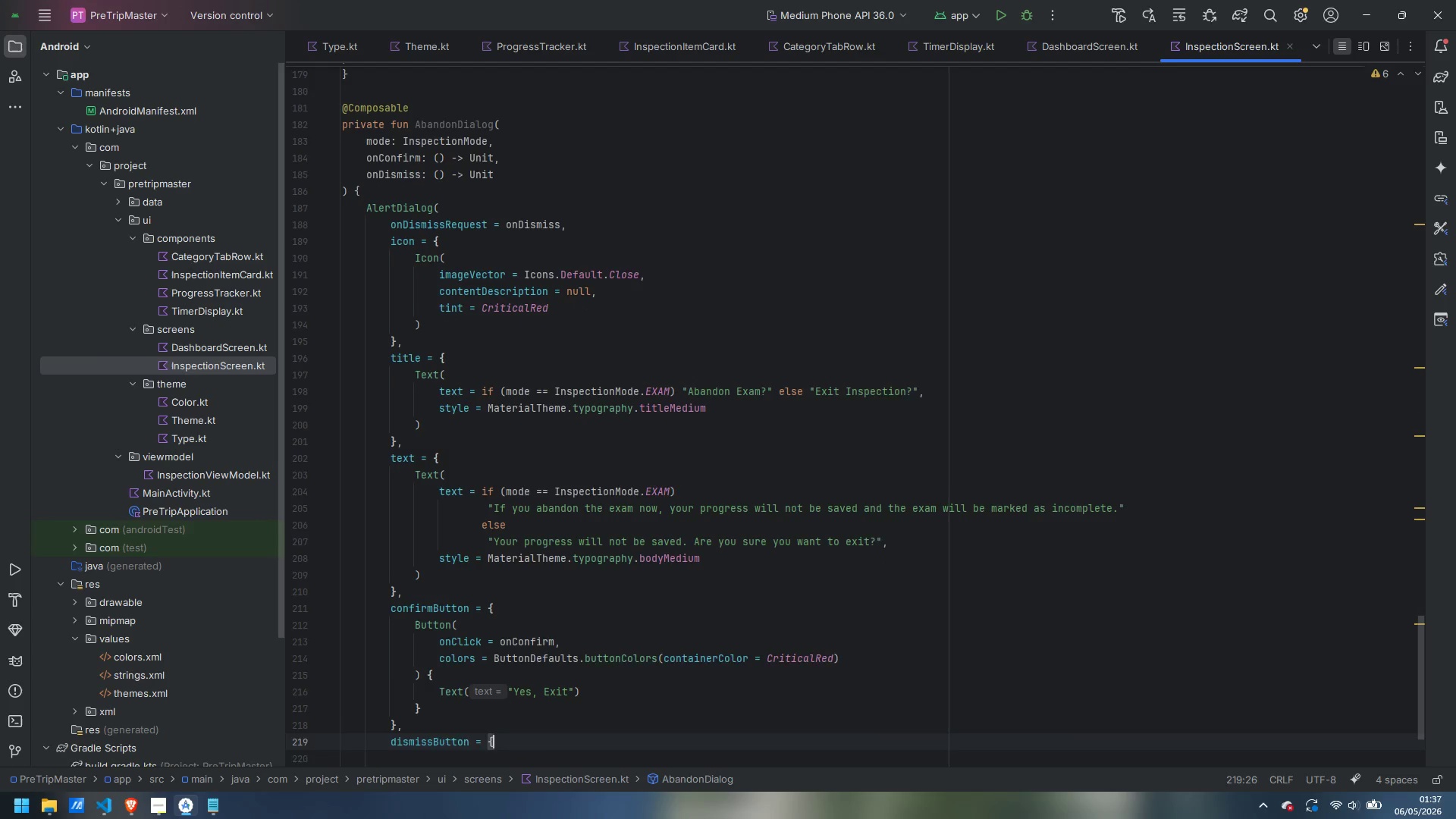 
key(ArrowDown)
 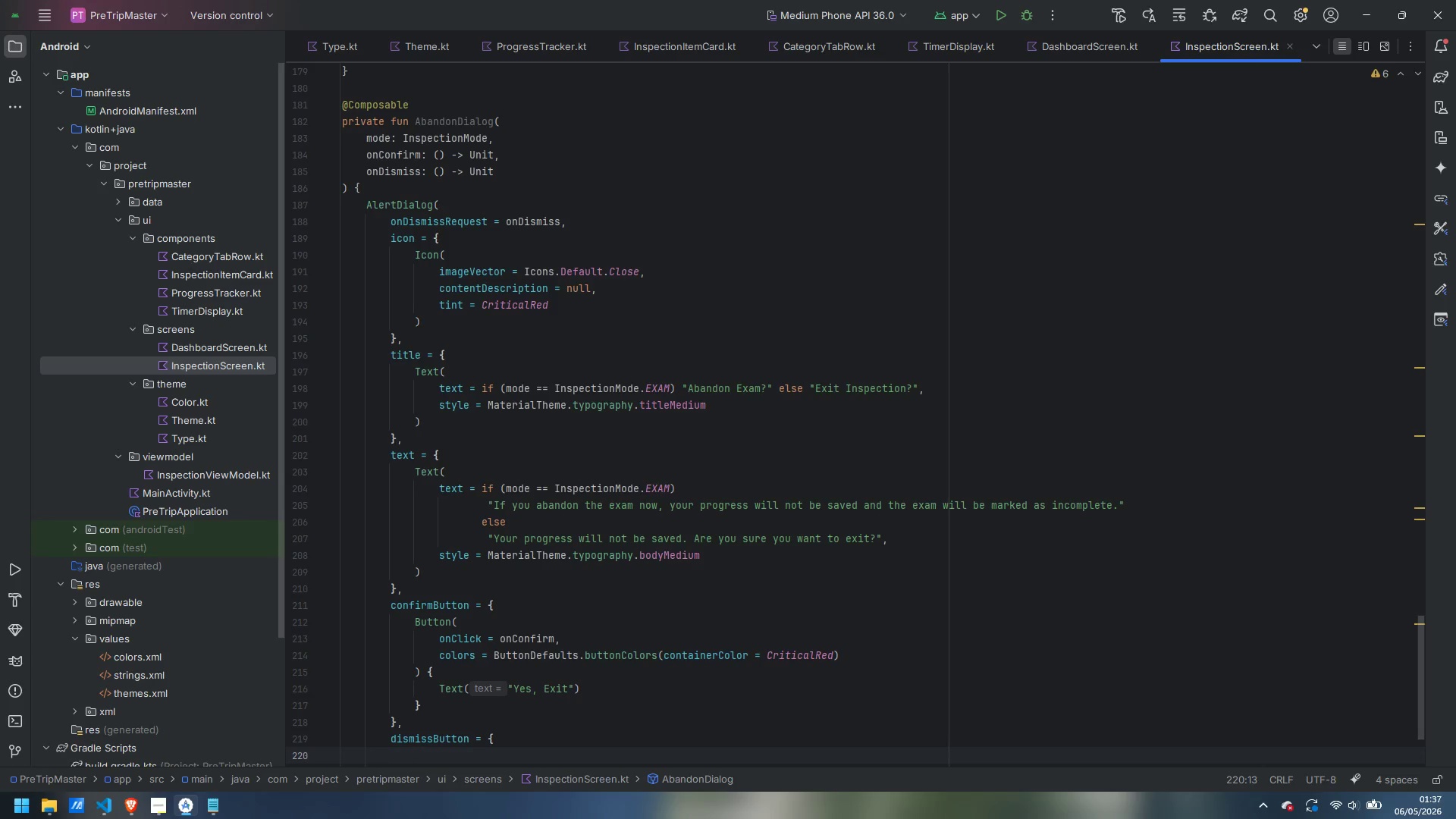 
type(TextButt)
 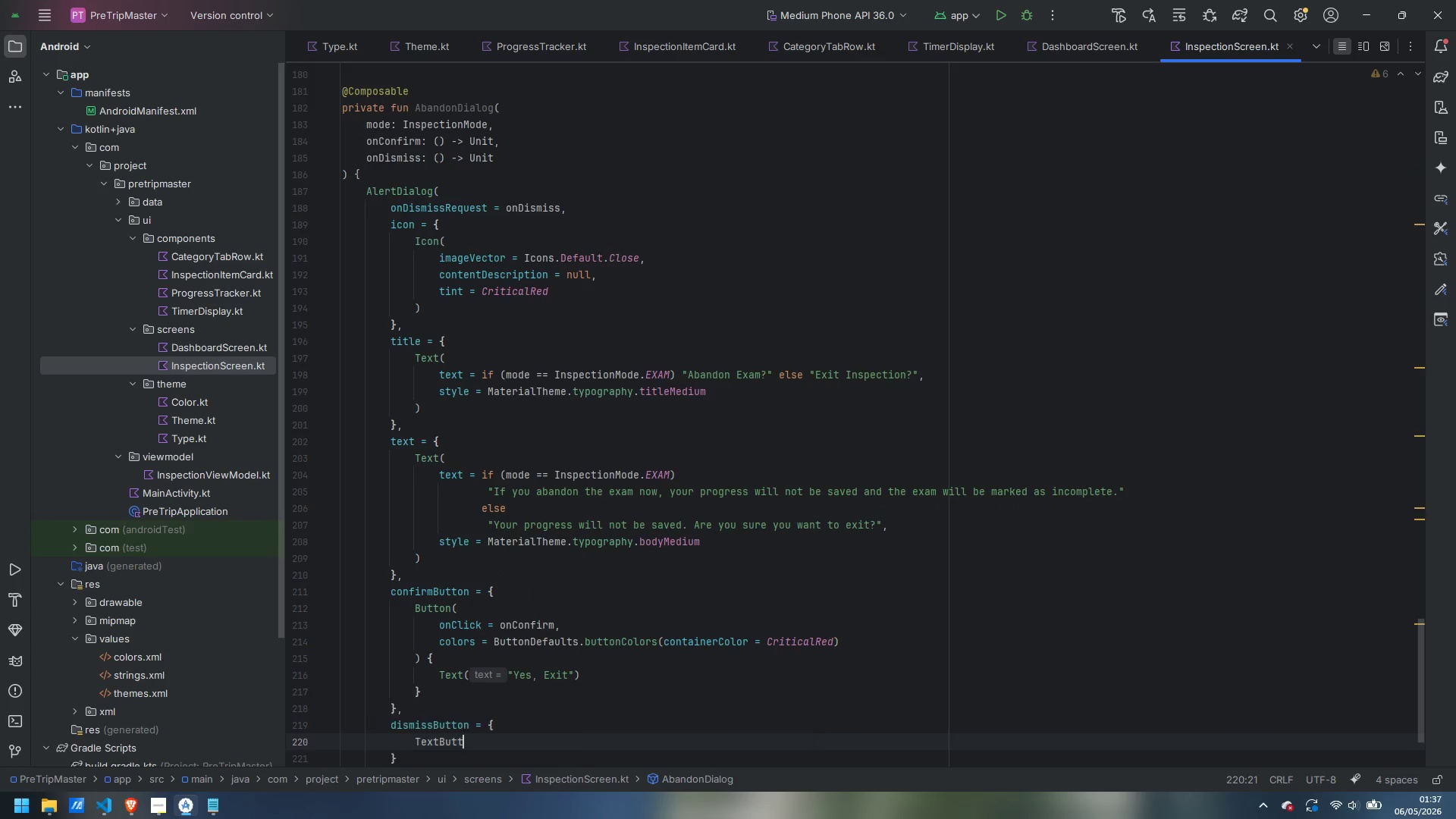 
key(Enter)
 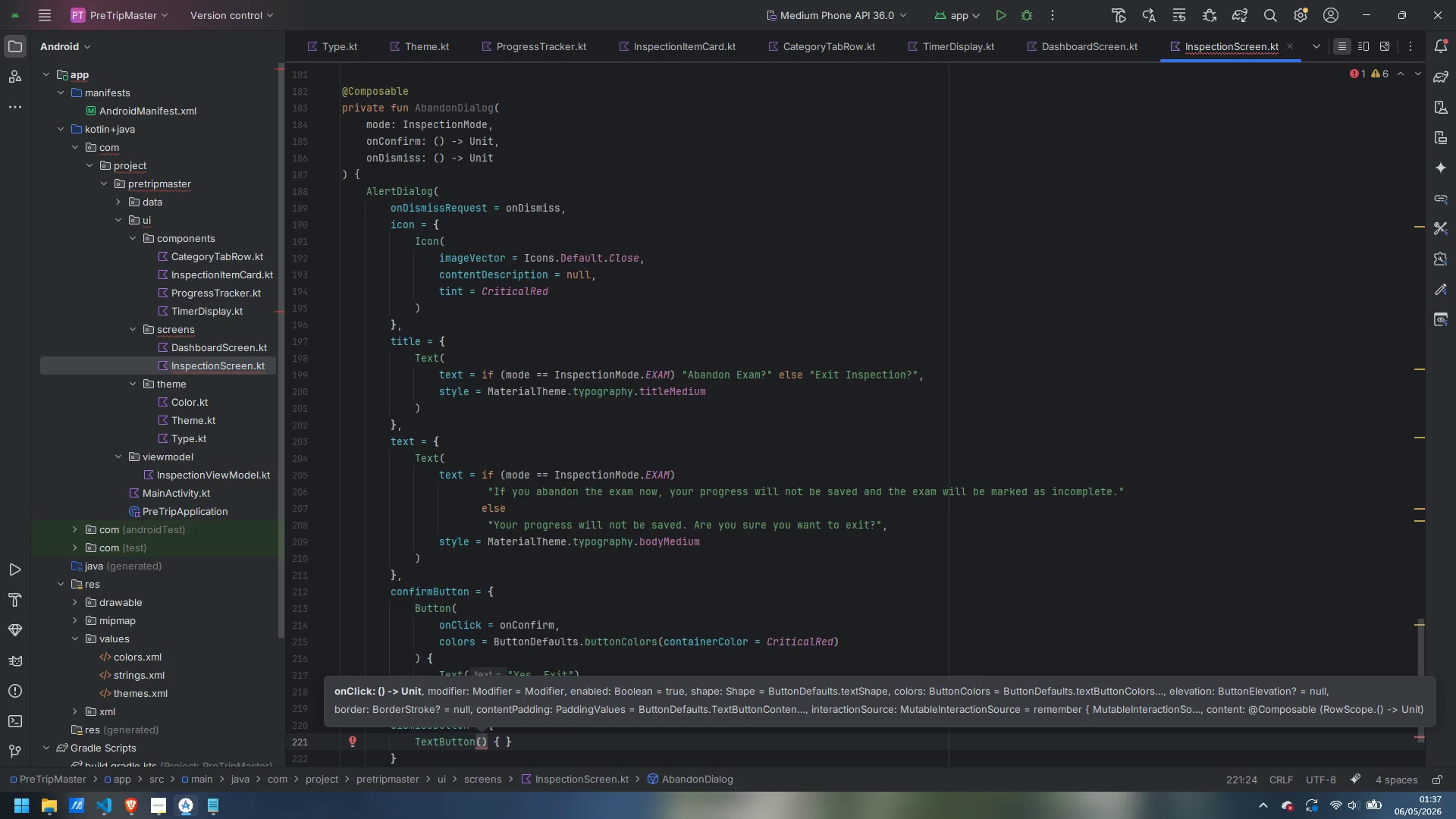 
type(onCli)
 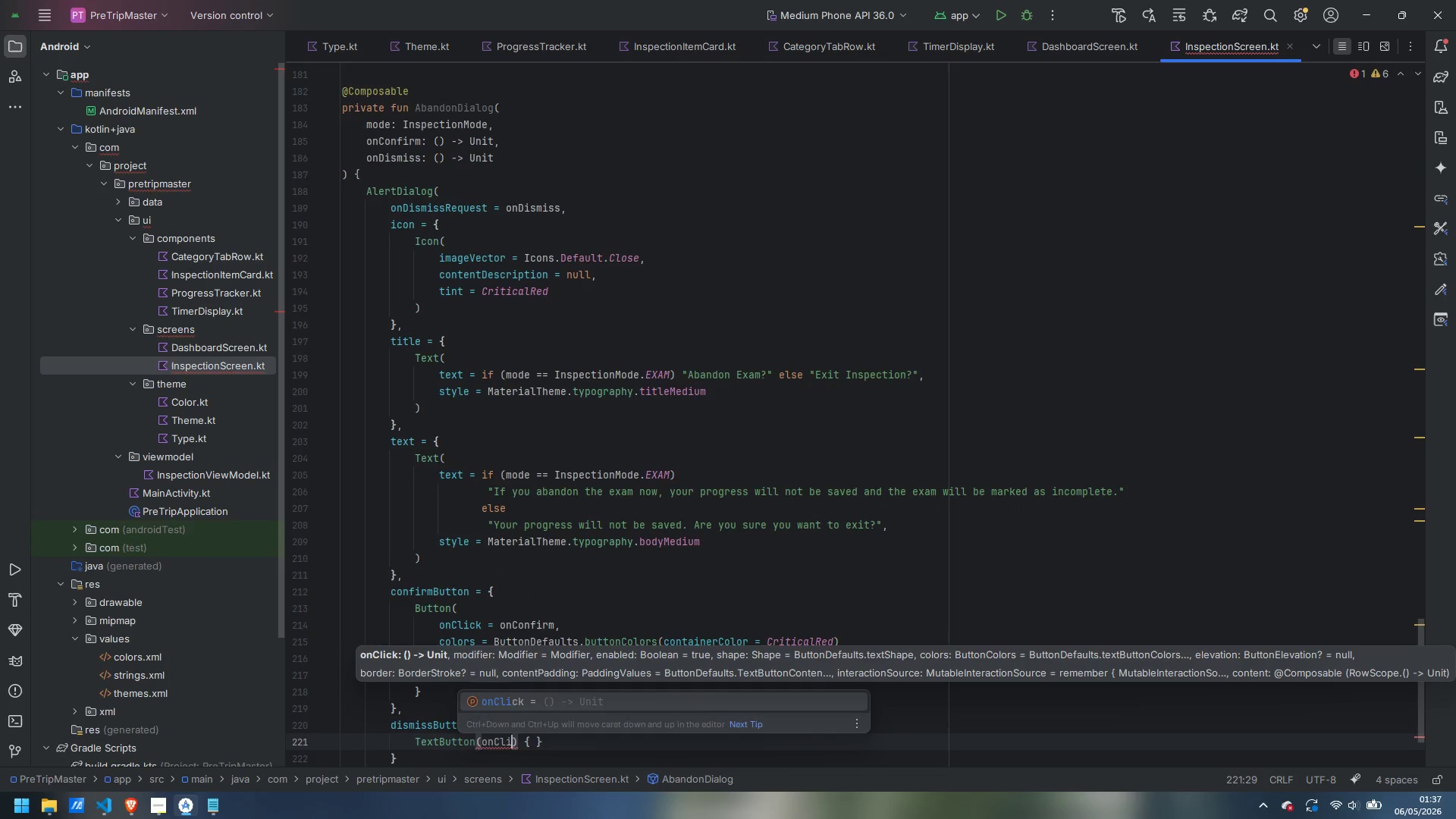 
key(Enter)
 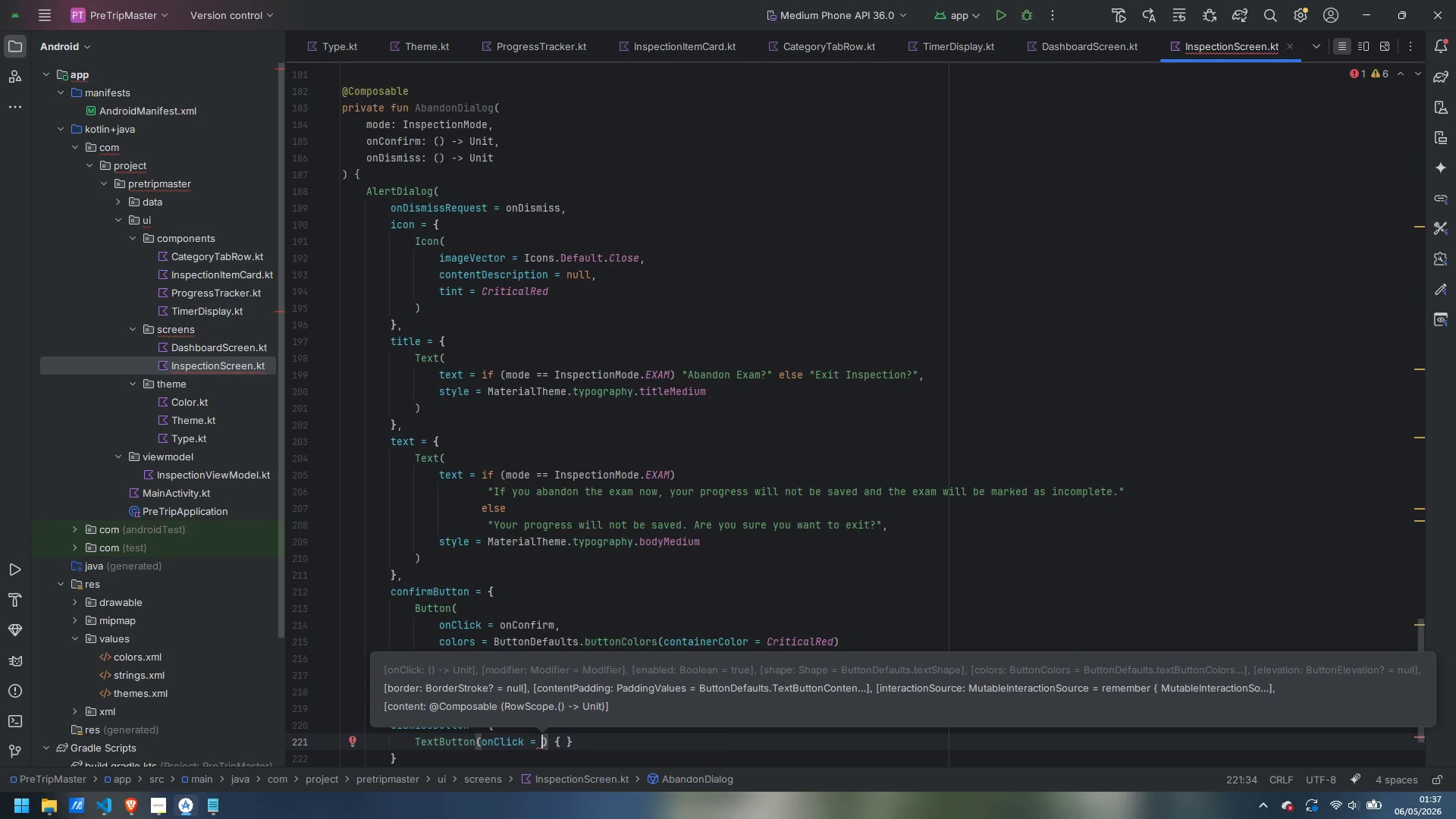 
type(onDis)
 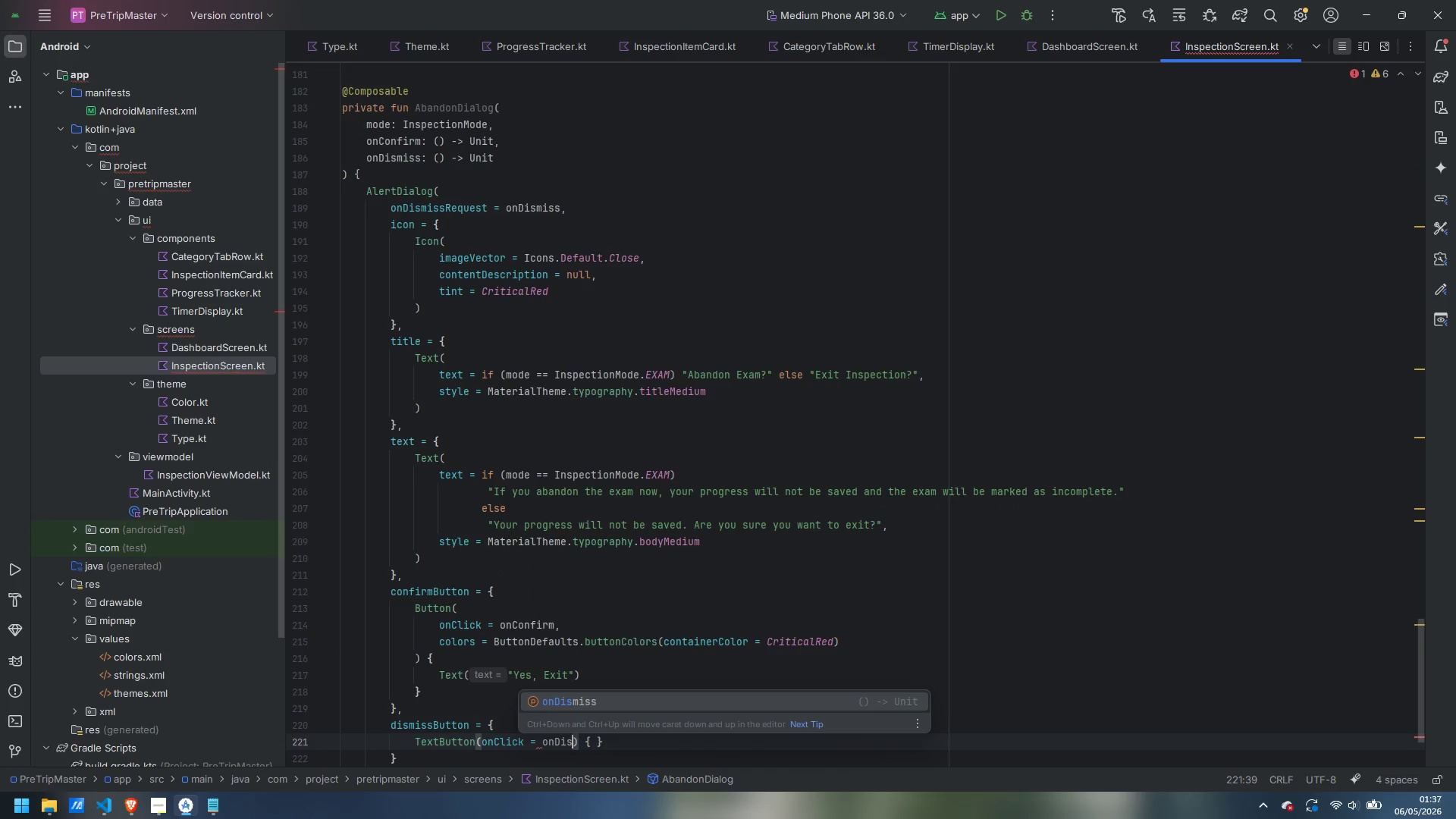 
key(Enter)
 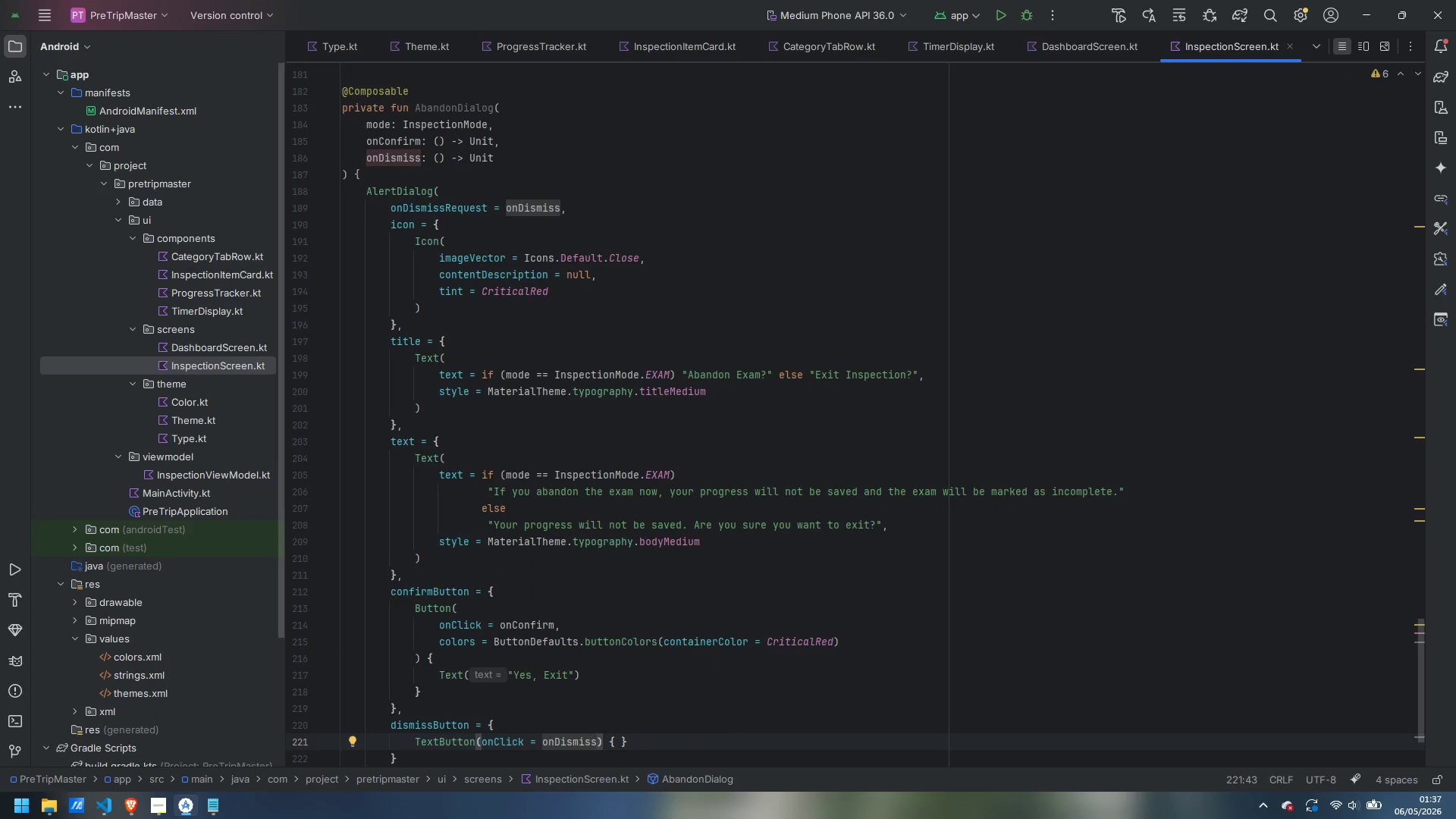 
key(ArrowRight)
 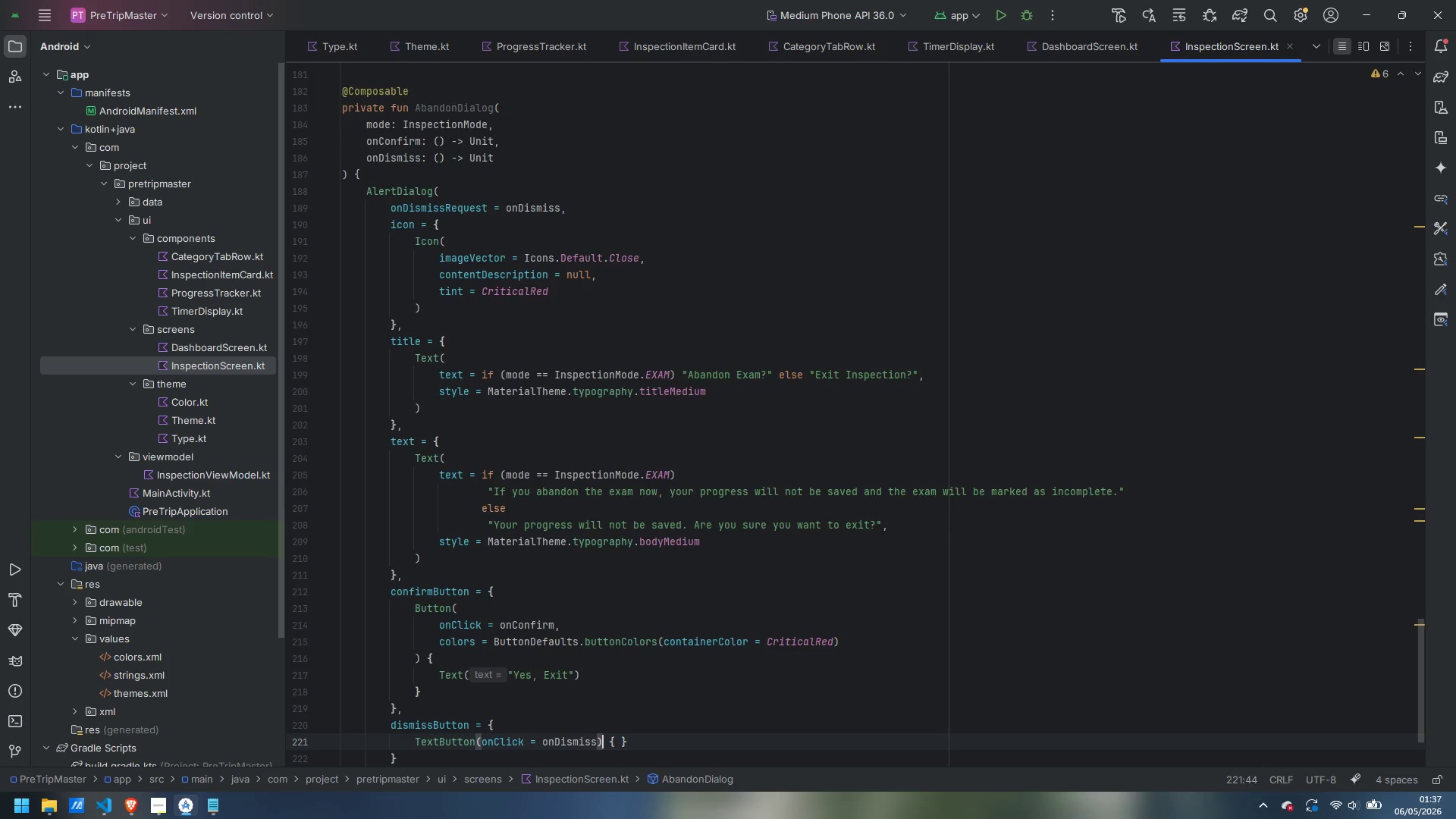 
key(ArrowRight)
 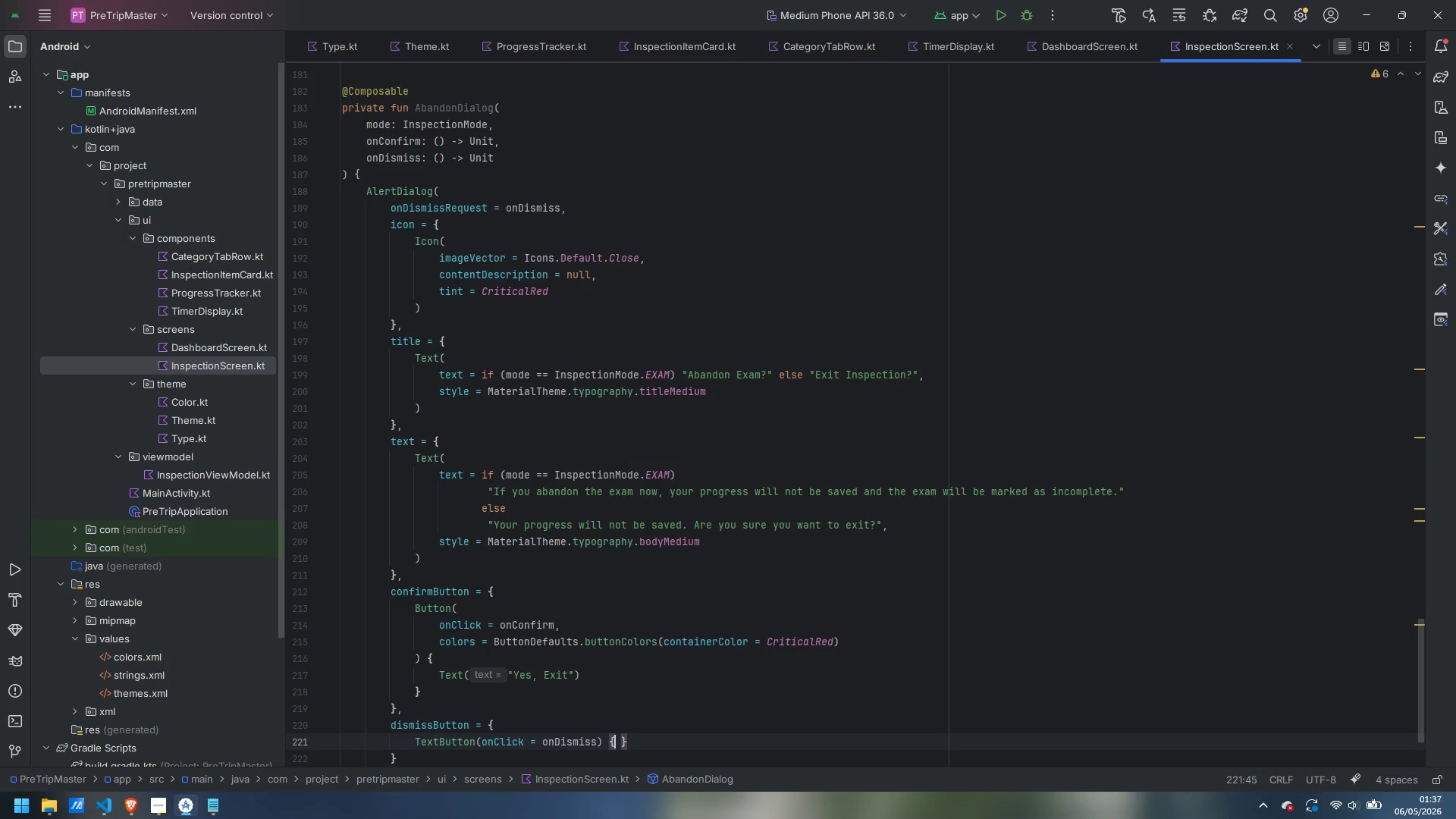 
key(ArrowRight)
 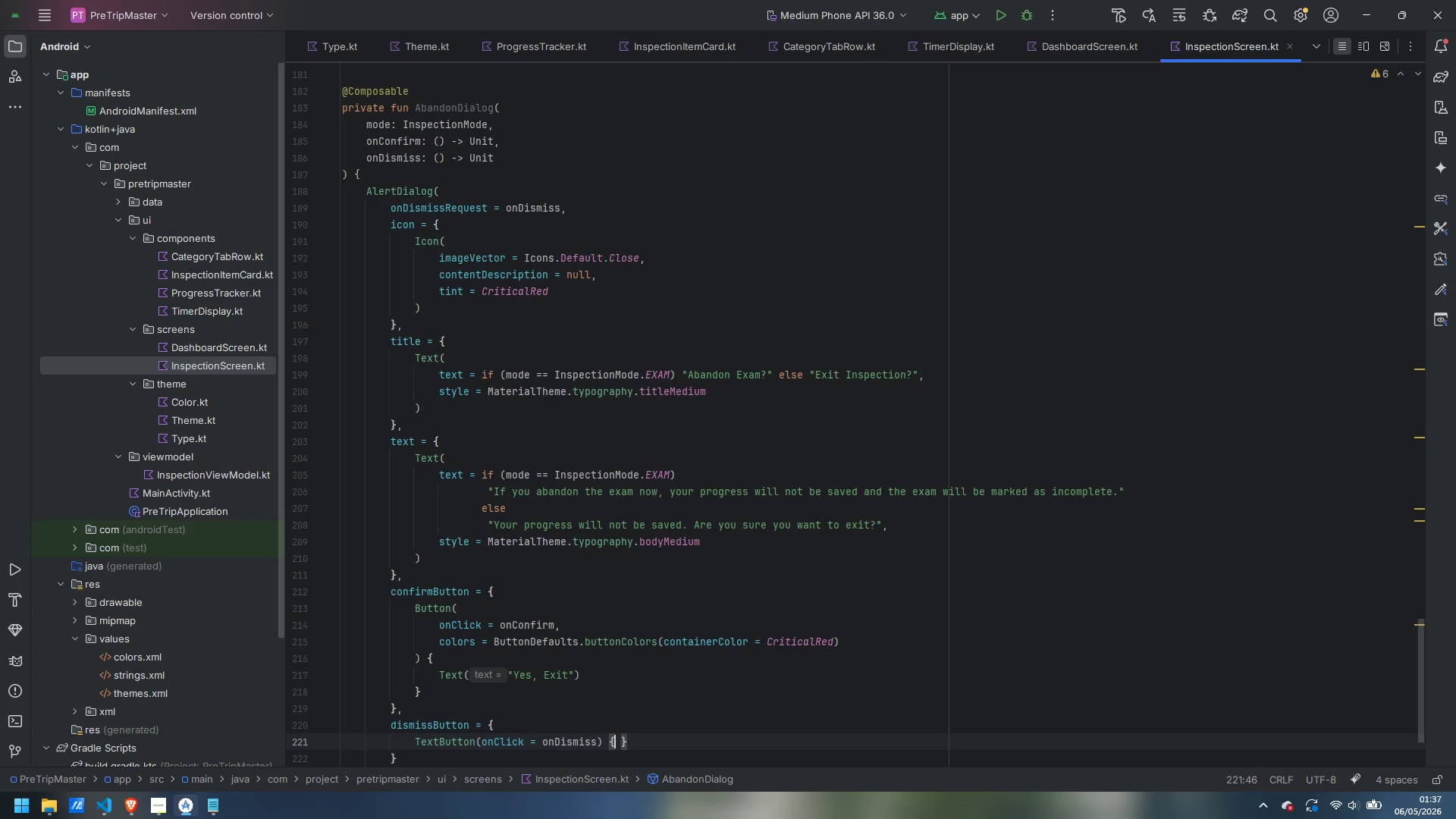 
key(Enter)
 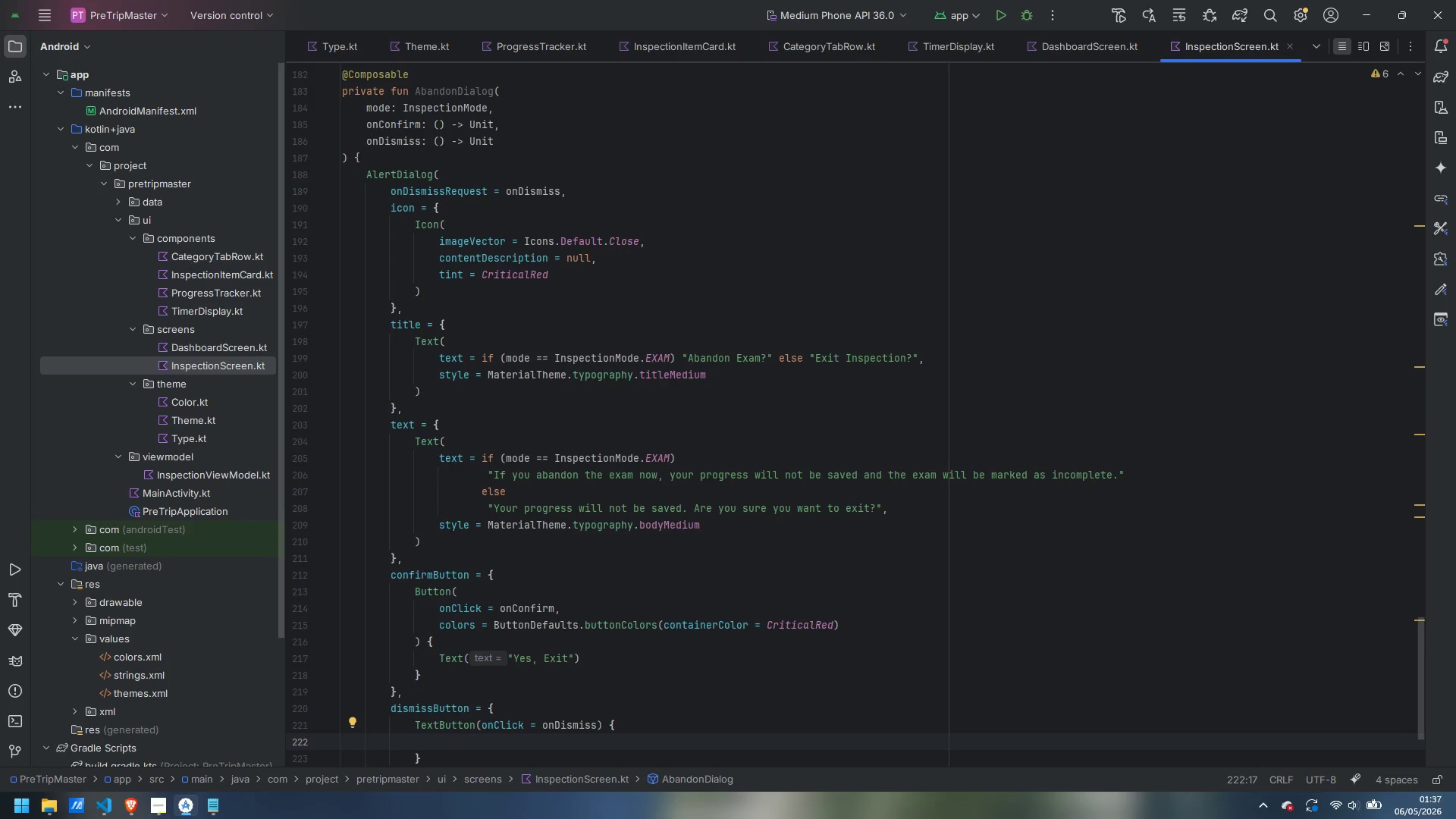 
type(Text)
 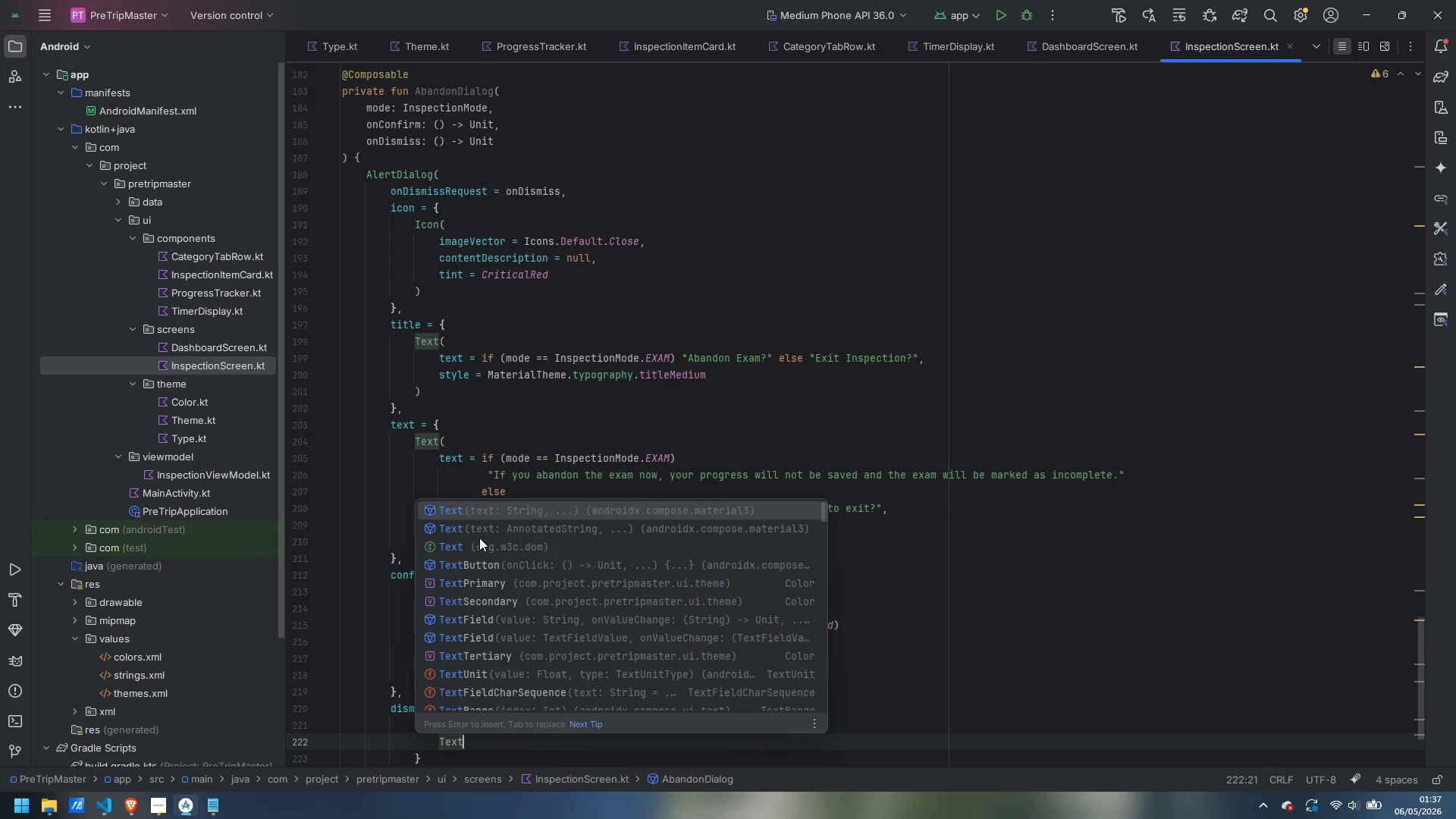 
key(Enter)
 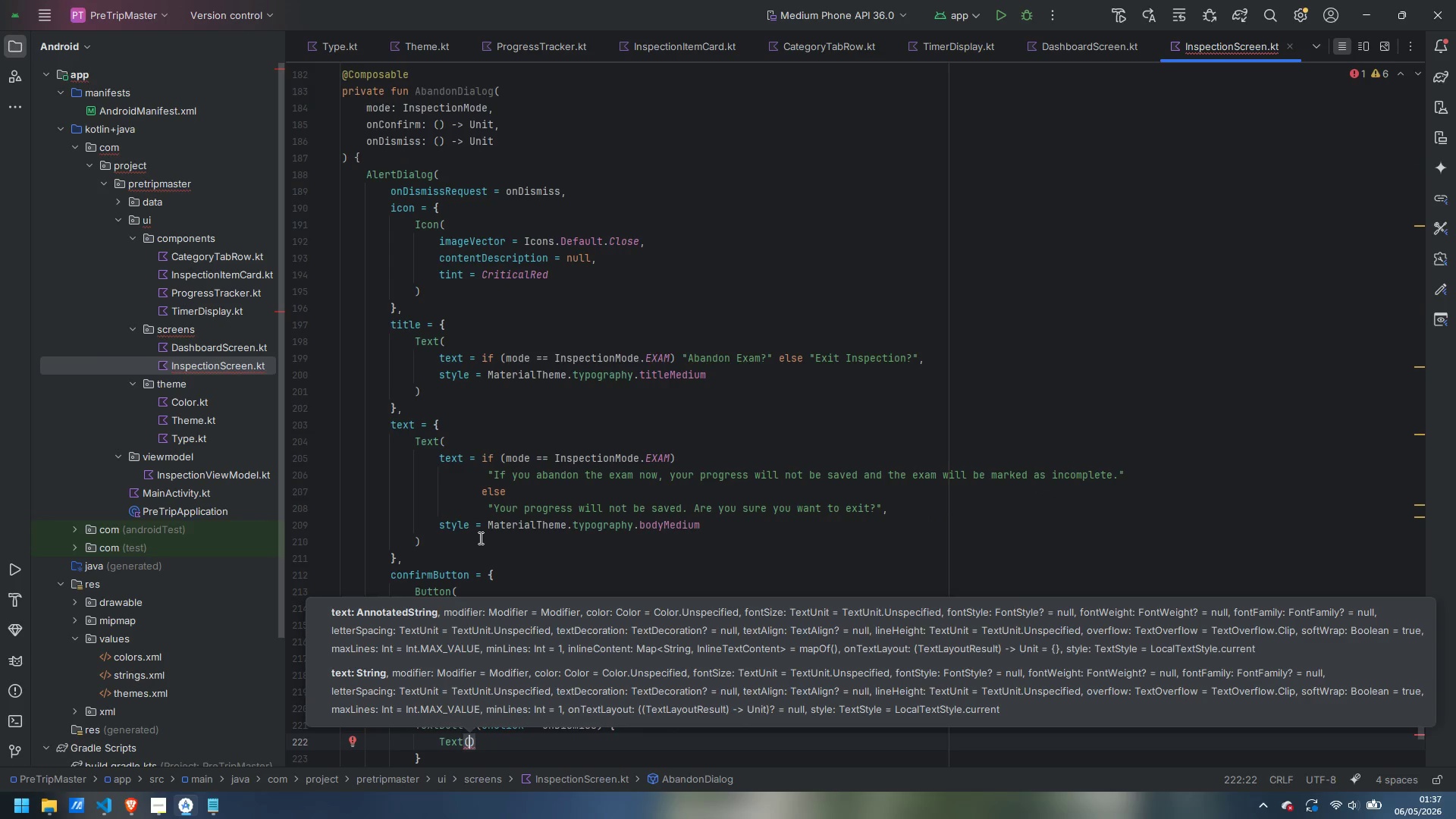 
type("Keep Gouing)
key(Backspace)
key(Backspace)
key(Backspace)
type(ng)
 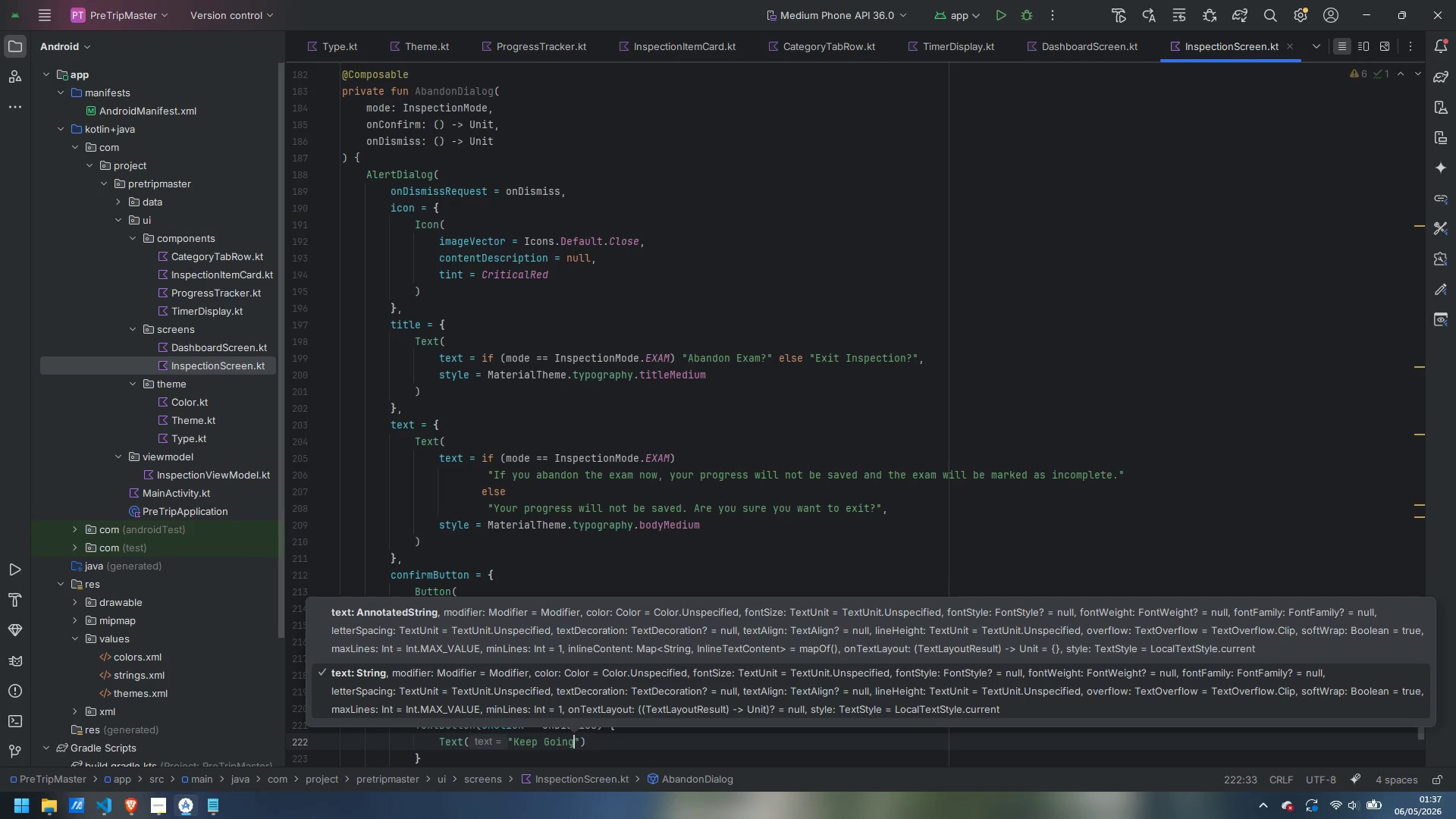 
key(ArrowRight)
 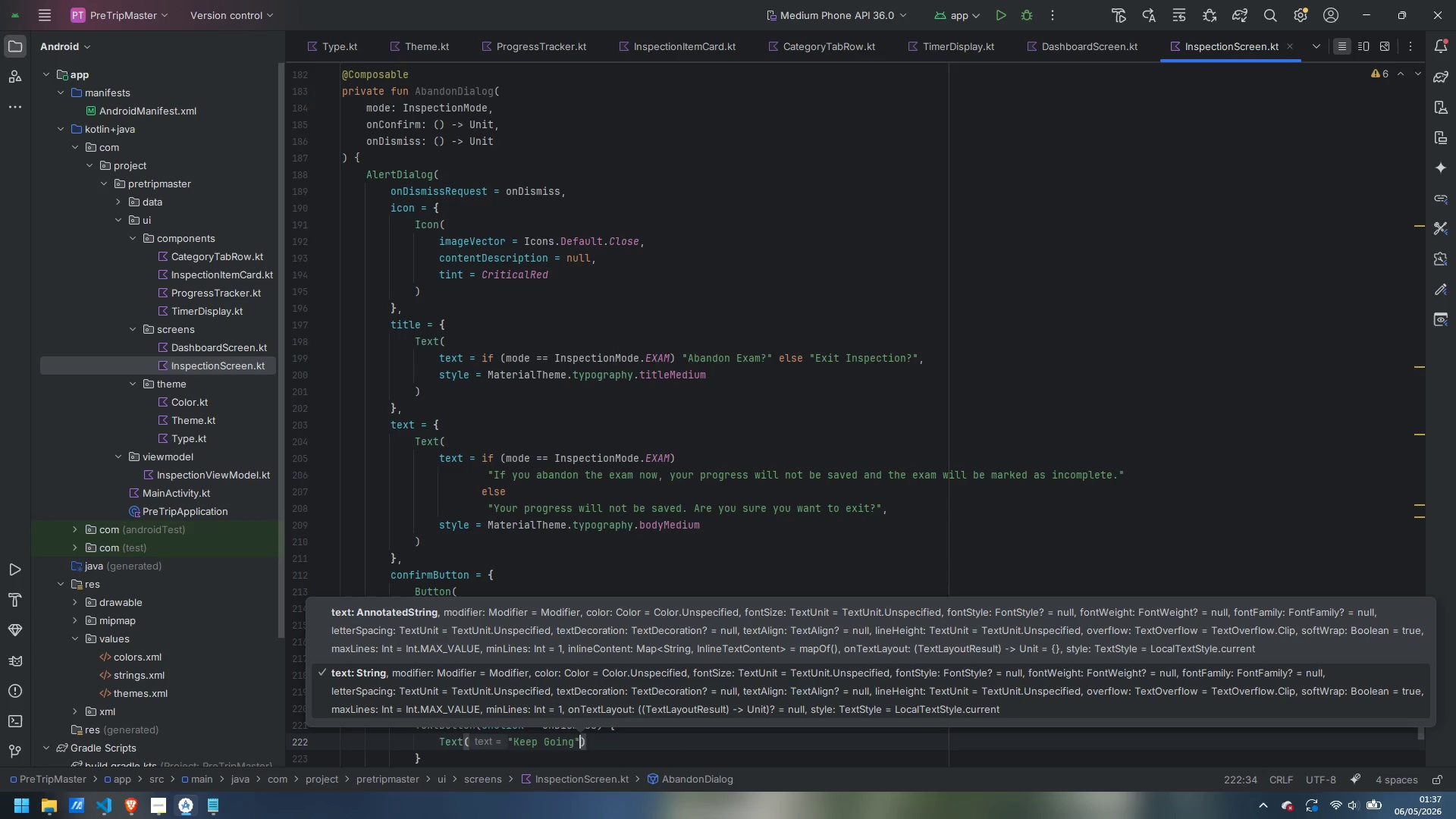 
type(, color = Tru)
 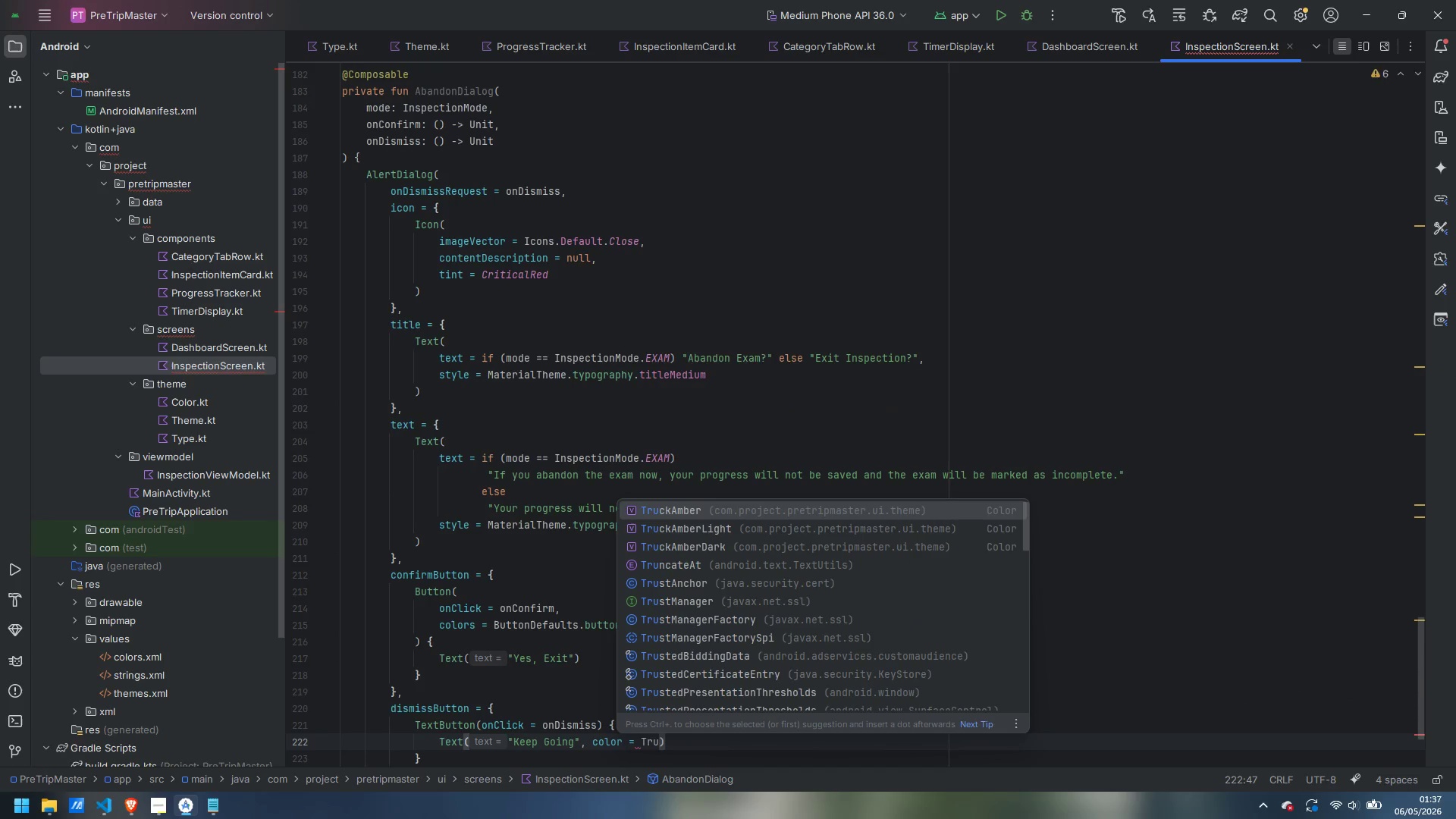 
key(Enter)
 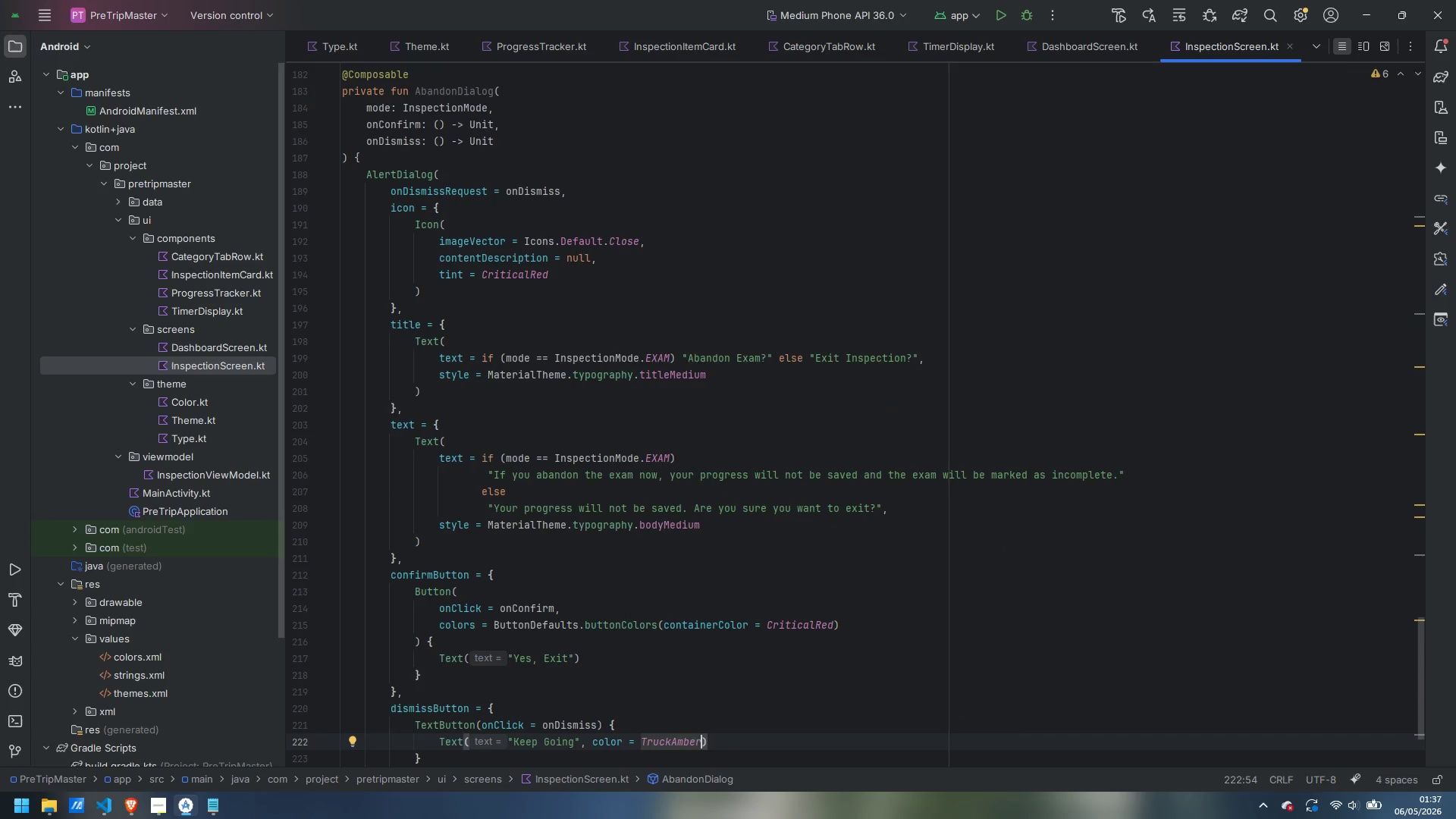 
key(ArrowDown)
 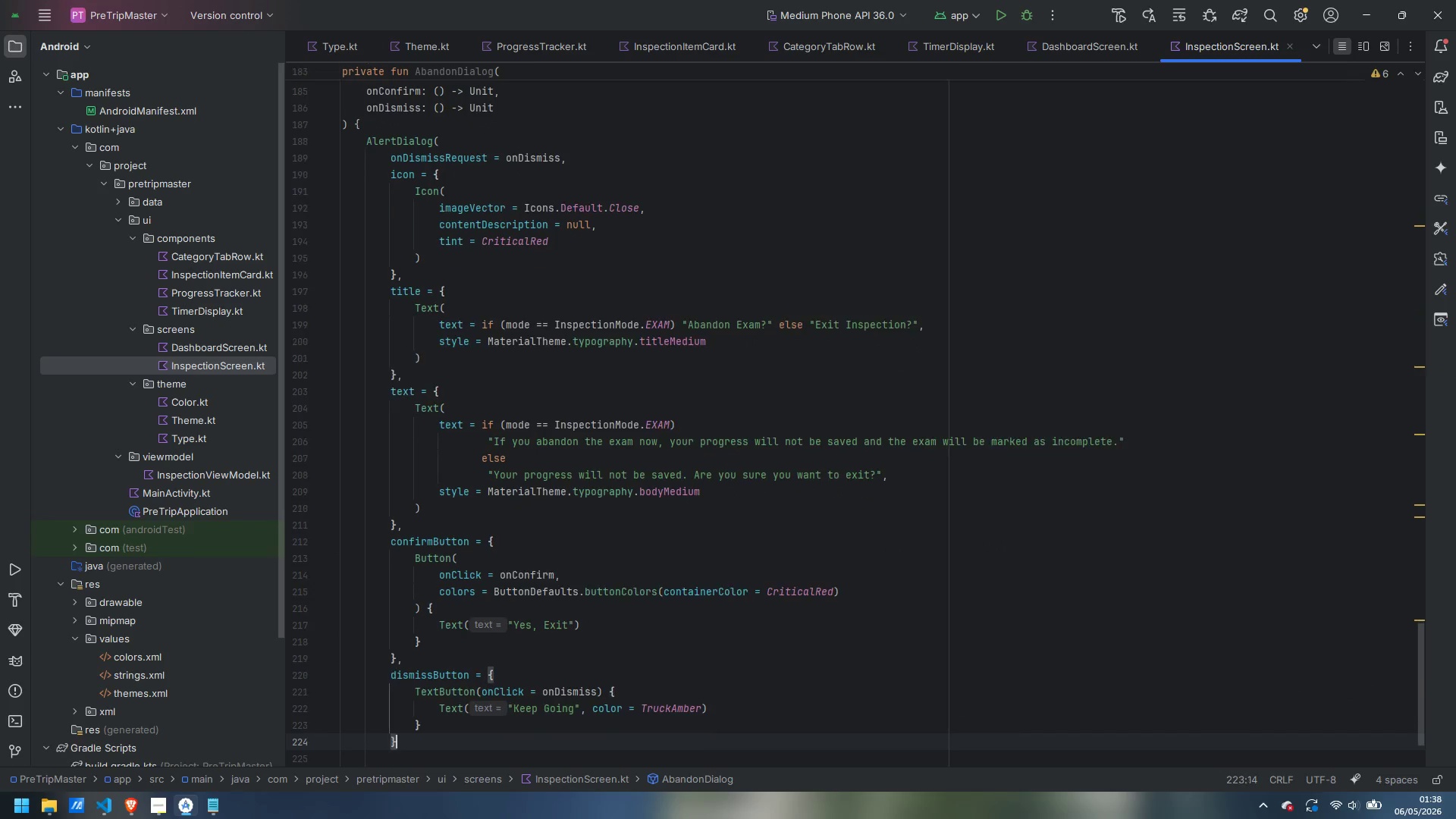 
key(ArrowDown)
 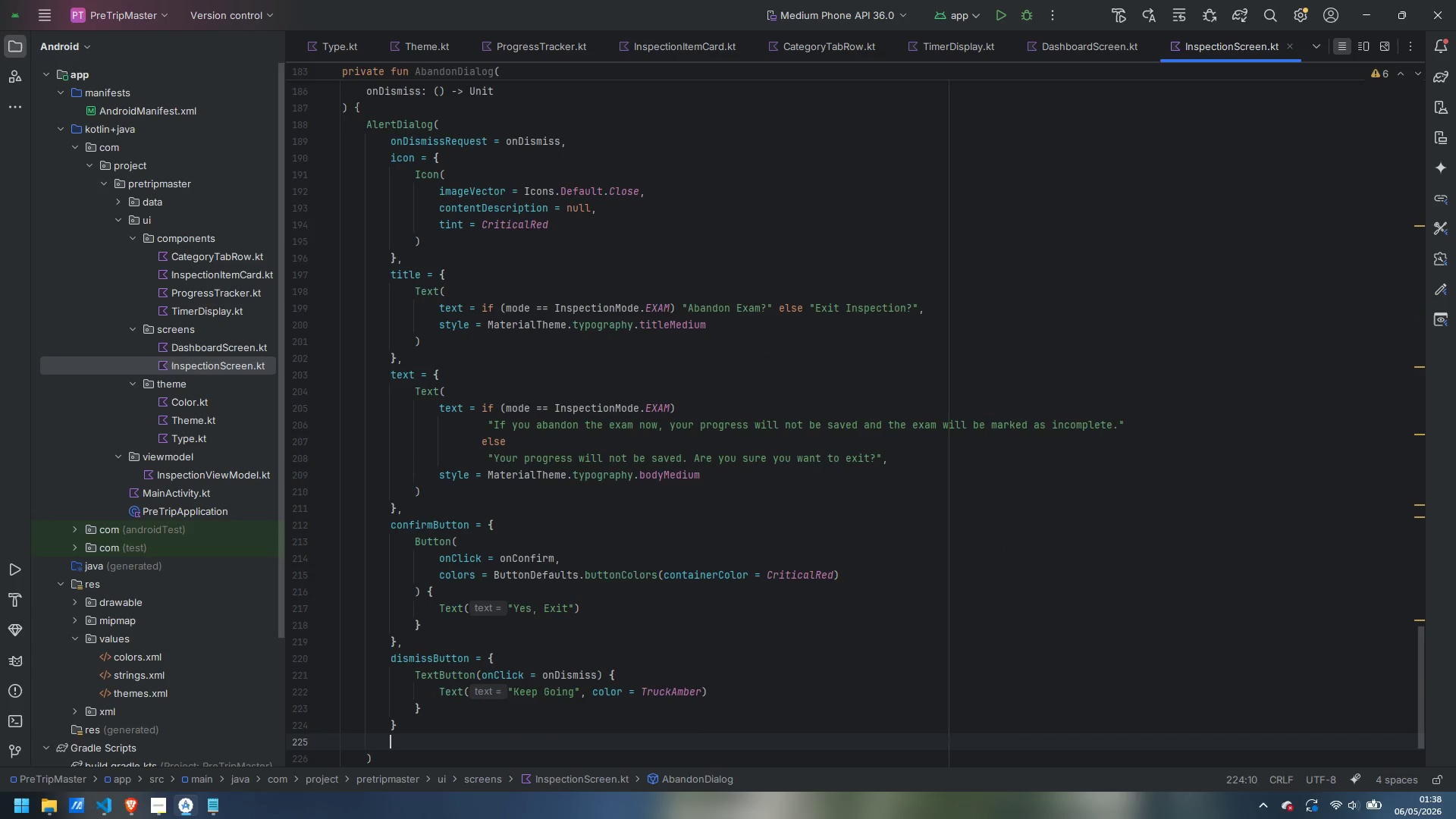 
key(ArrowDown)
 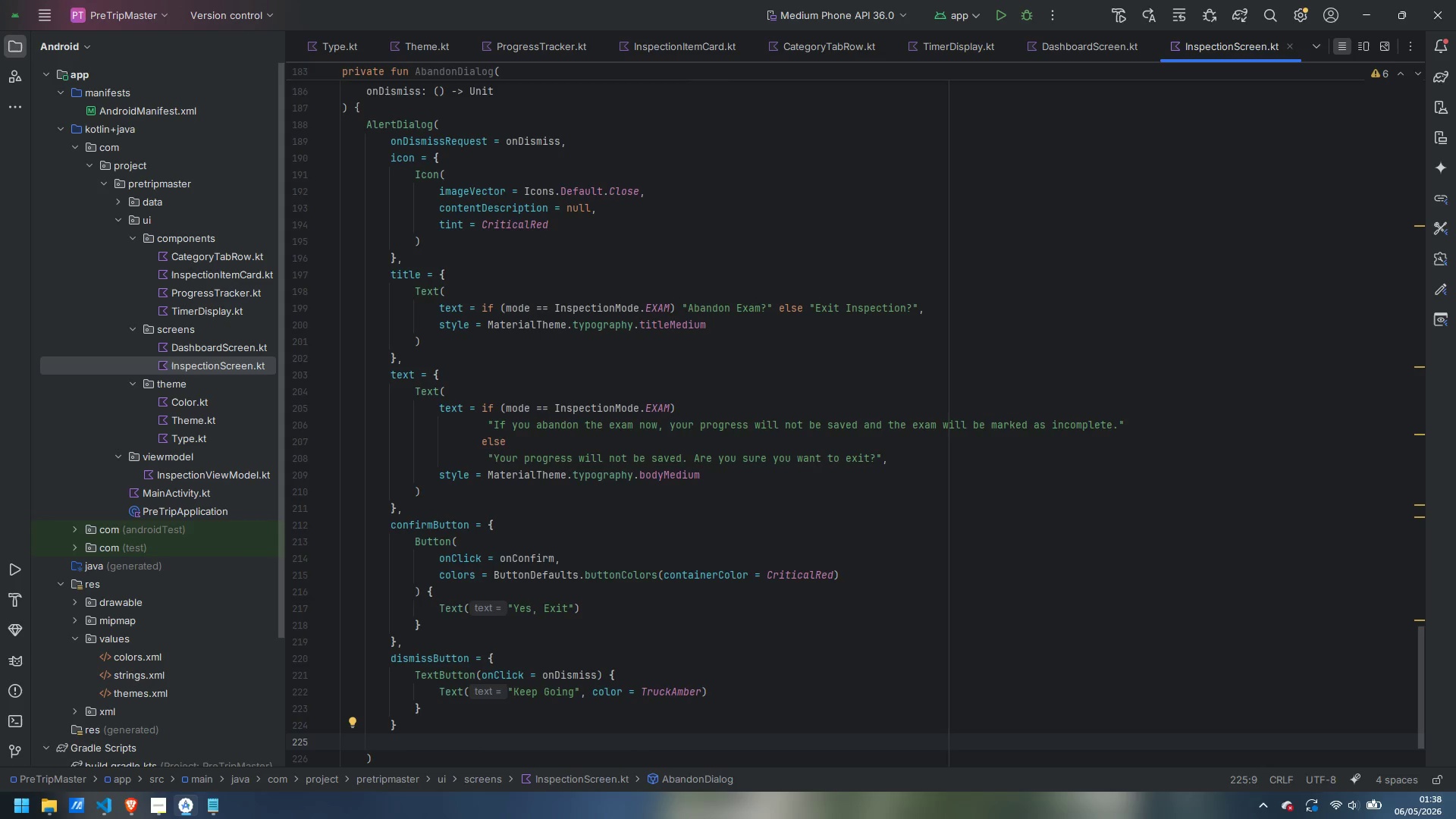 
key(ArrowUp)
 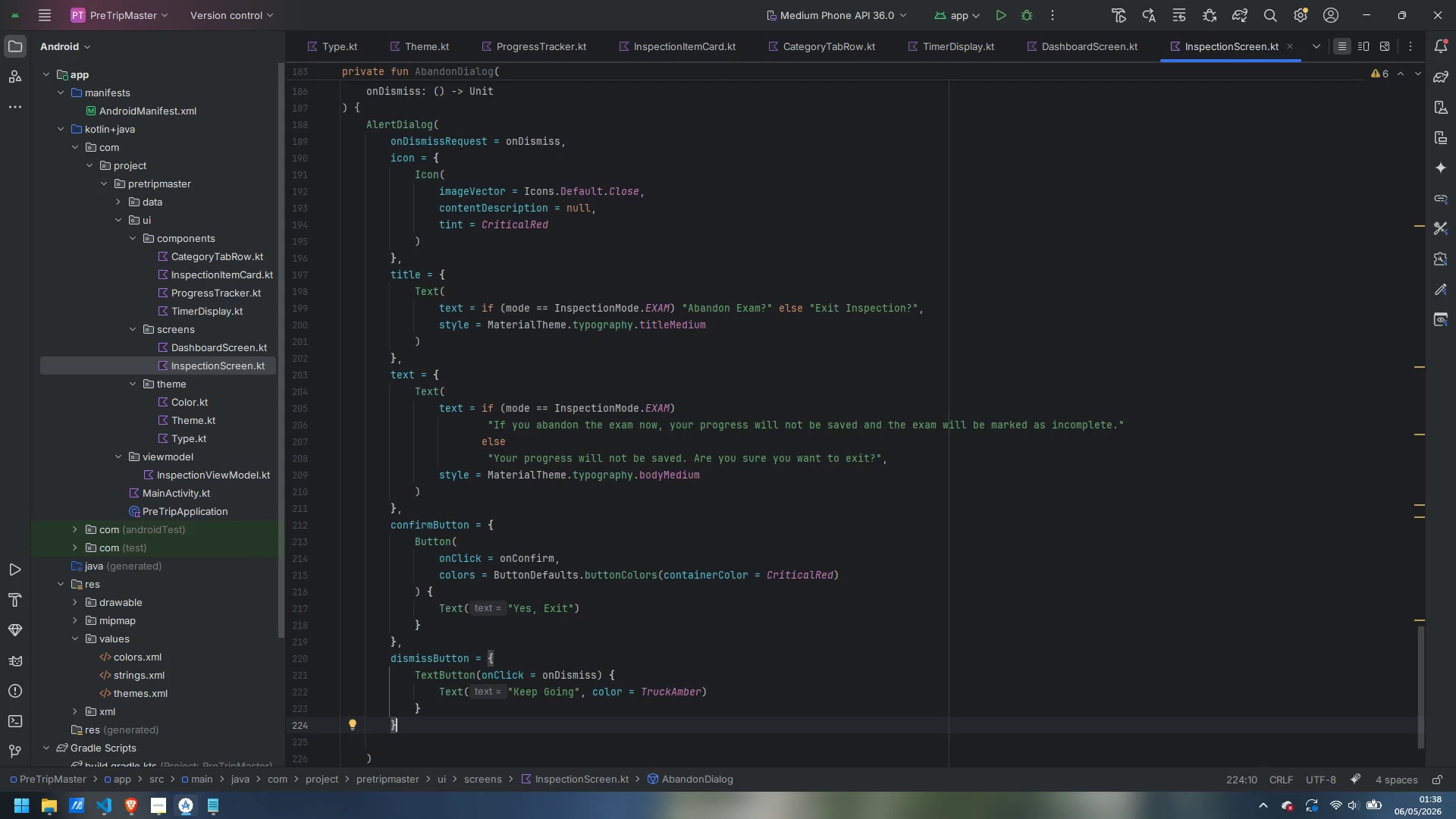 
key(Comma)
 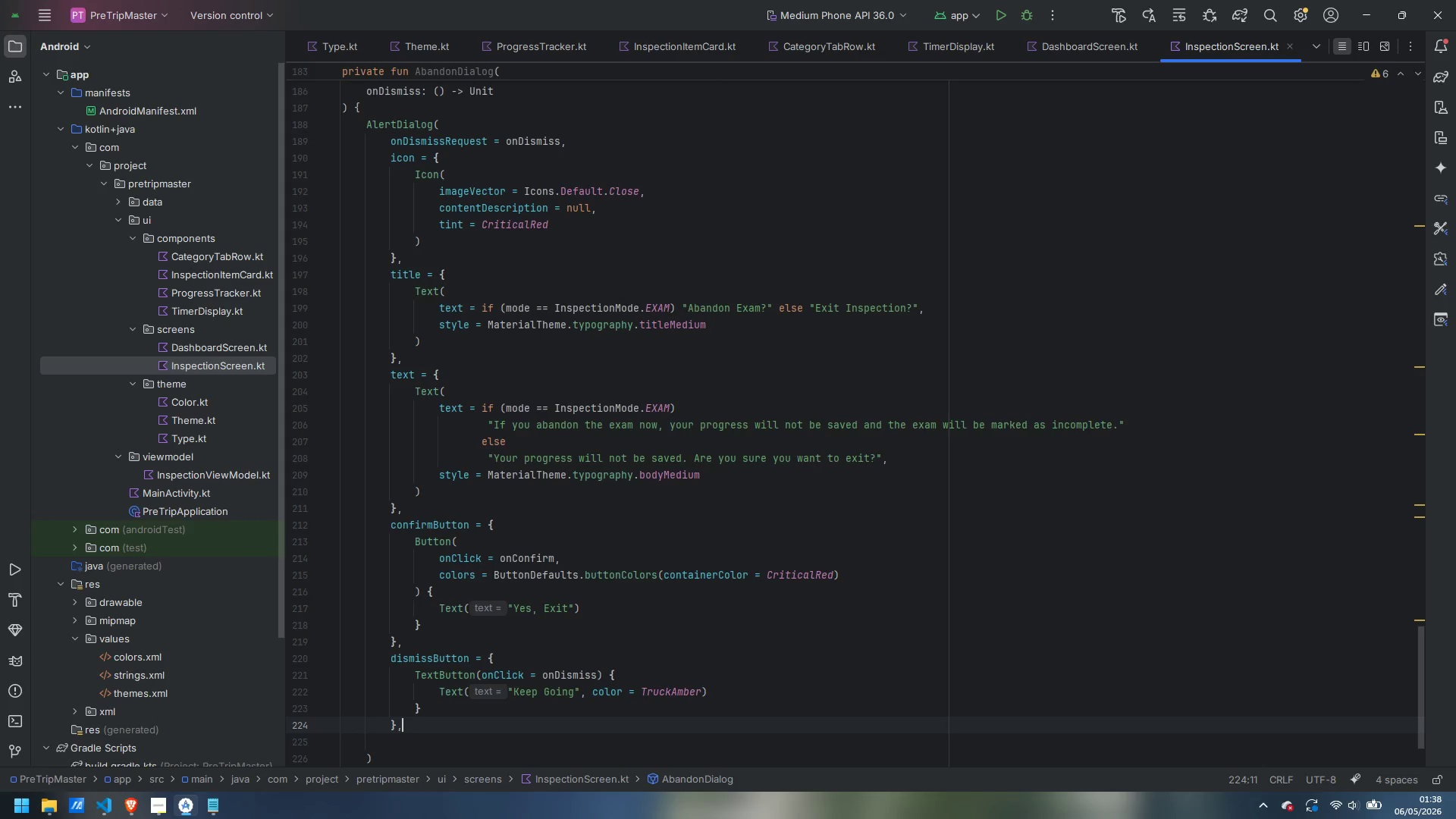 
key(ArrowDown)
 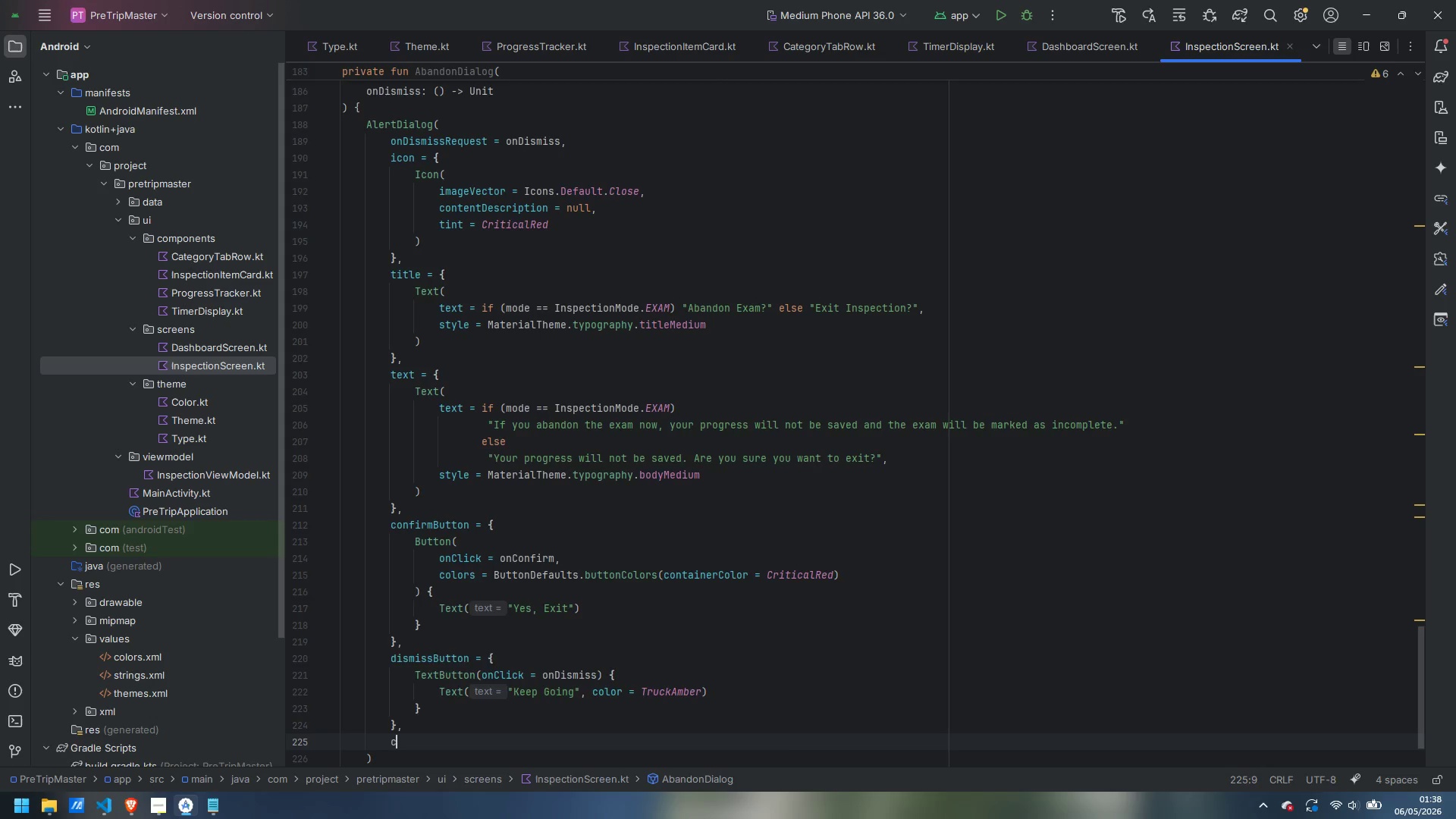 
type(container)
 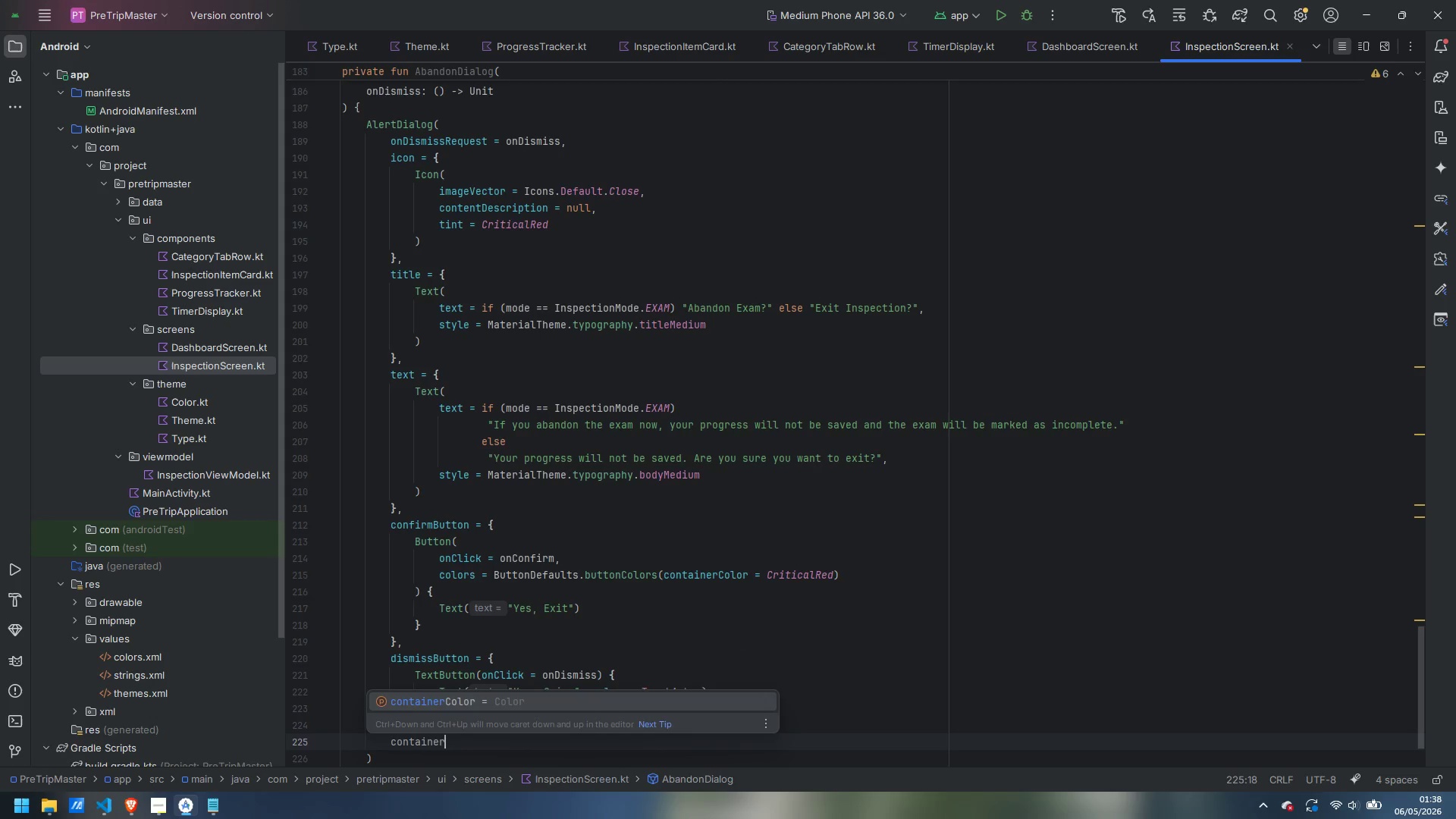 
key(Enter)
 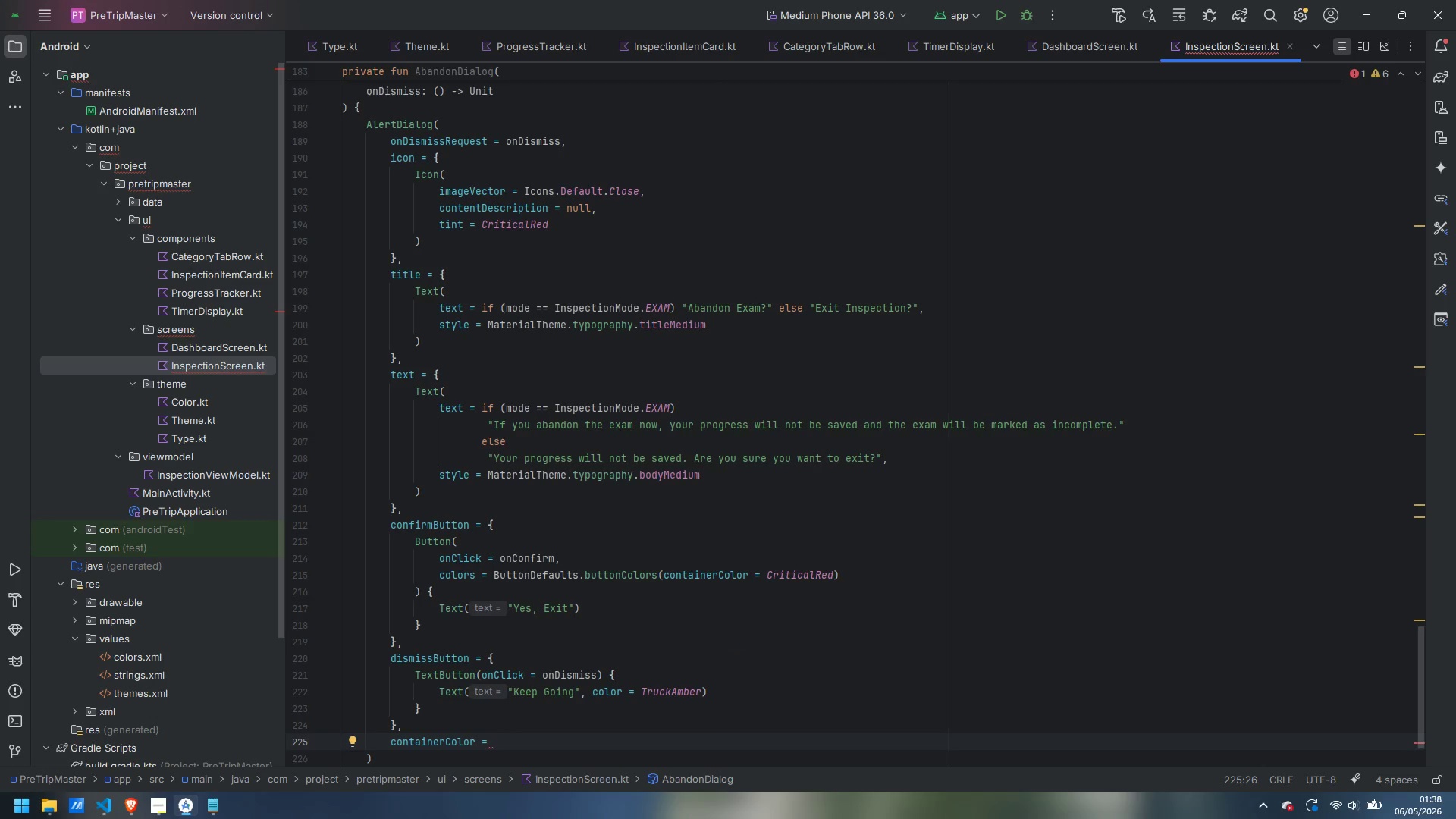 
type(Nacy)
key(Backspace)
key(Backspace)
type(vyCa)
 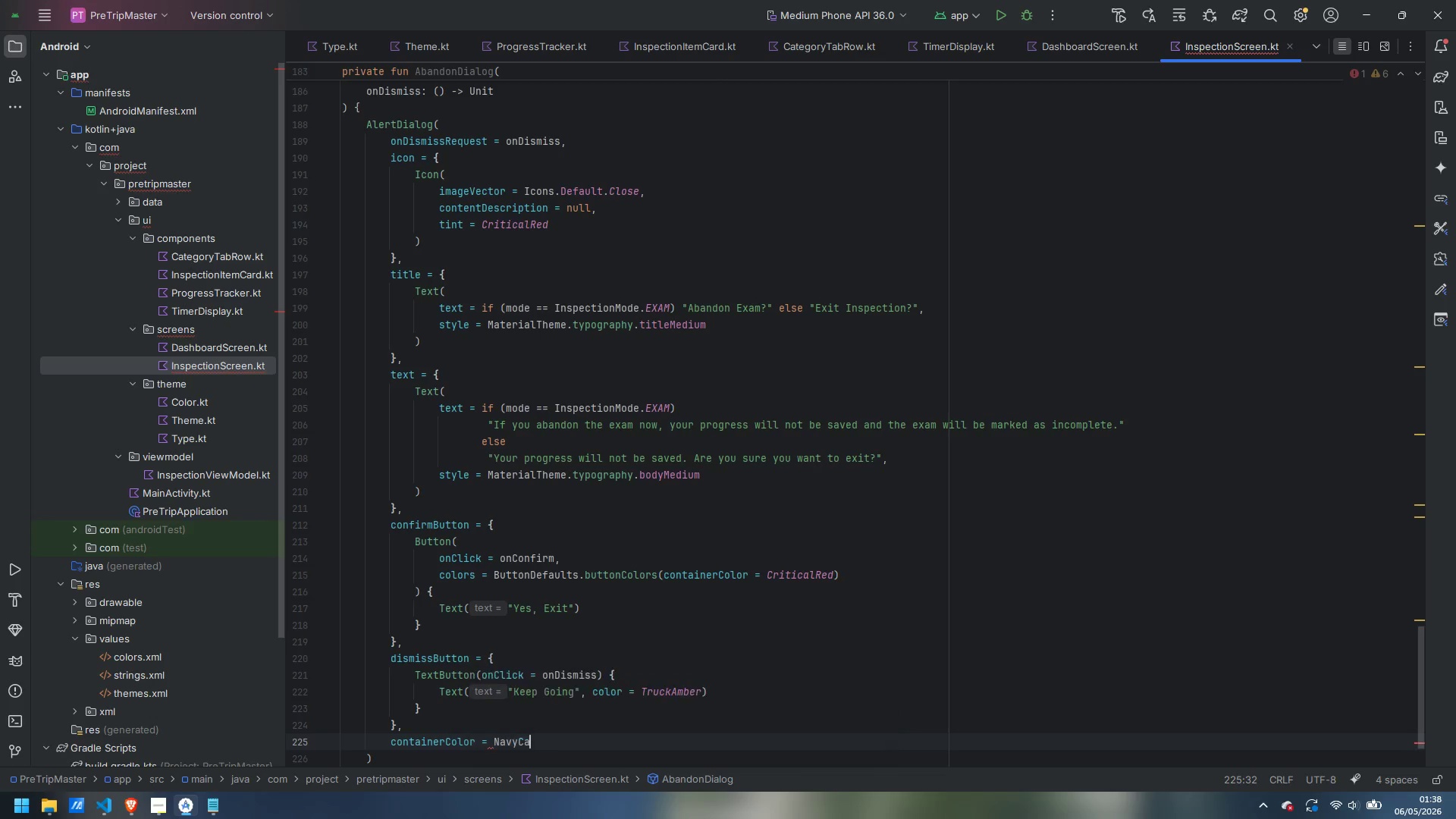 
key(Enter)
 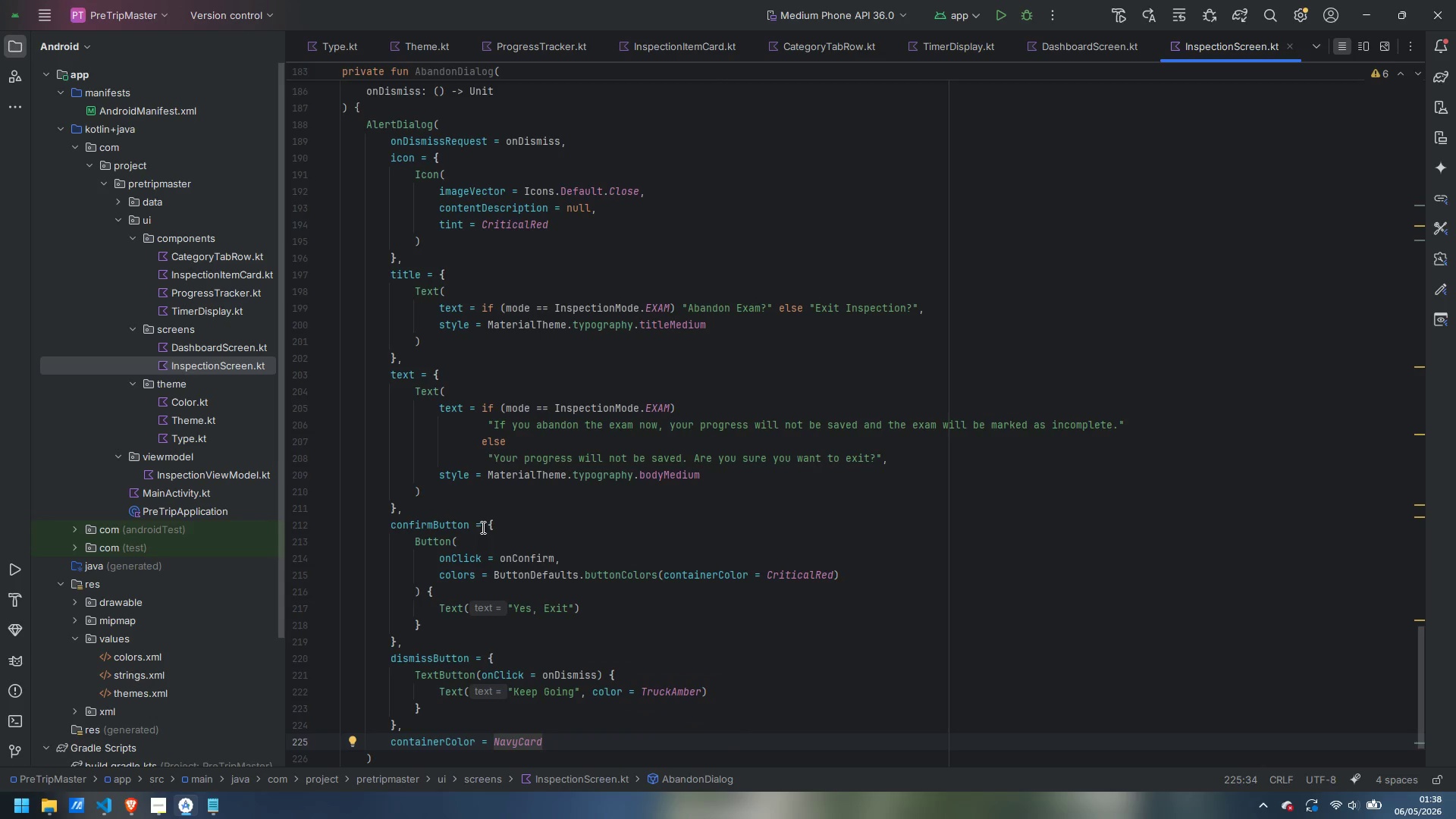 
scroll: coordinate [541, 384], scroll_direction: down, amount: 11.0
 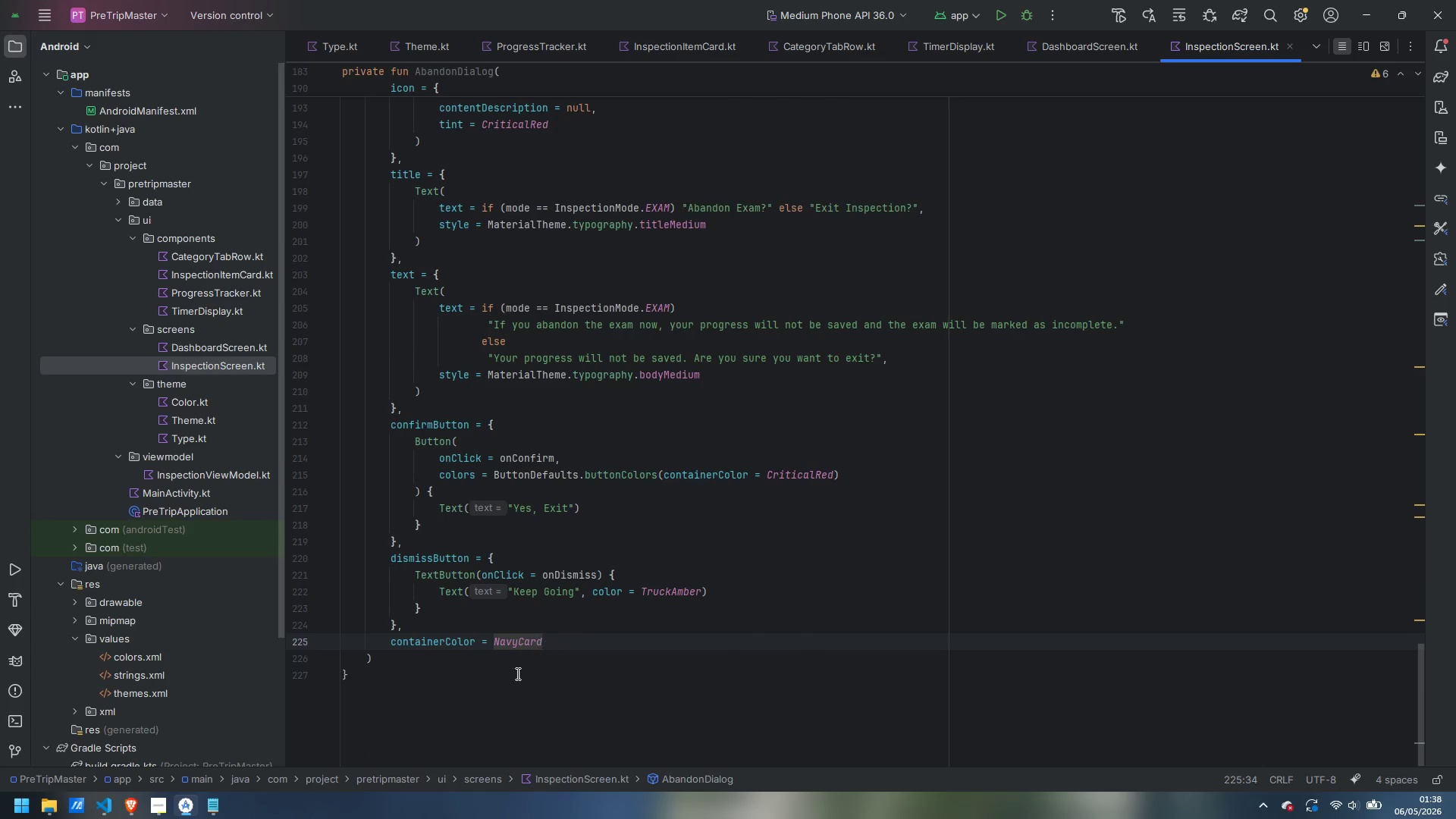 
left_click([504, 685])
 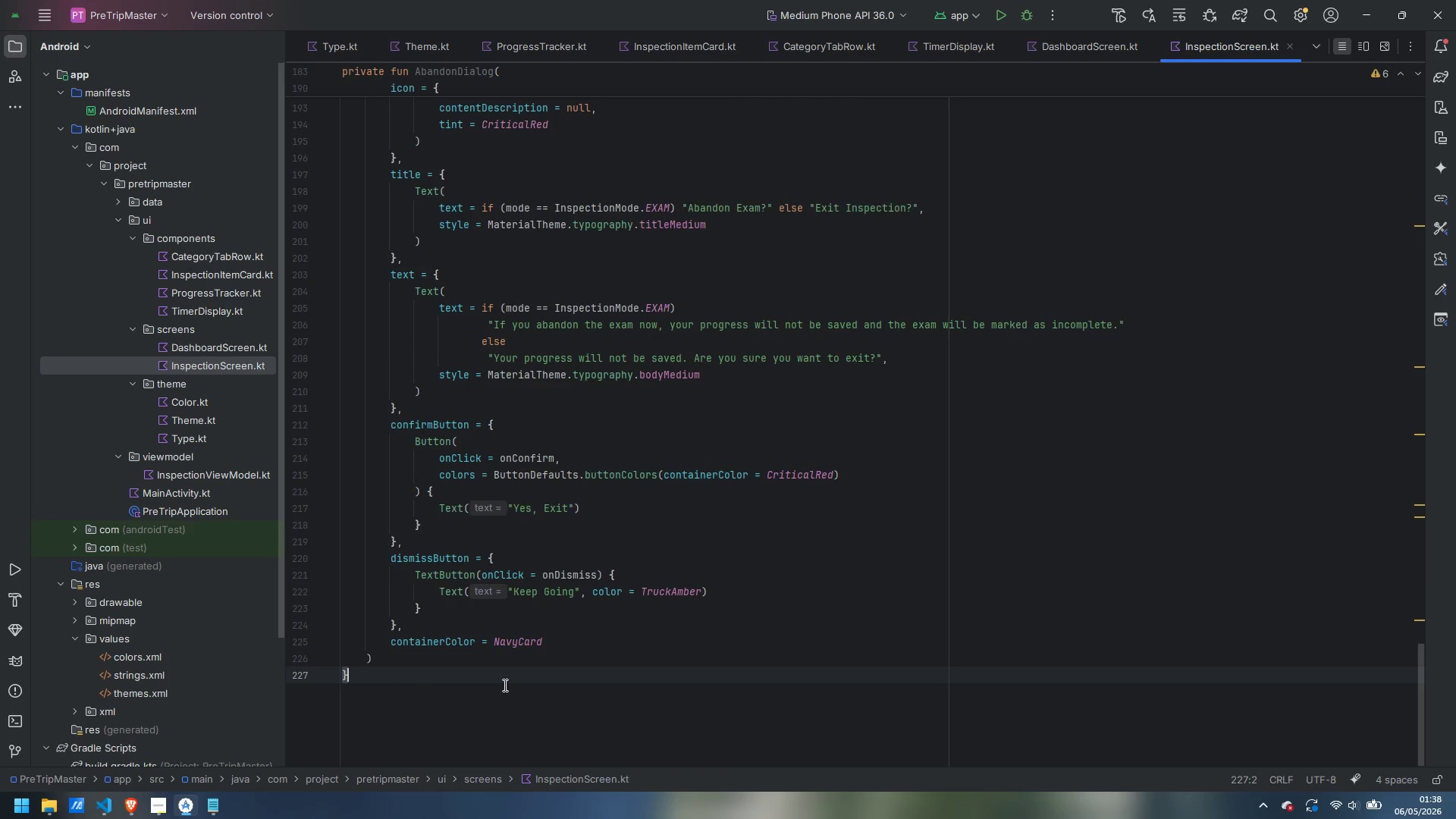 
key(Enter)
 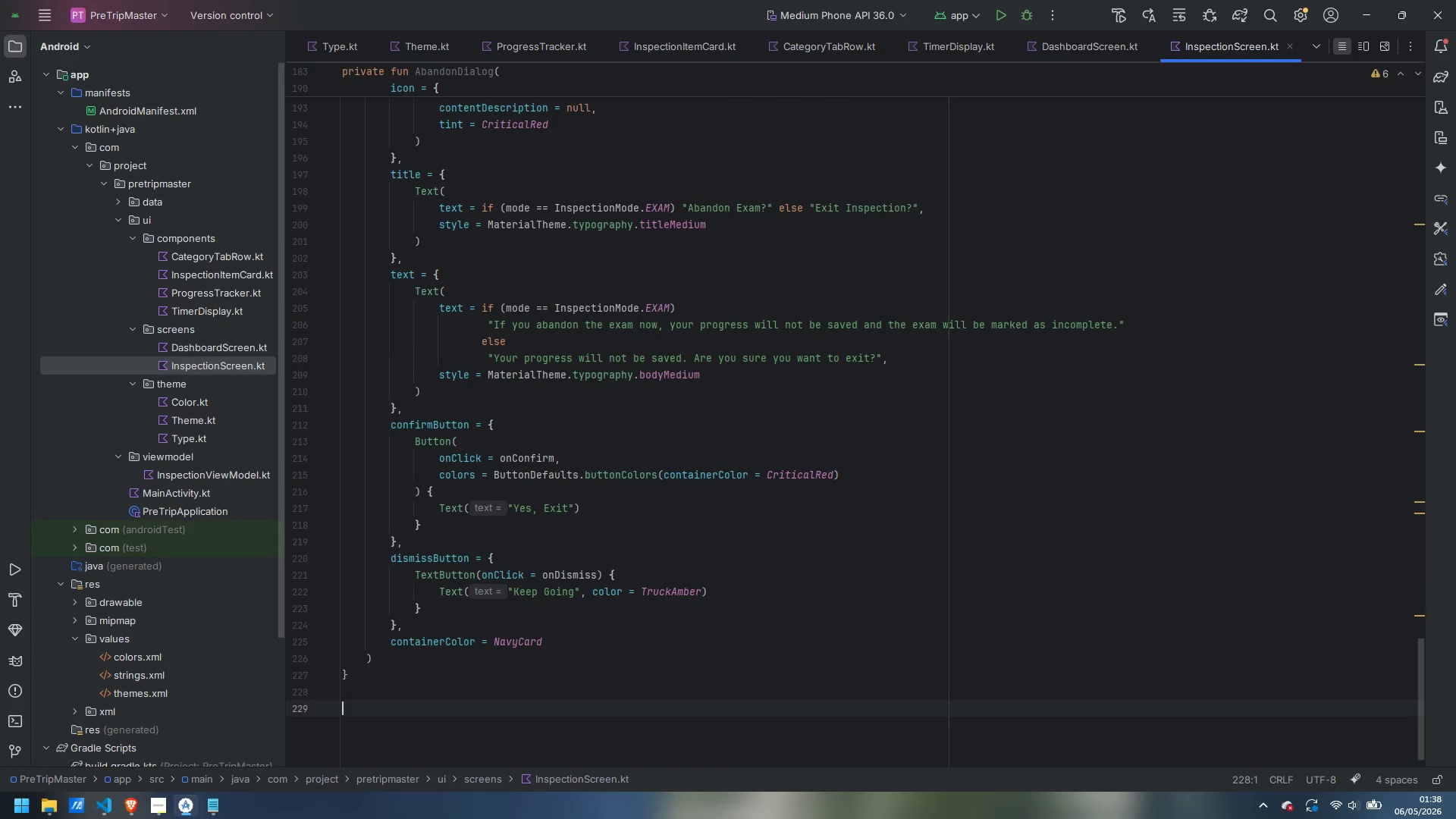 
key(Enter)
 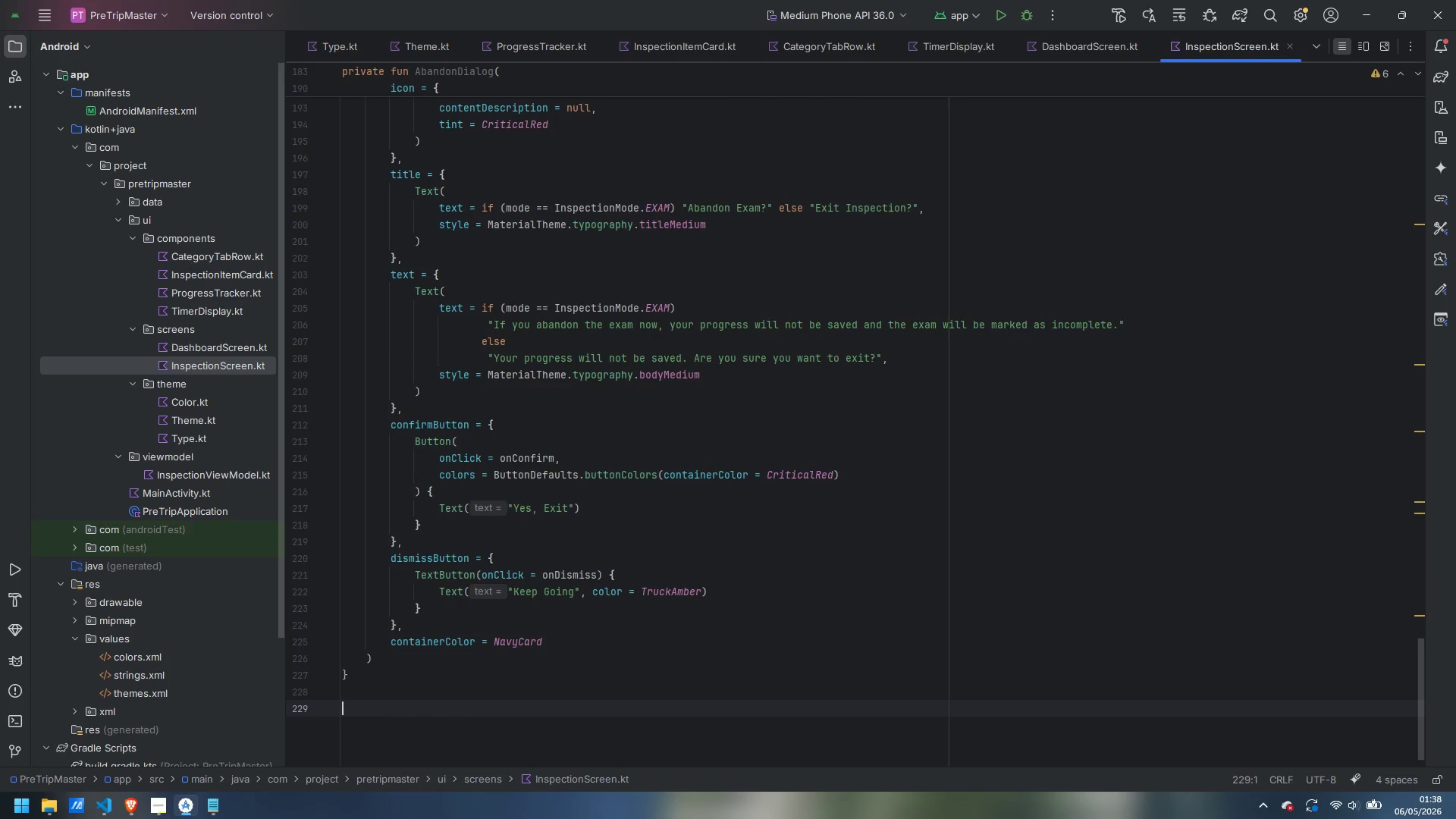 
type(@Composa)
 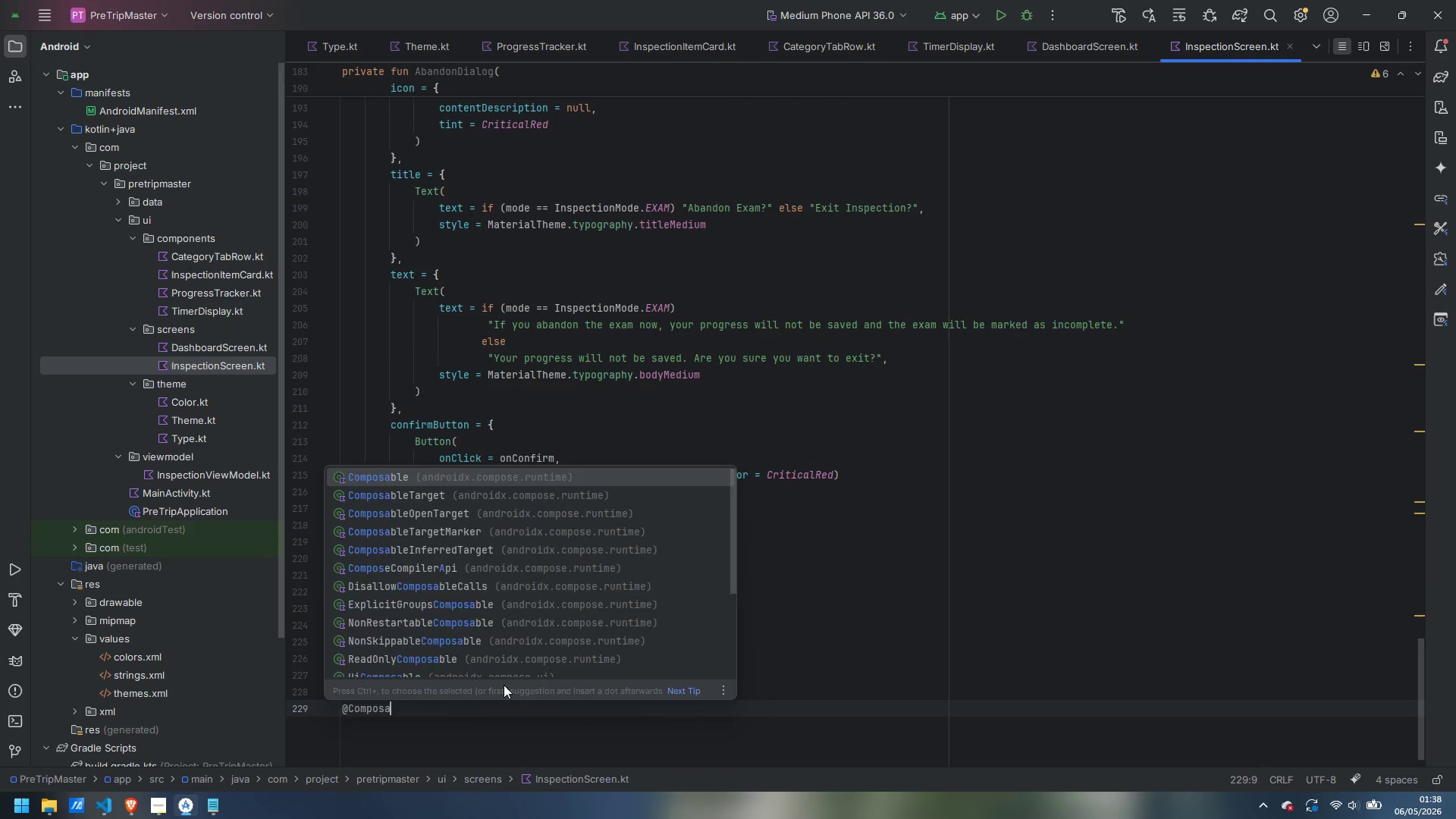 
key(Enter)
 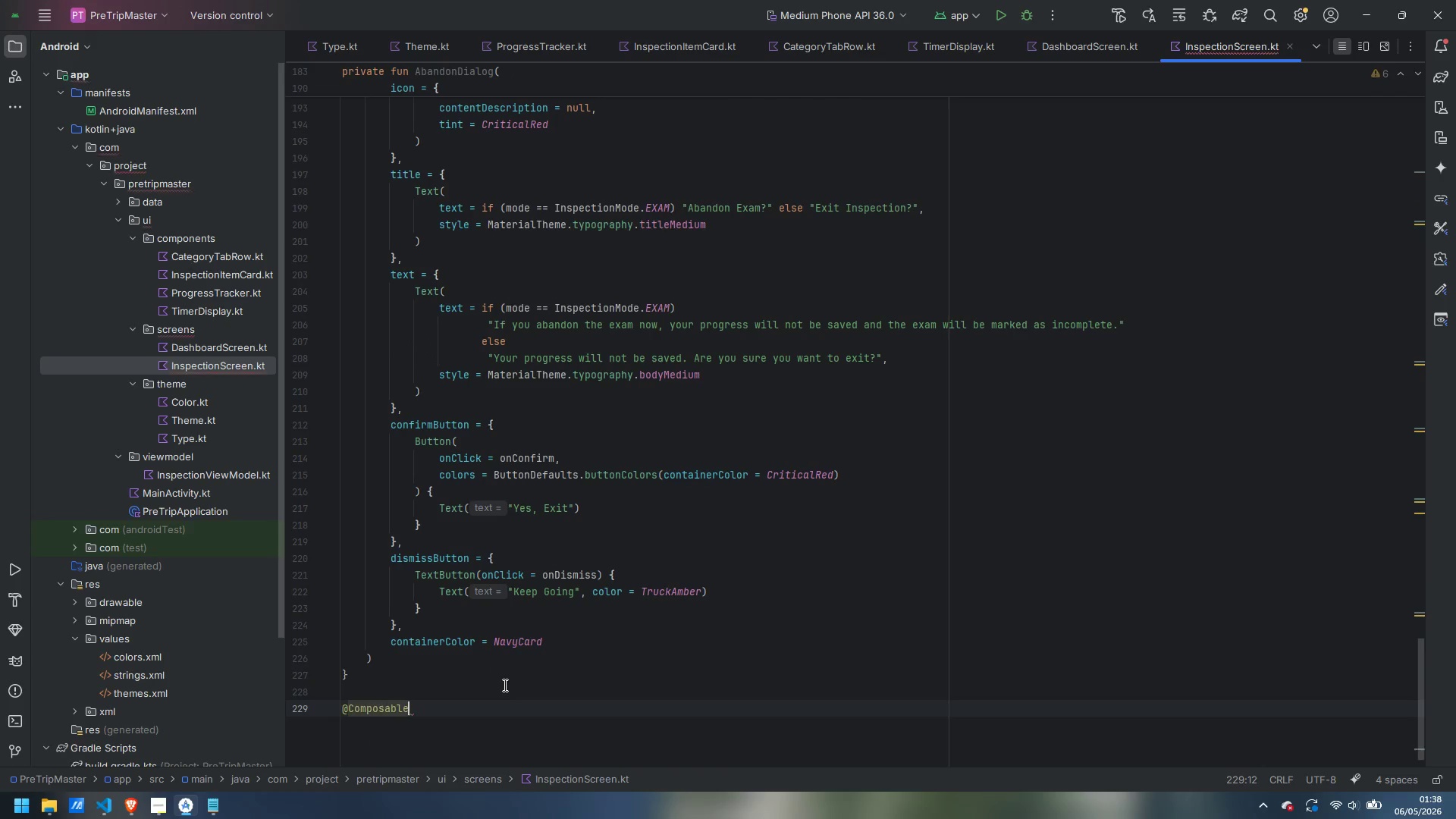 
key(Enter)
 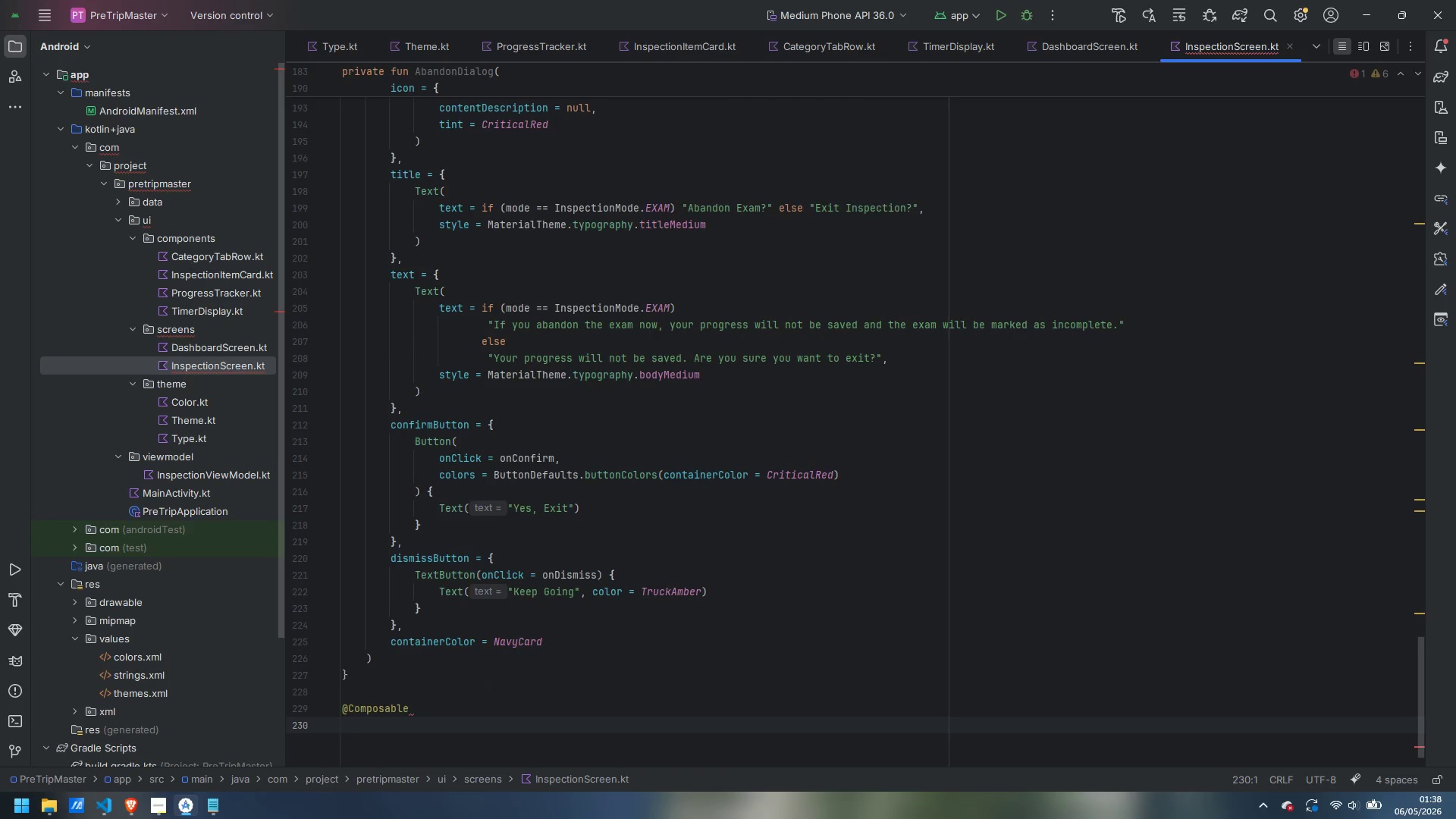 
type(private fun)
 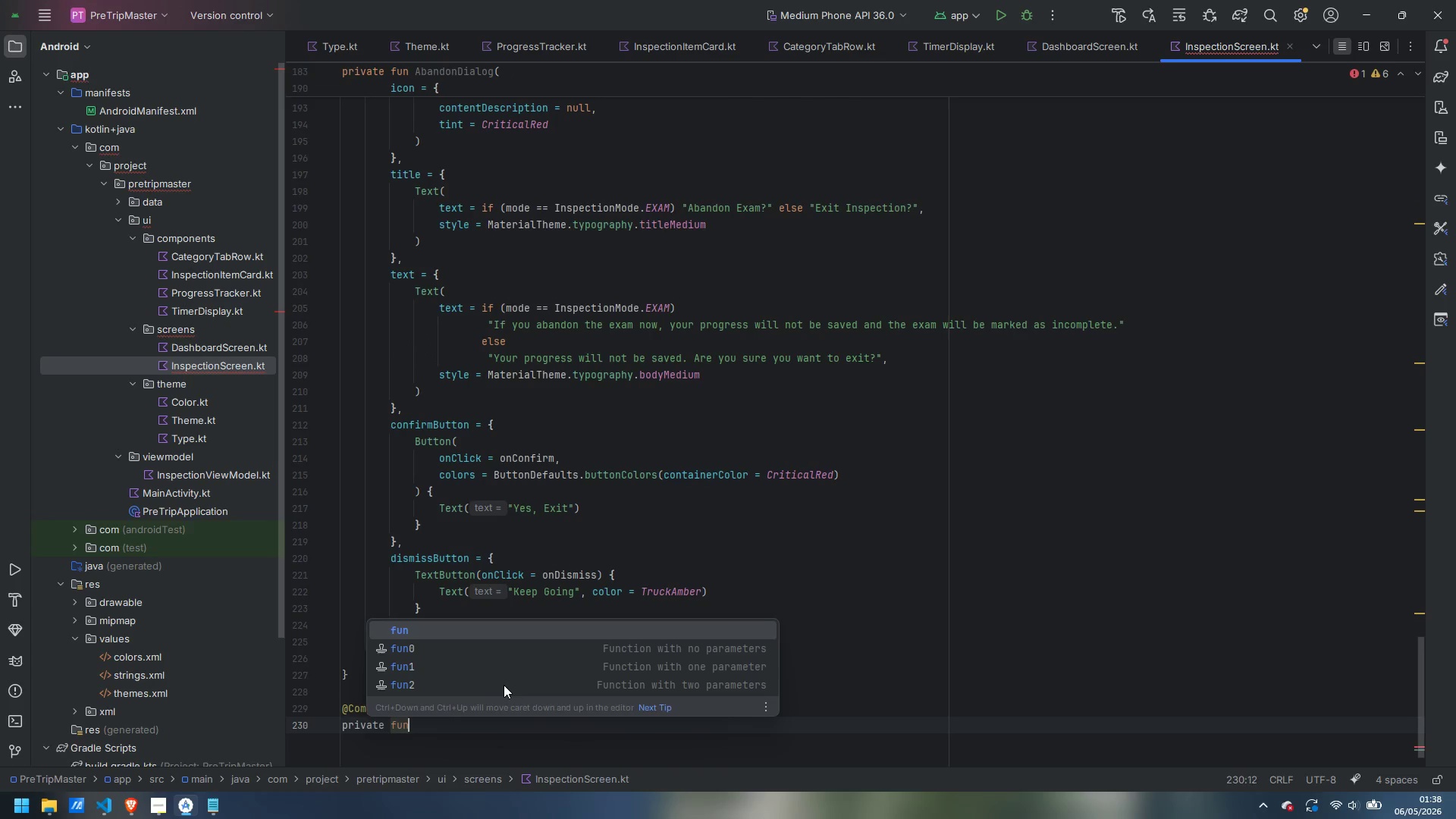 
key(Control+ControlLeft)
 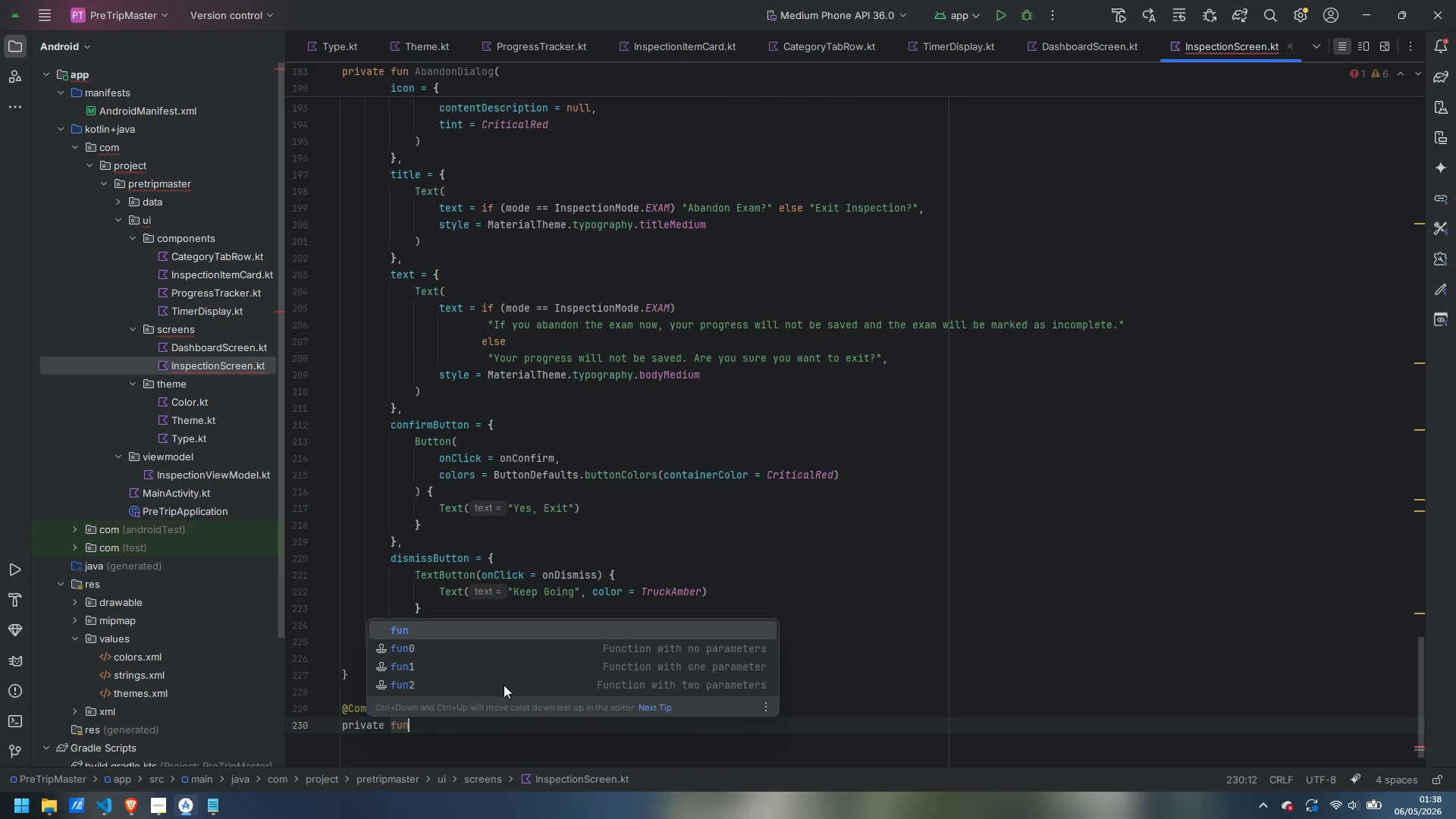 
type( FinishDialog )
key(Backspace)
type(()
 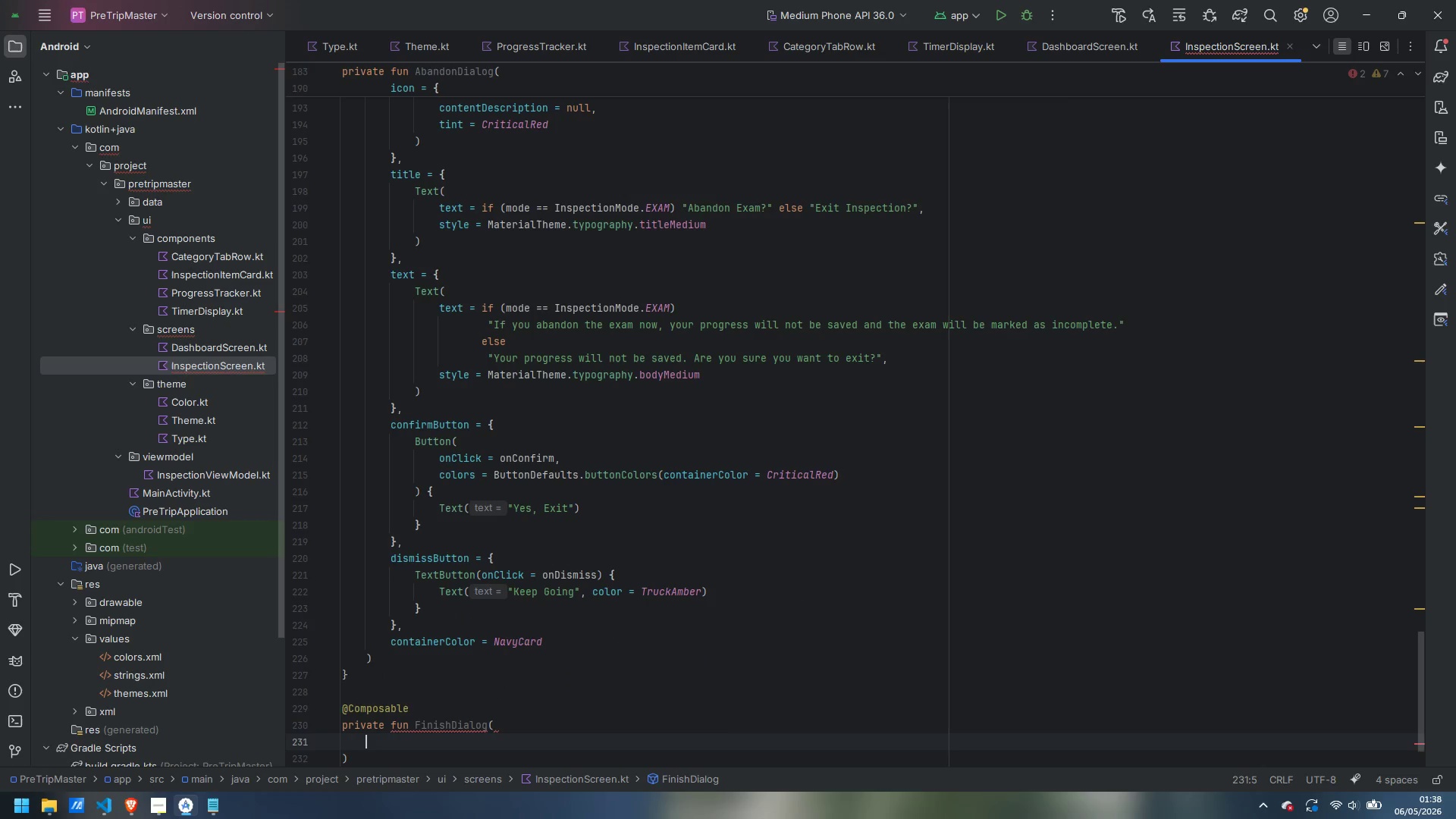 
 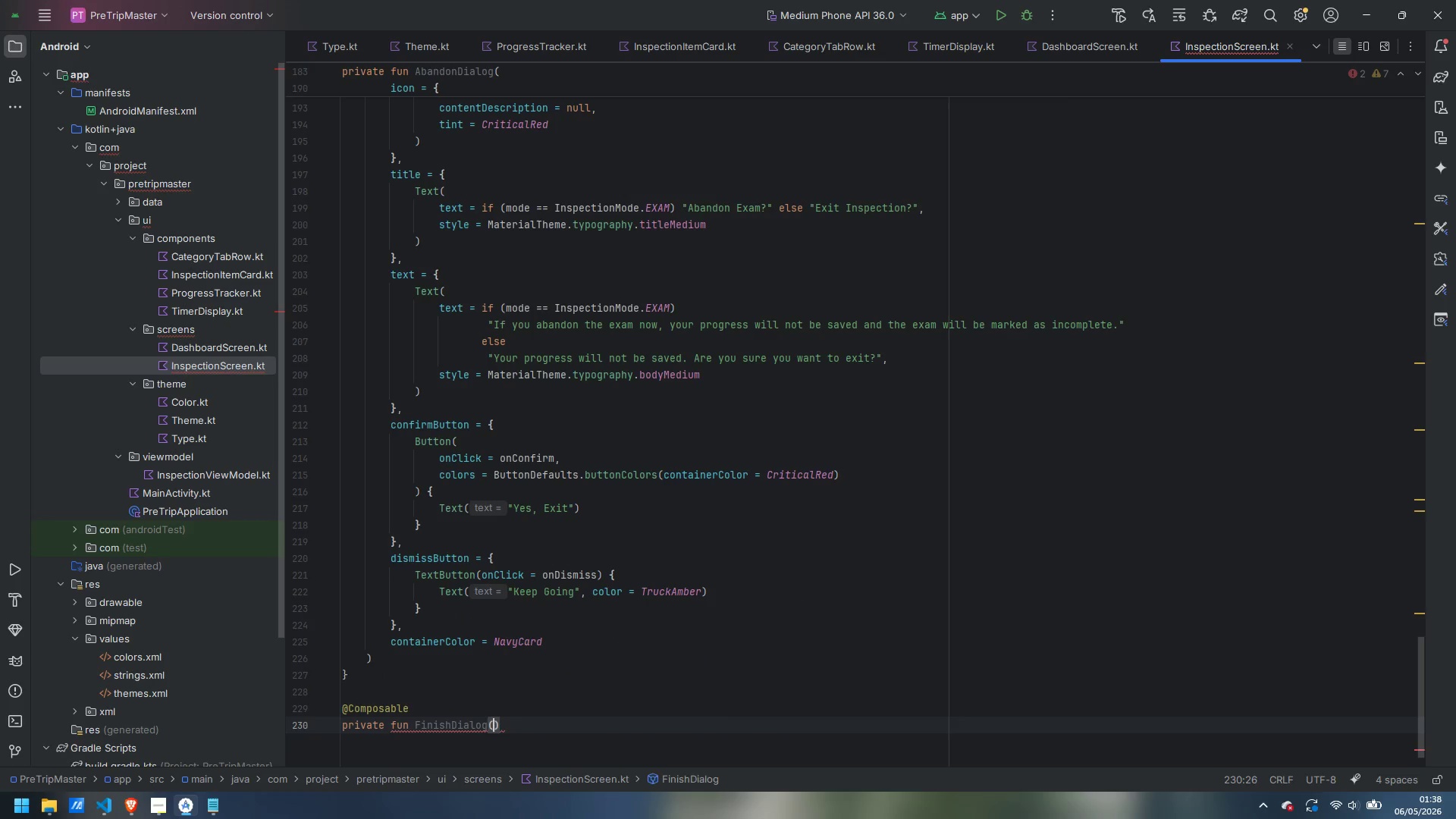 
key(Enter)
 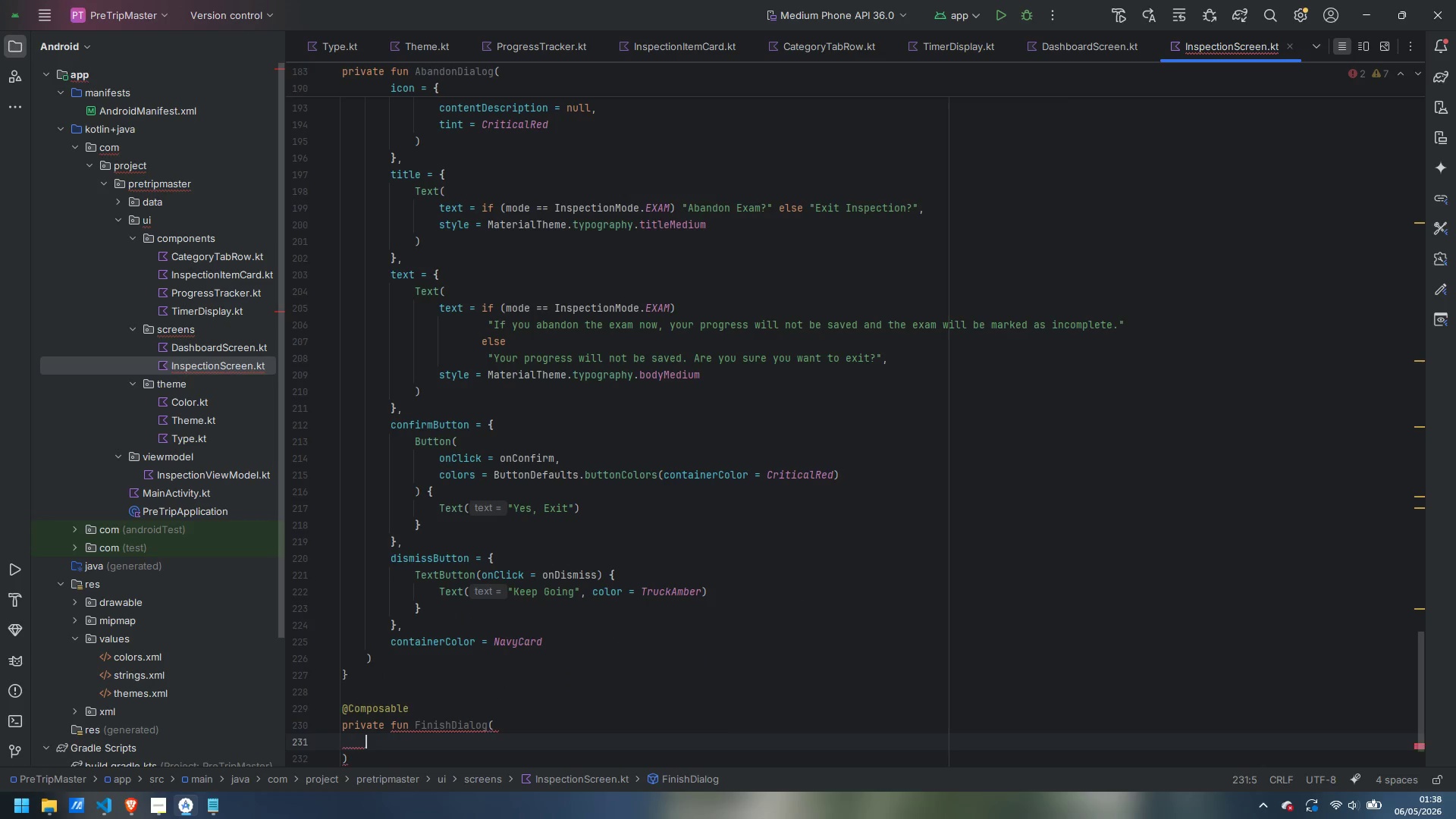 
key(ArrowDown)
 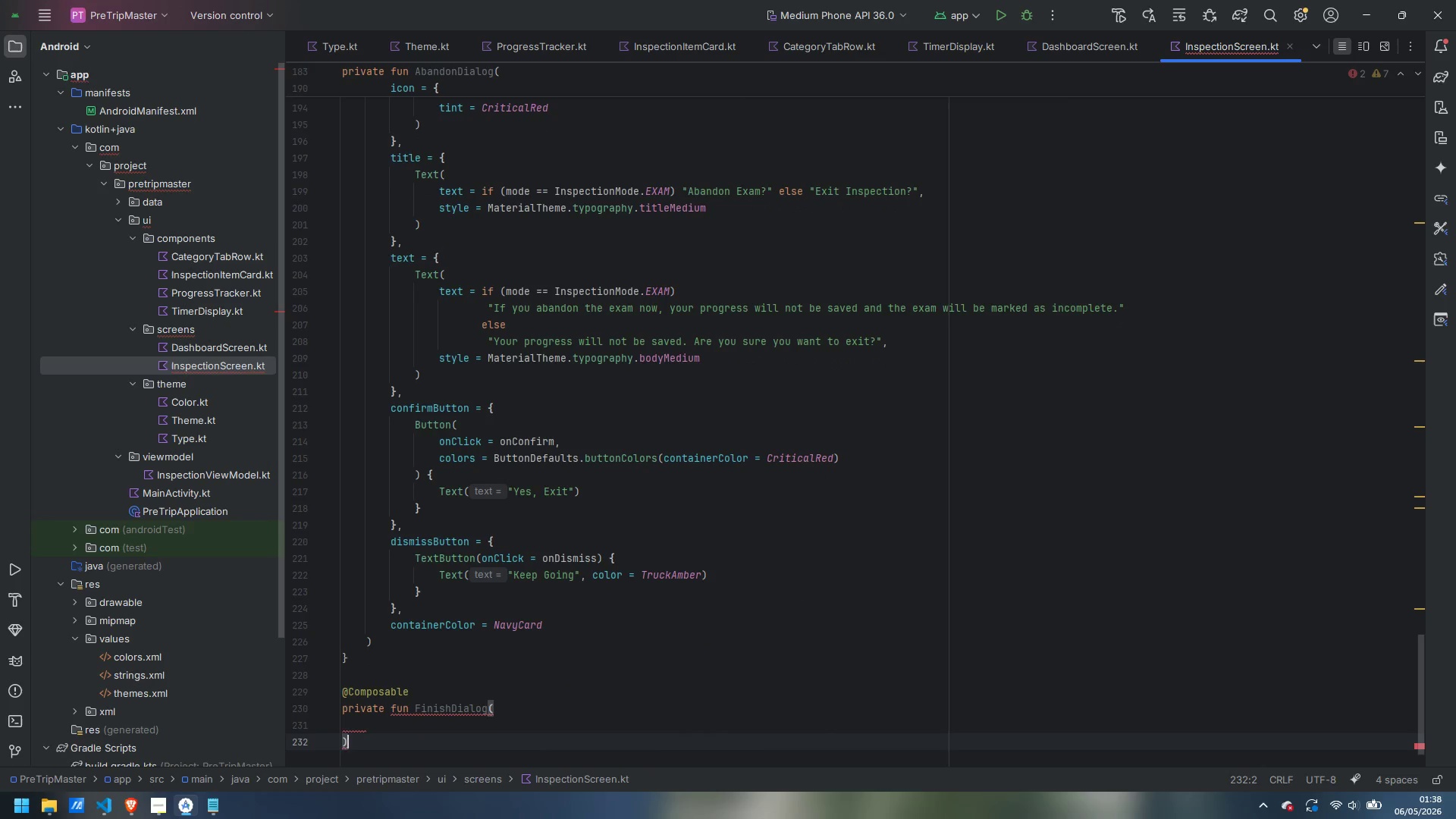 
key(Space)
 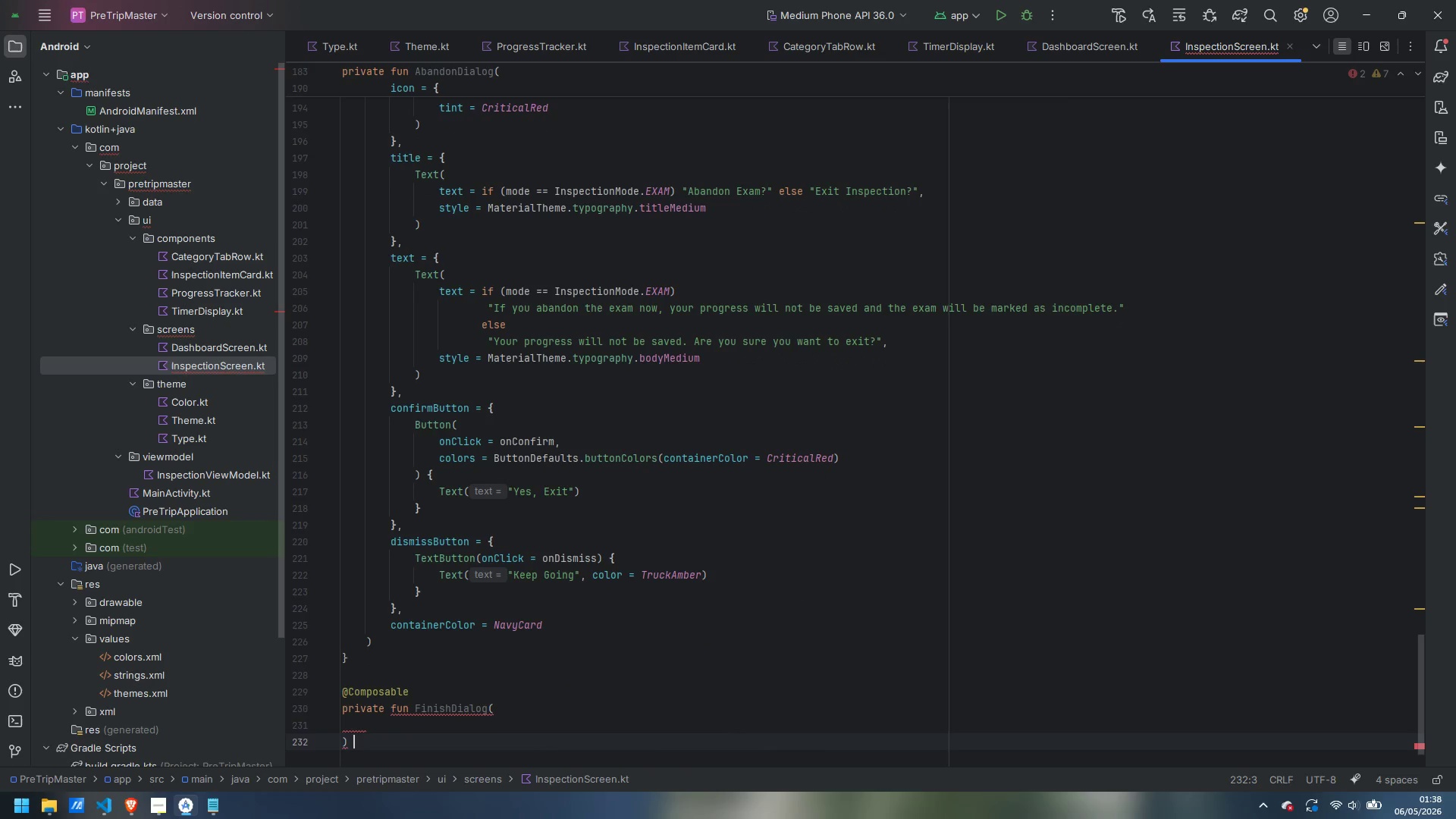 
key(Shift+ShiftLeft)
 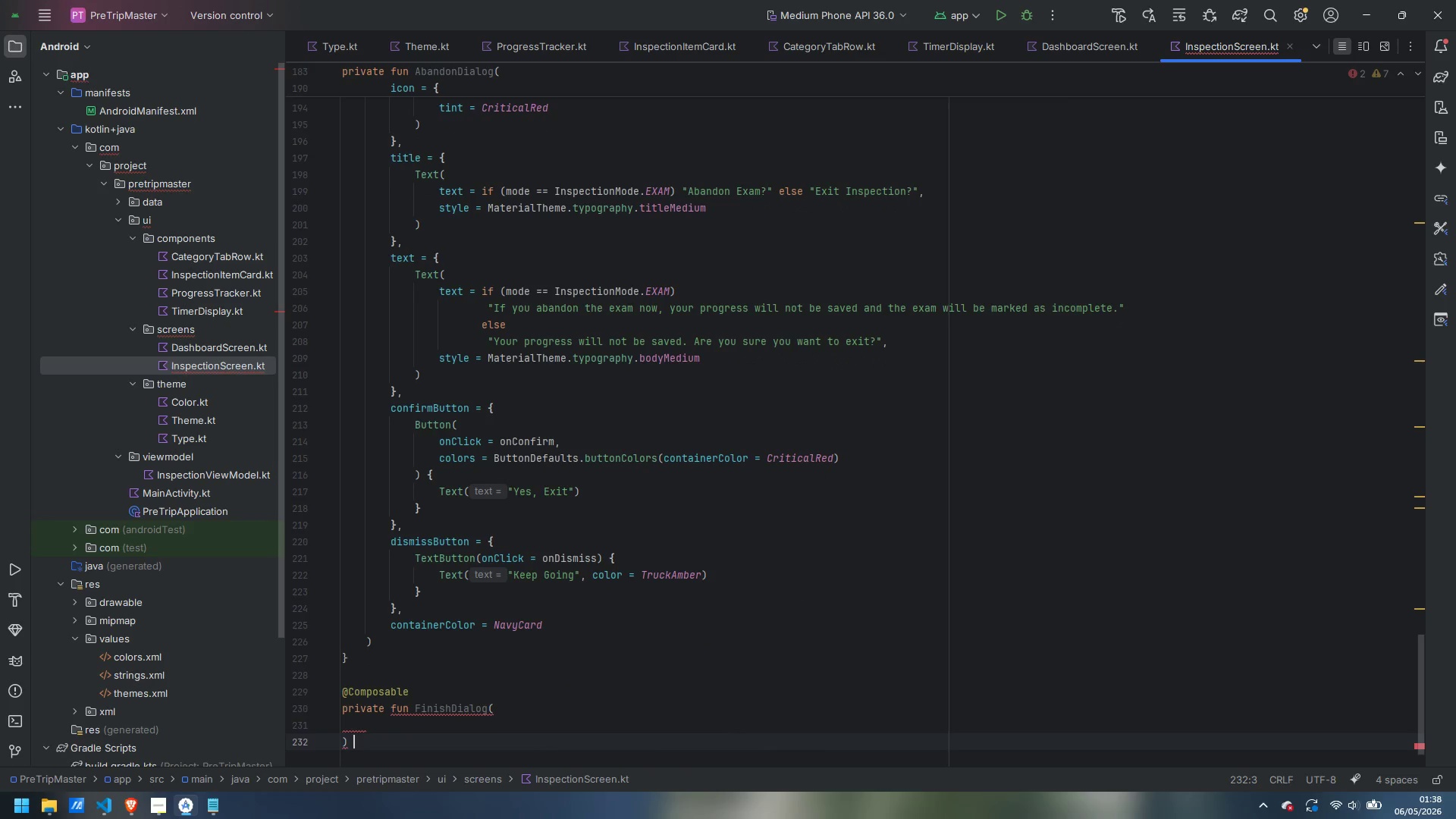 
key(Shift+BracketLeft)
 